 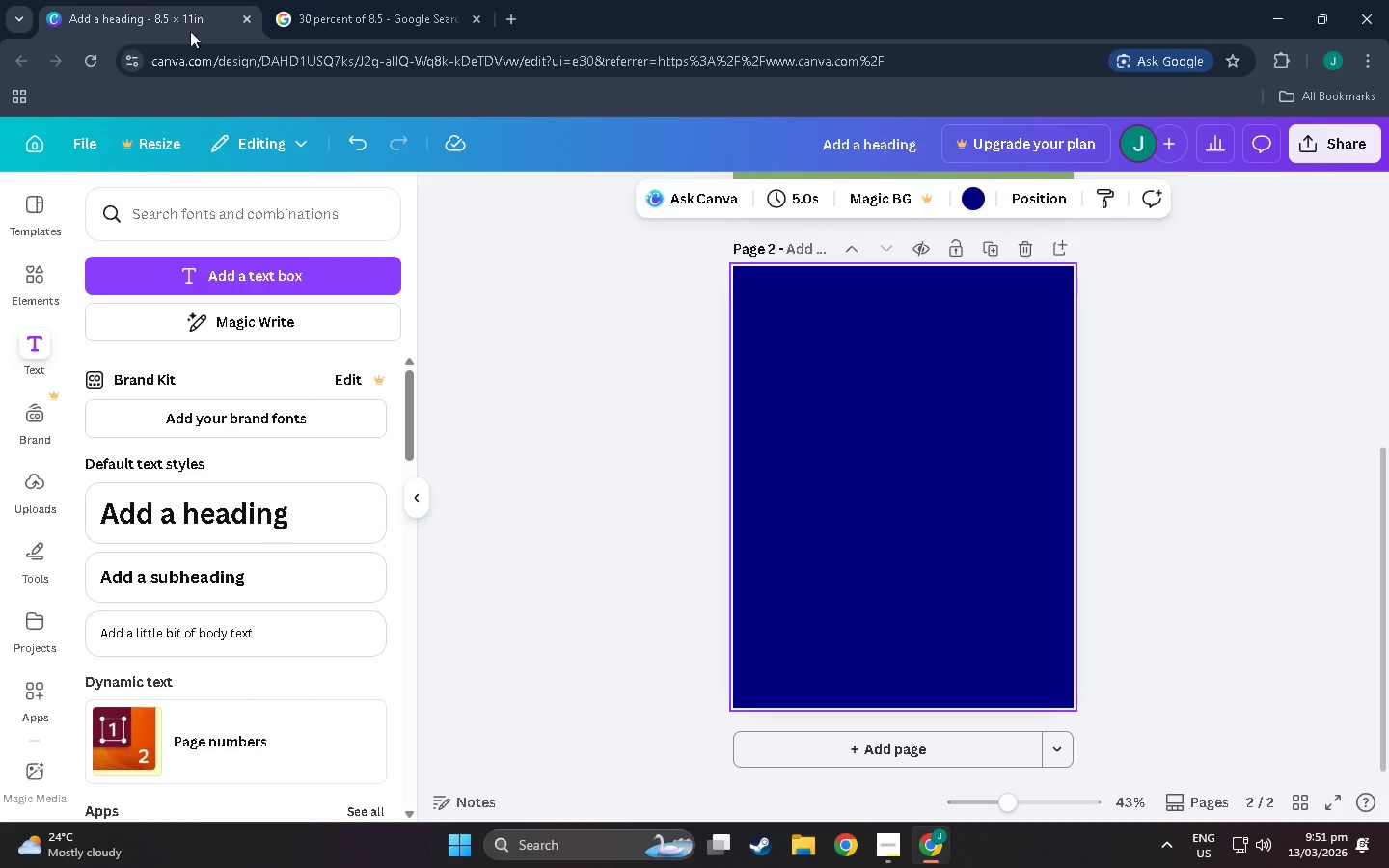 
scroll: coordinate [928, 454], scroll_direction: up, amount: 15.0
 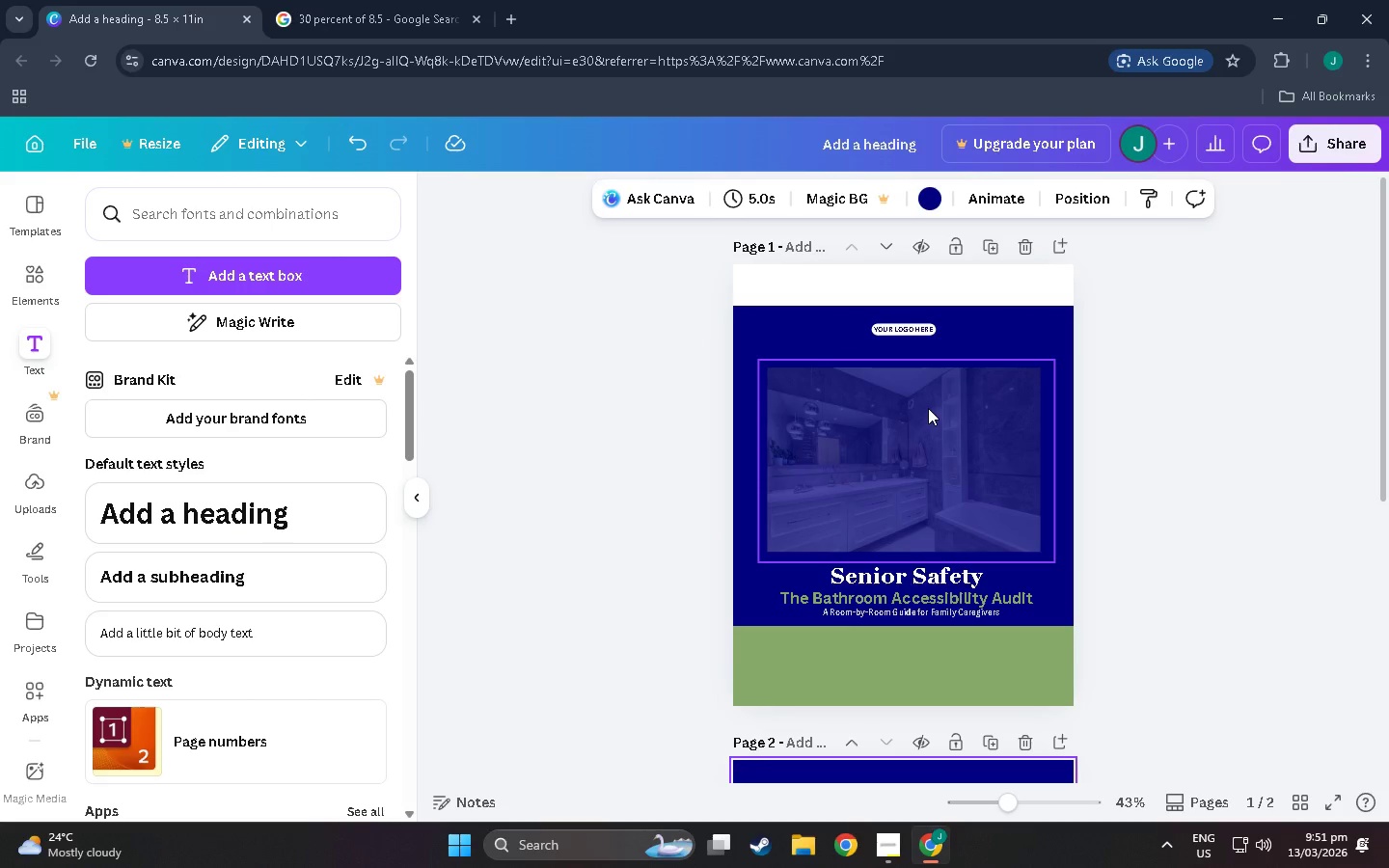 
wait(5.44)
 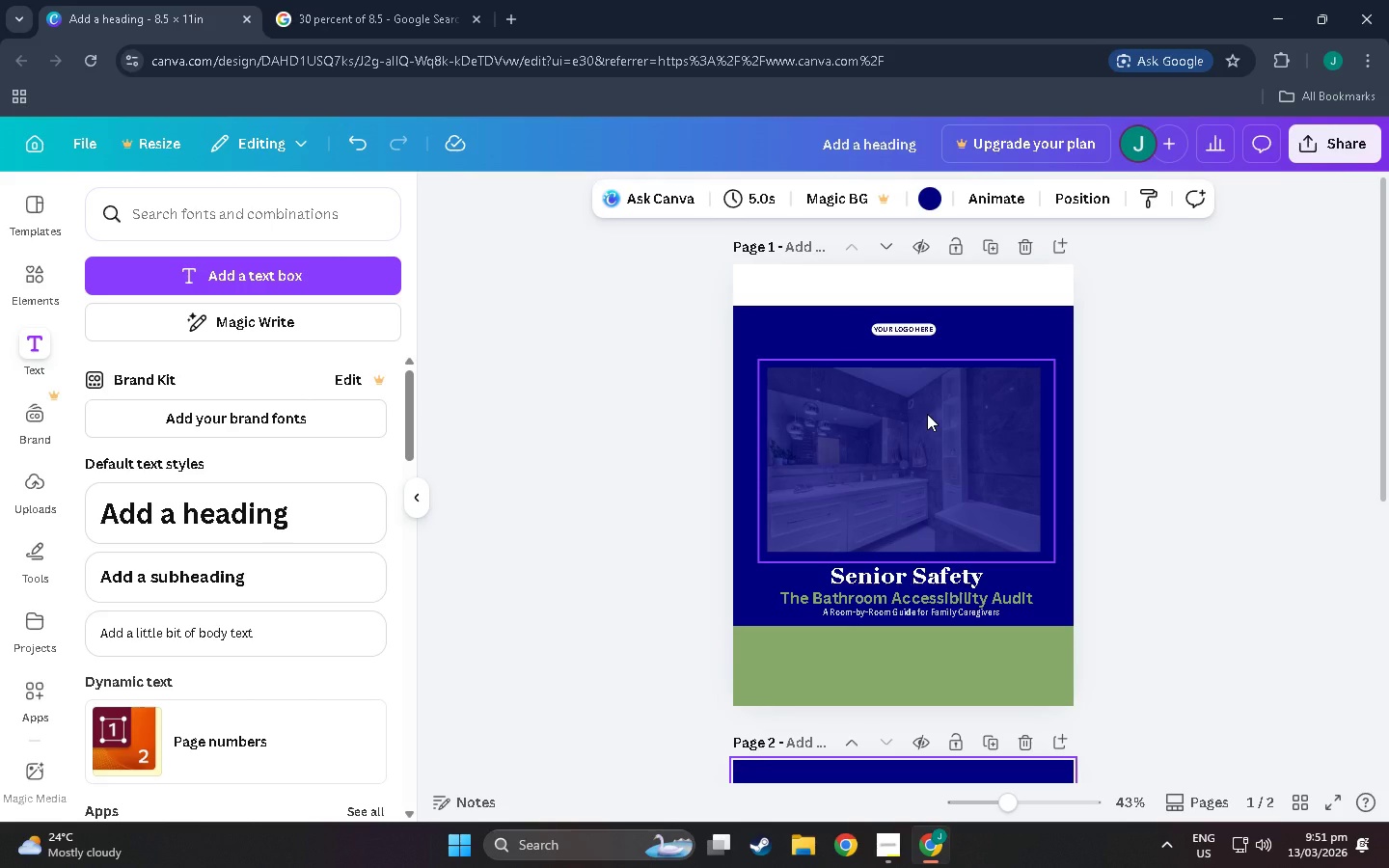 
left_click([906, 663])
 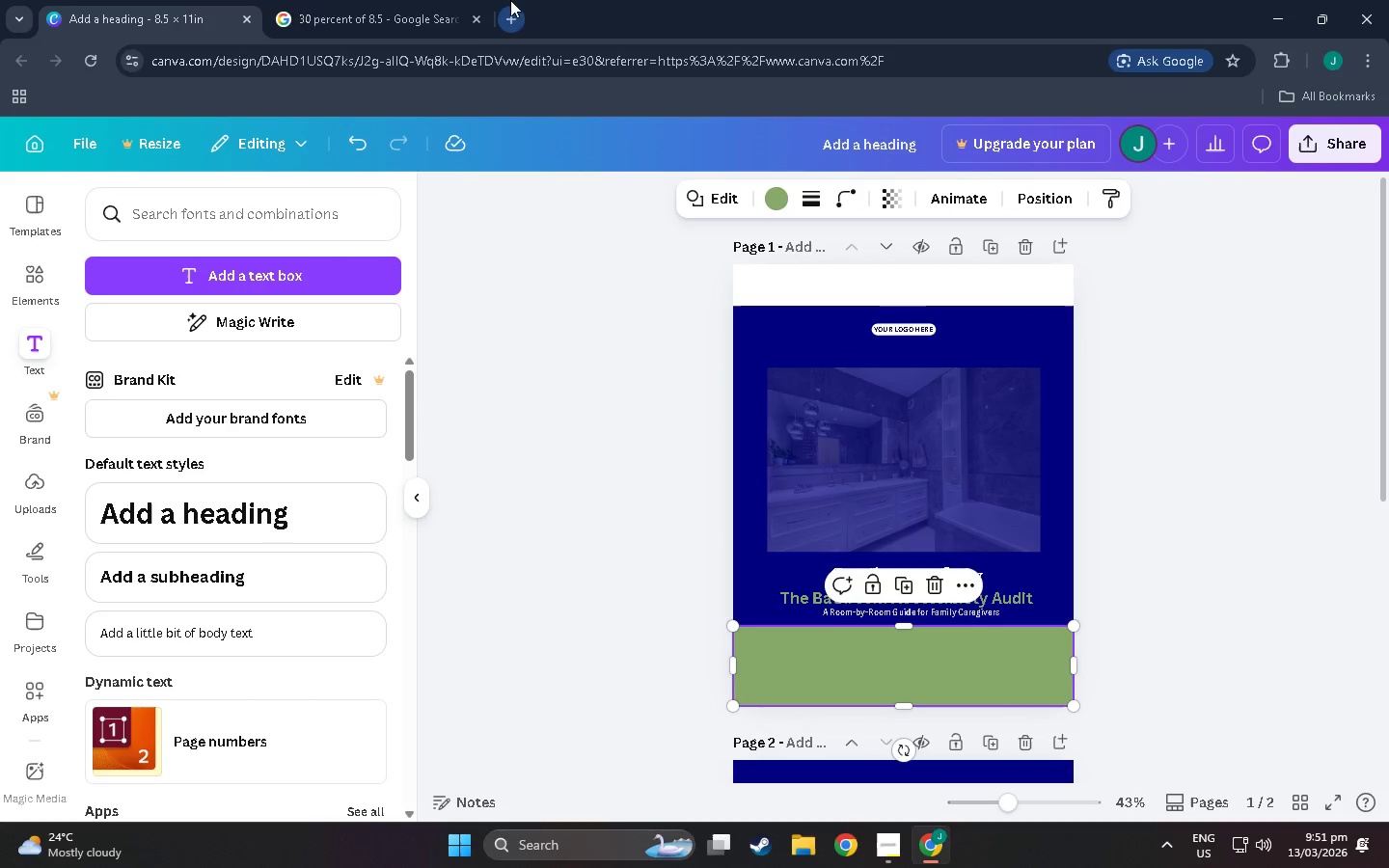 
left_click([420, 0])
 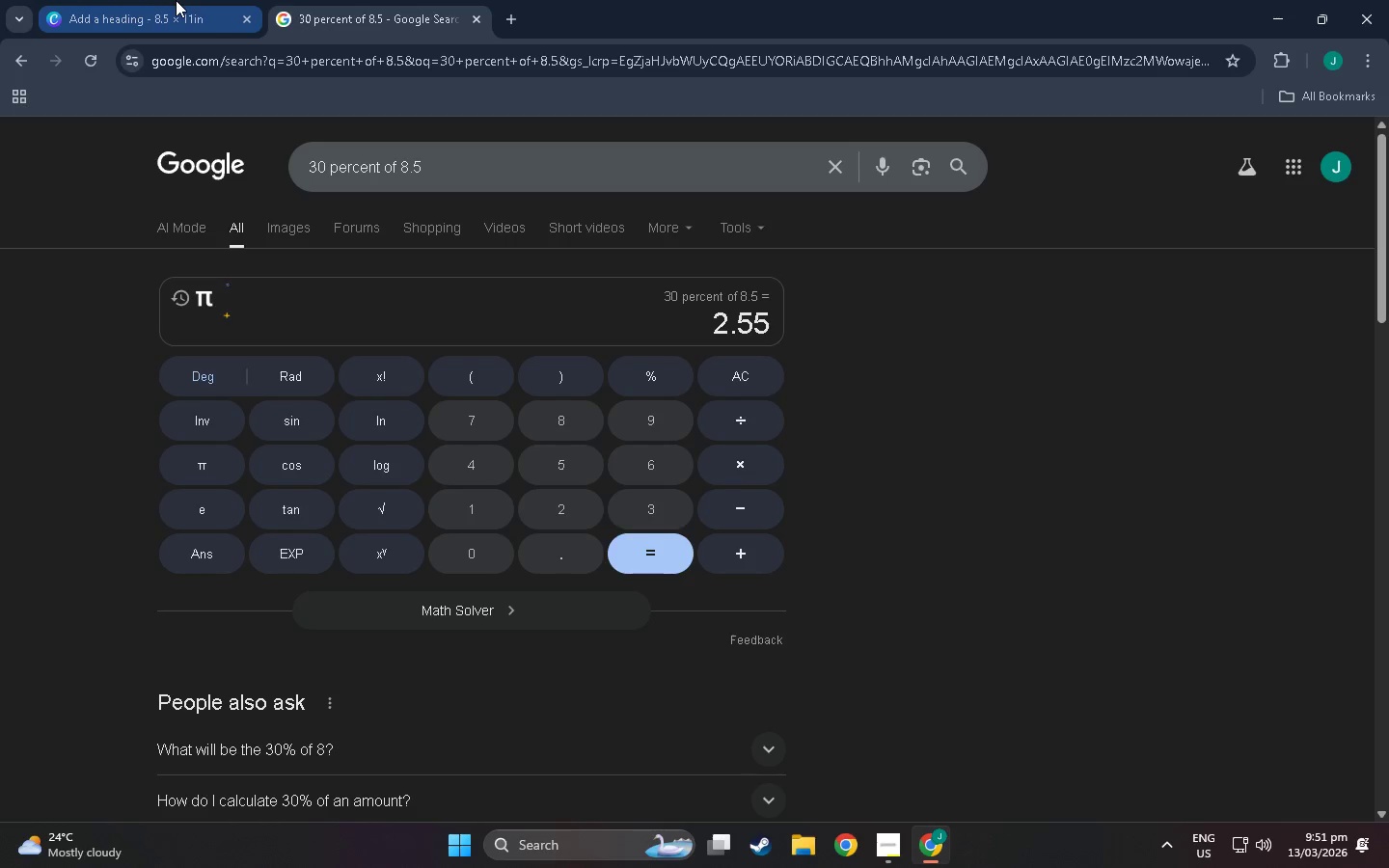 
left_click([176, 0])
 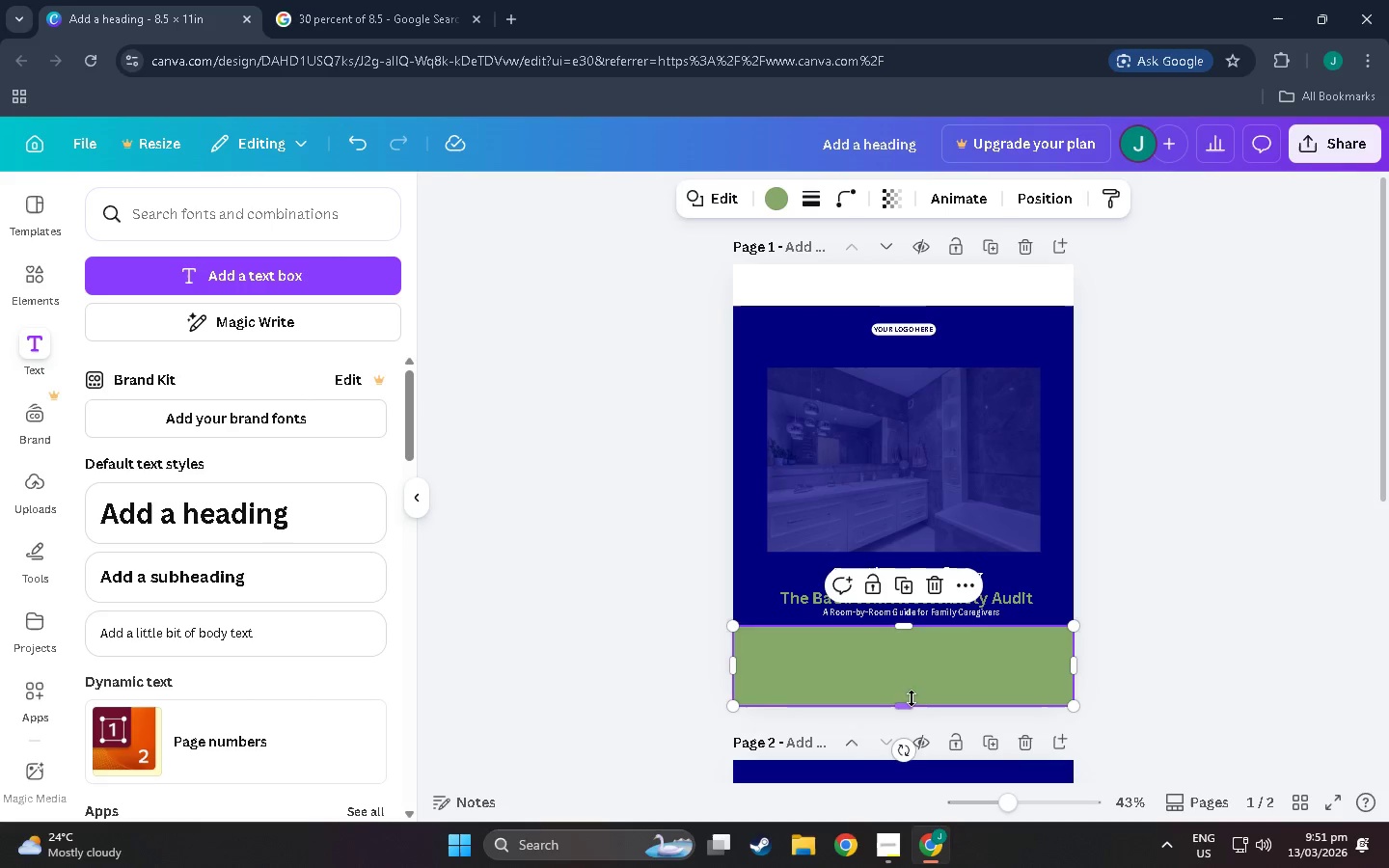 
left_click([877, 675])
 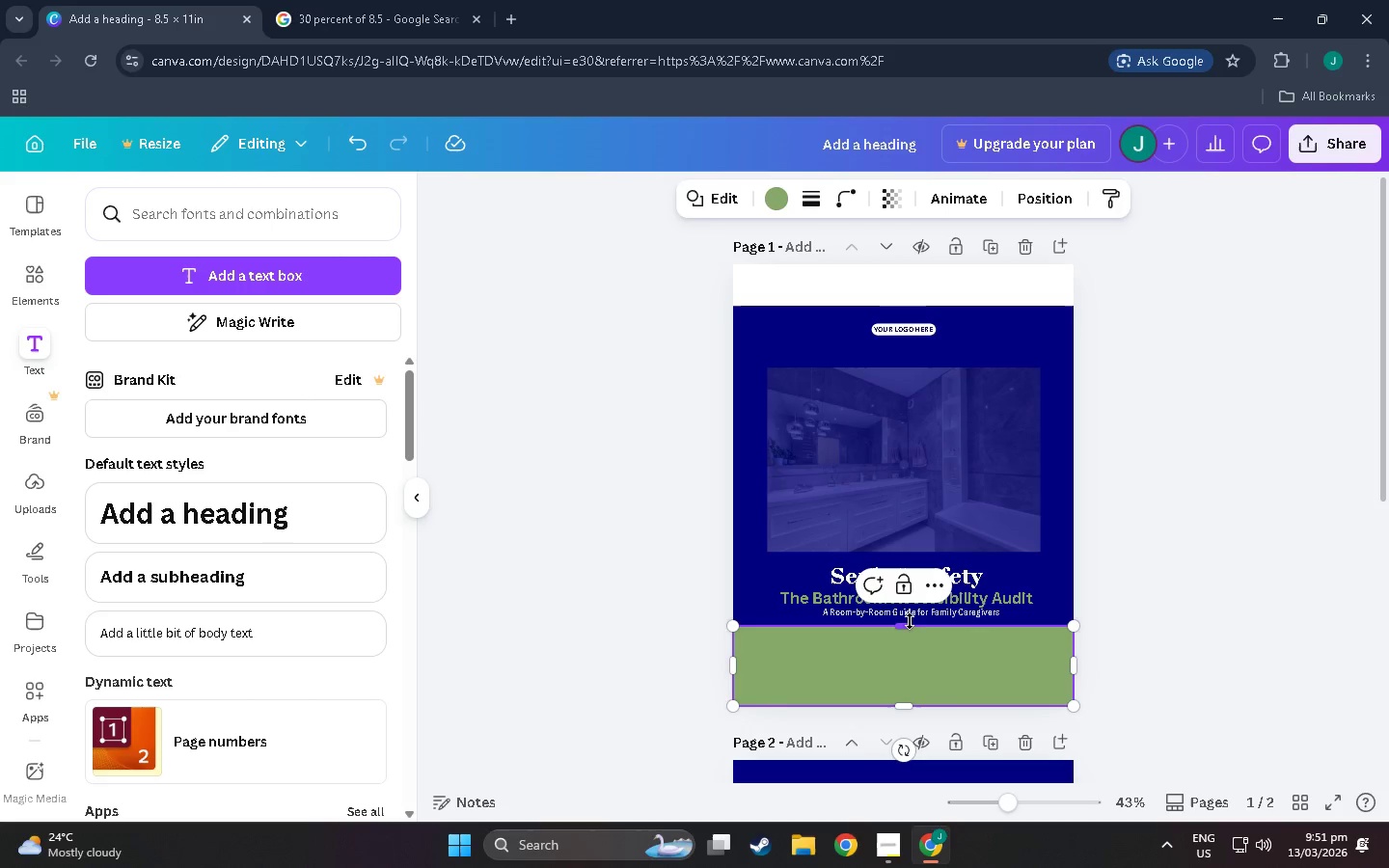 
left_click_drag(start_coordinate=[907, 621], to_coordinate=[904, 600])
 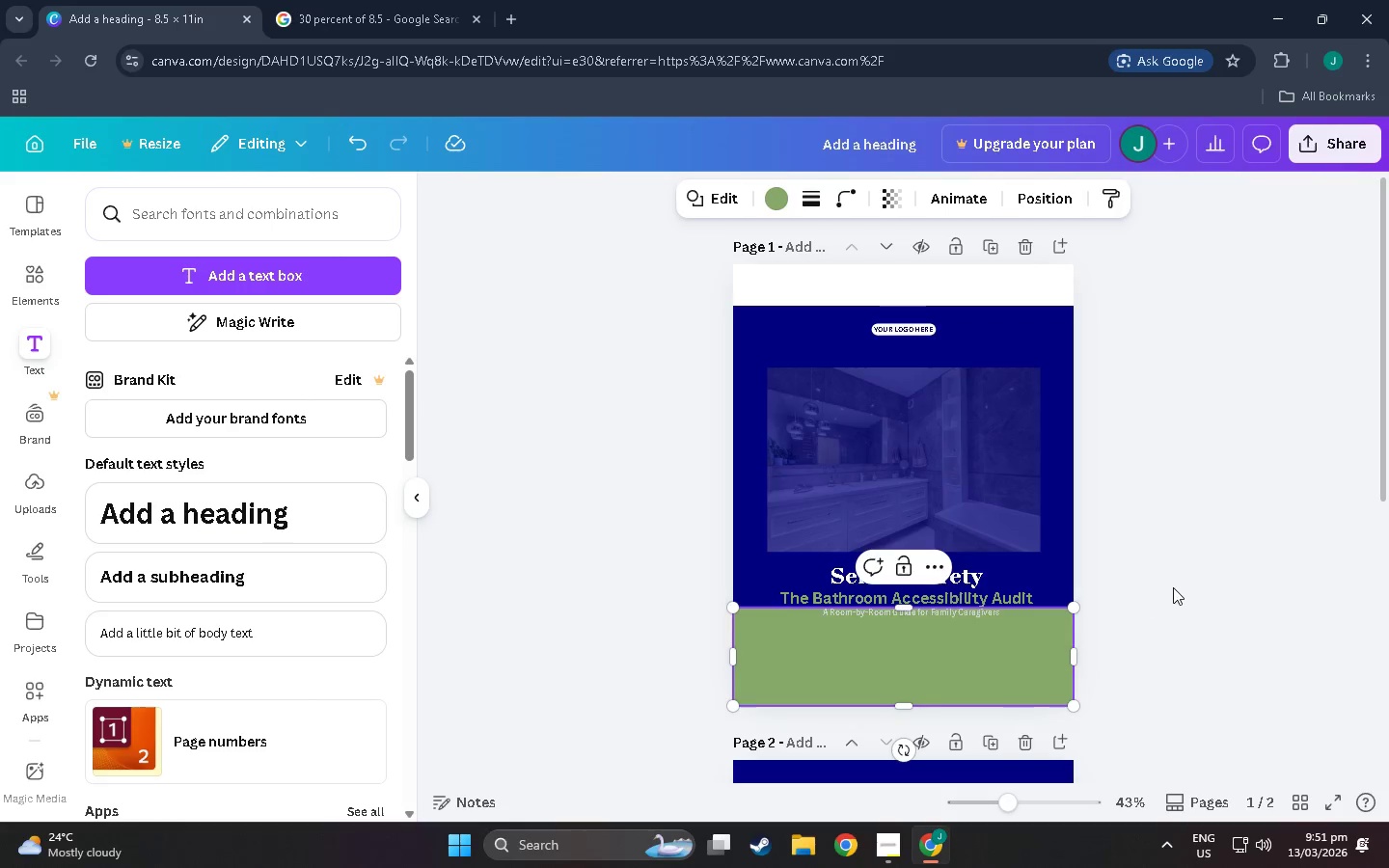 
left_click([1173, 587])
 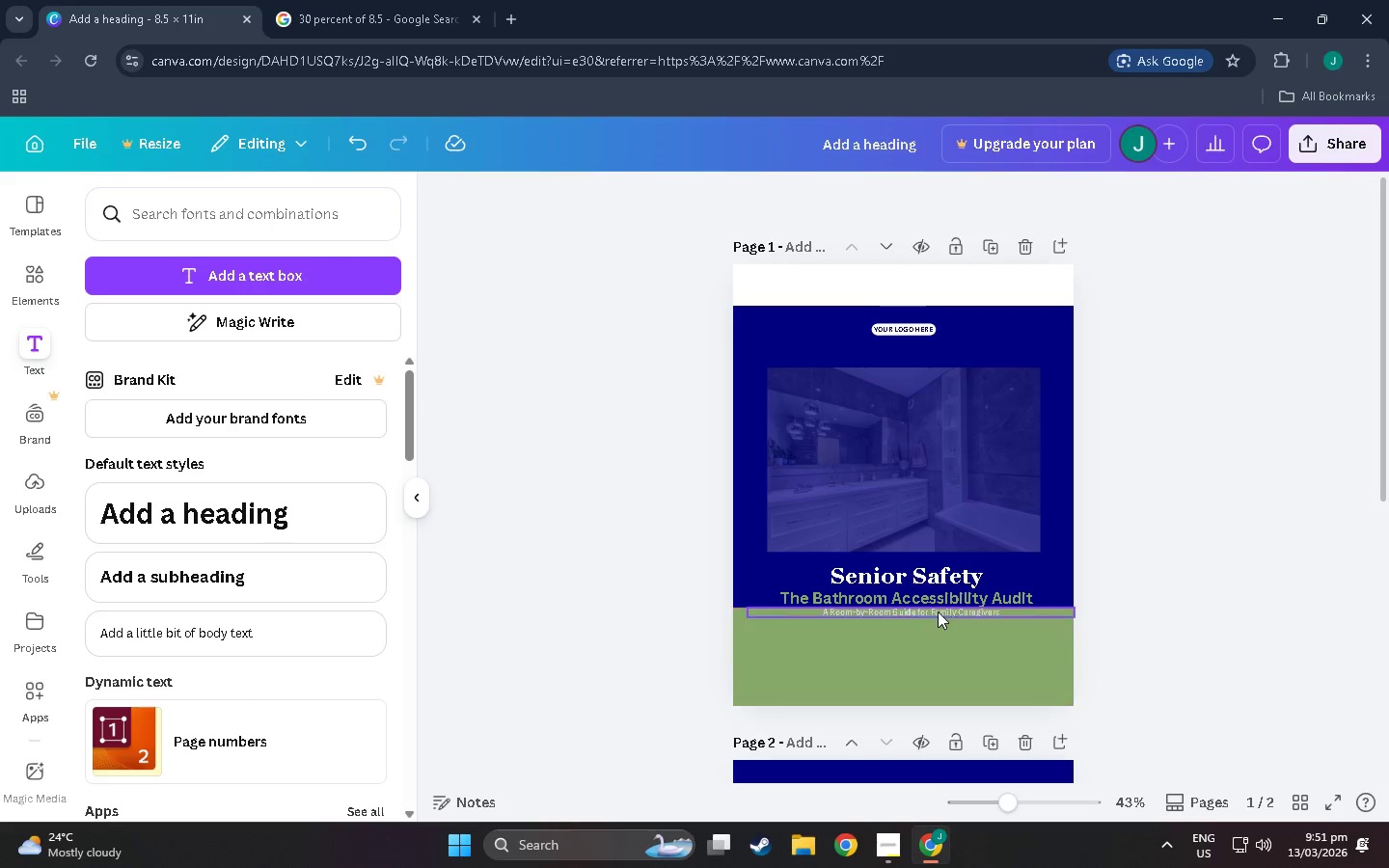 
left_click([938, 611])
 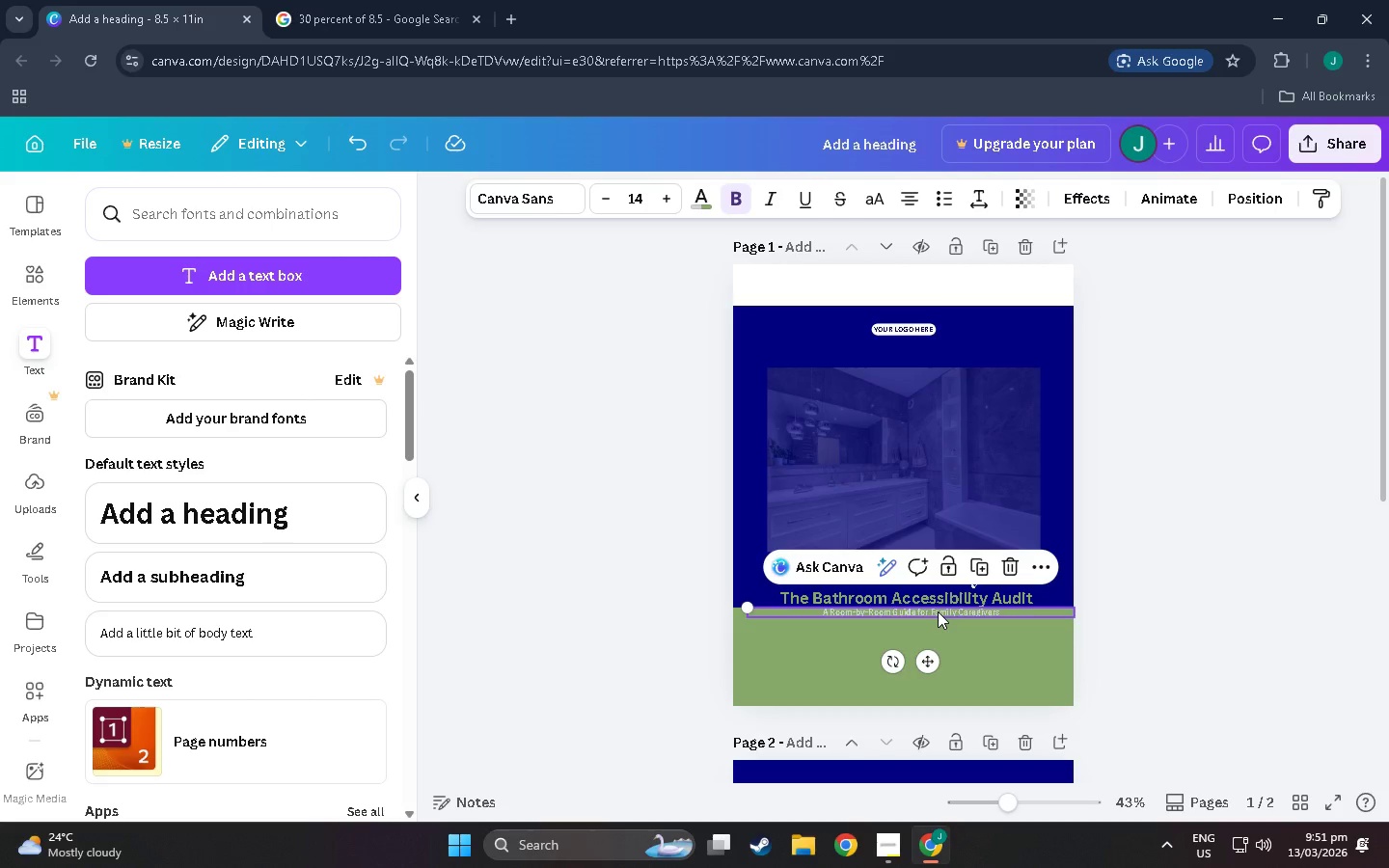 
left_click_drag(start_coordinate=[938, 611], to_coordinate=[935, 624])
 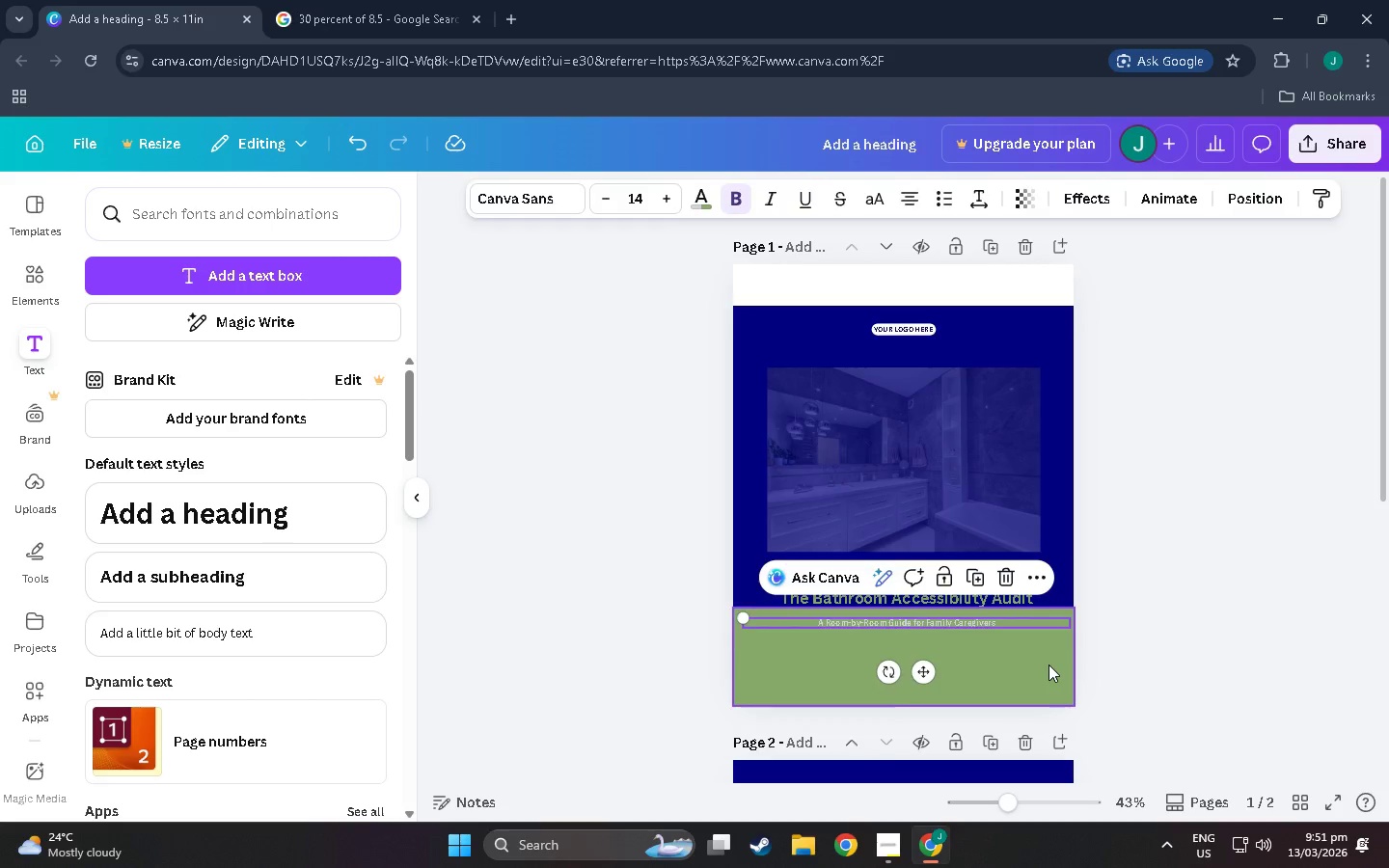 
left_click([1049, 665])
 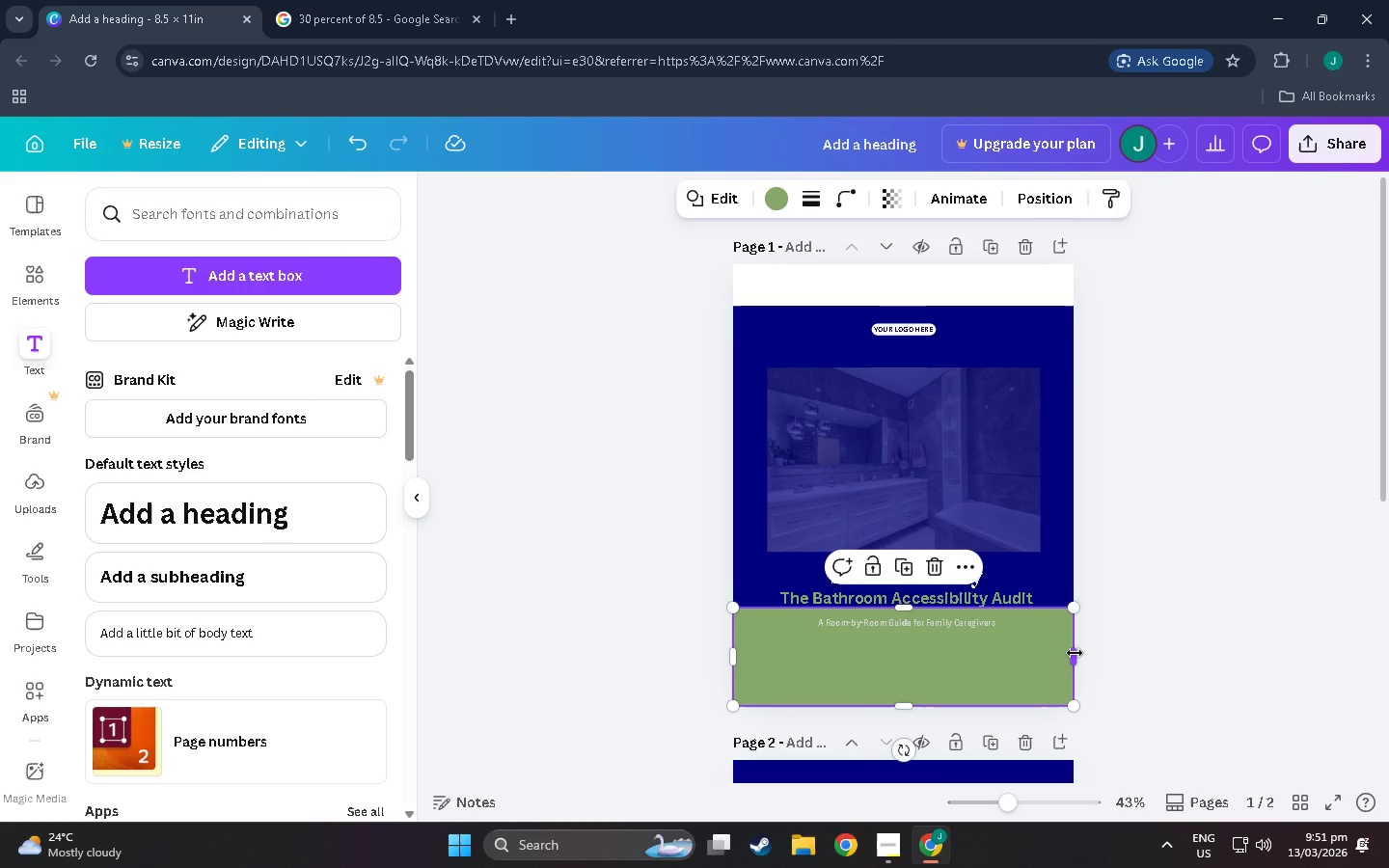 
left_click_drag(start_coordinate=[1075, 653], to_coordinate=[1076, 640])
 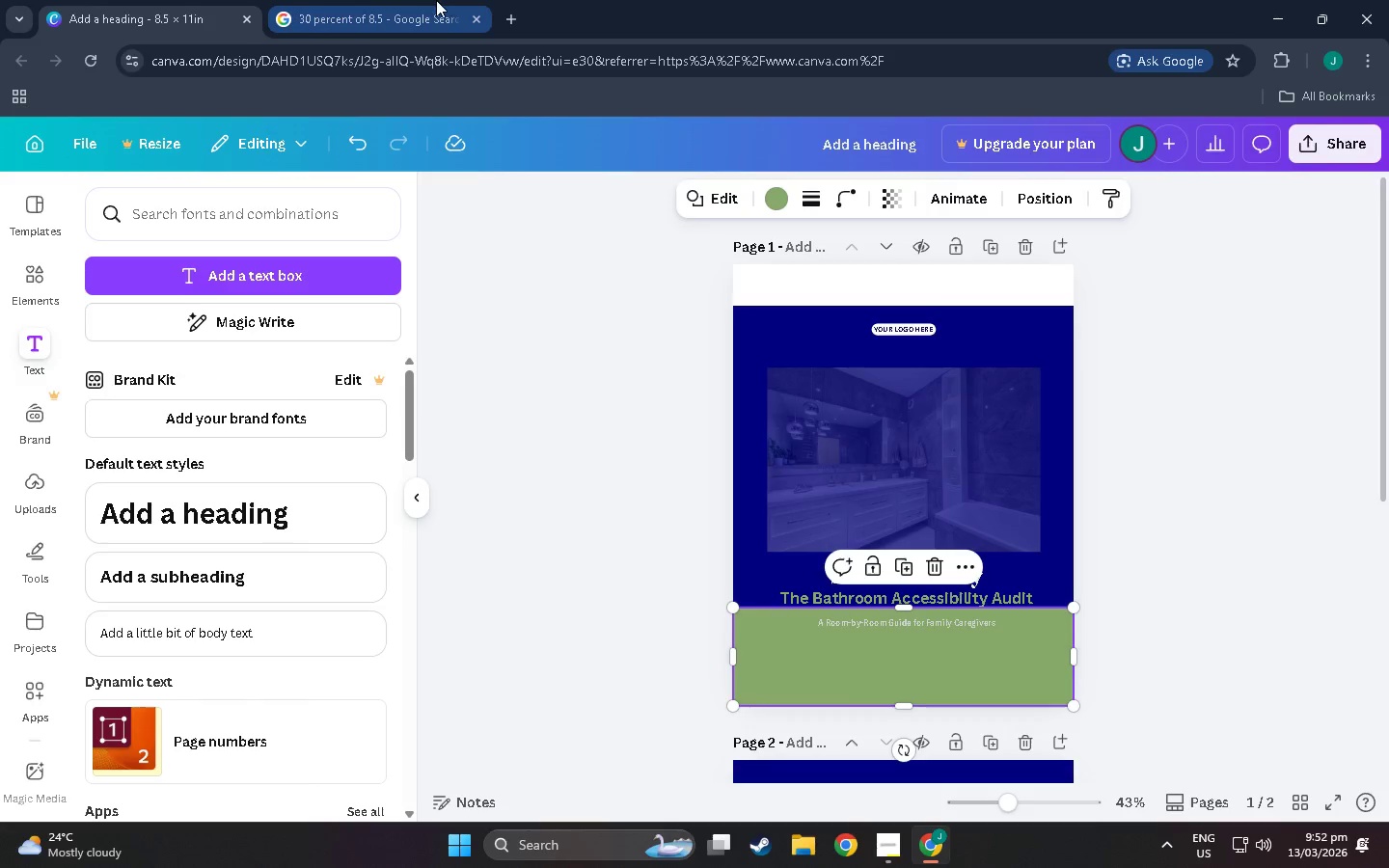 
left_click([420, 0])
 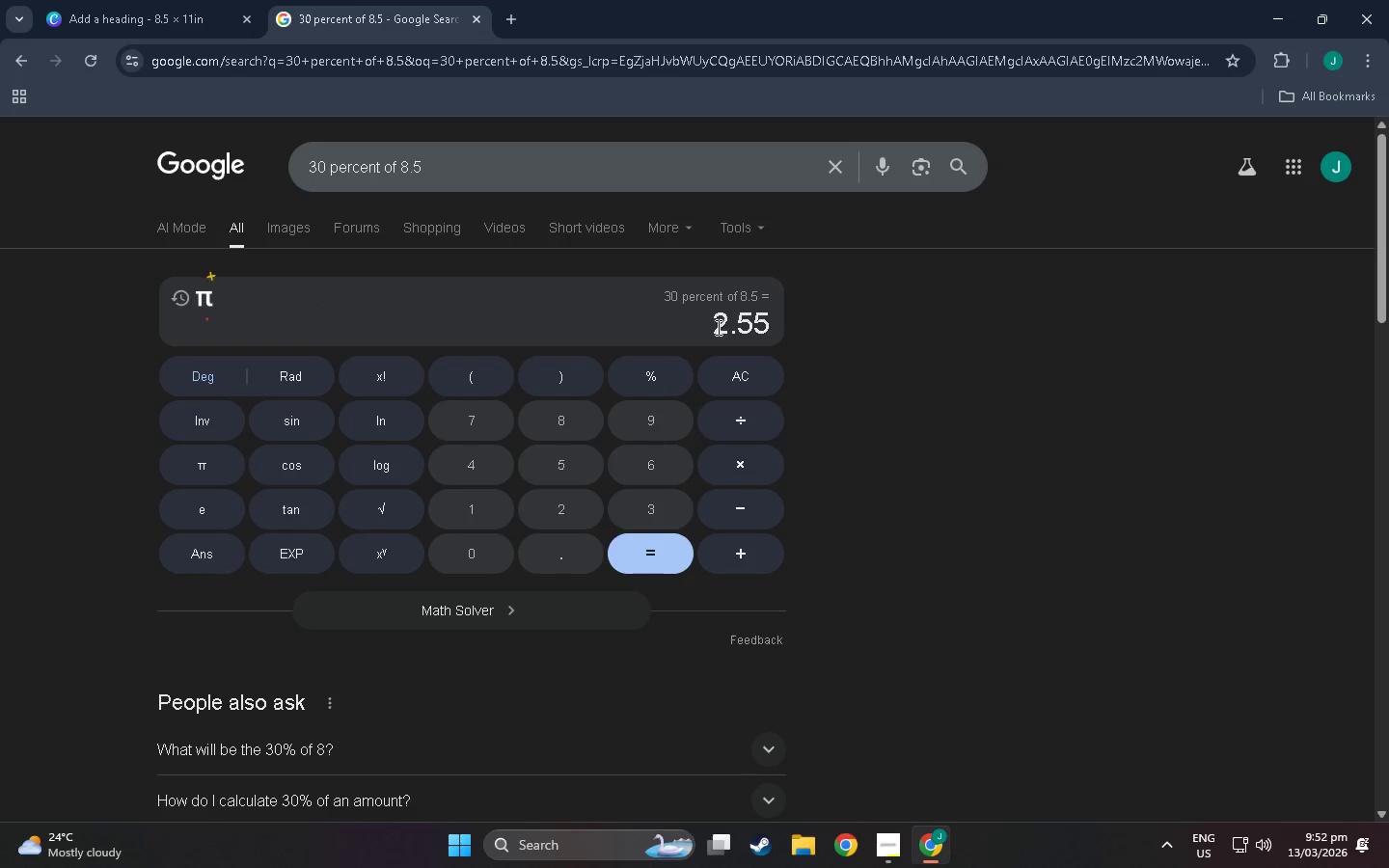 
left_click_drag(start_coordinate=[709, 326], to_coordinate=[715, 326])
 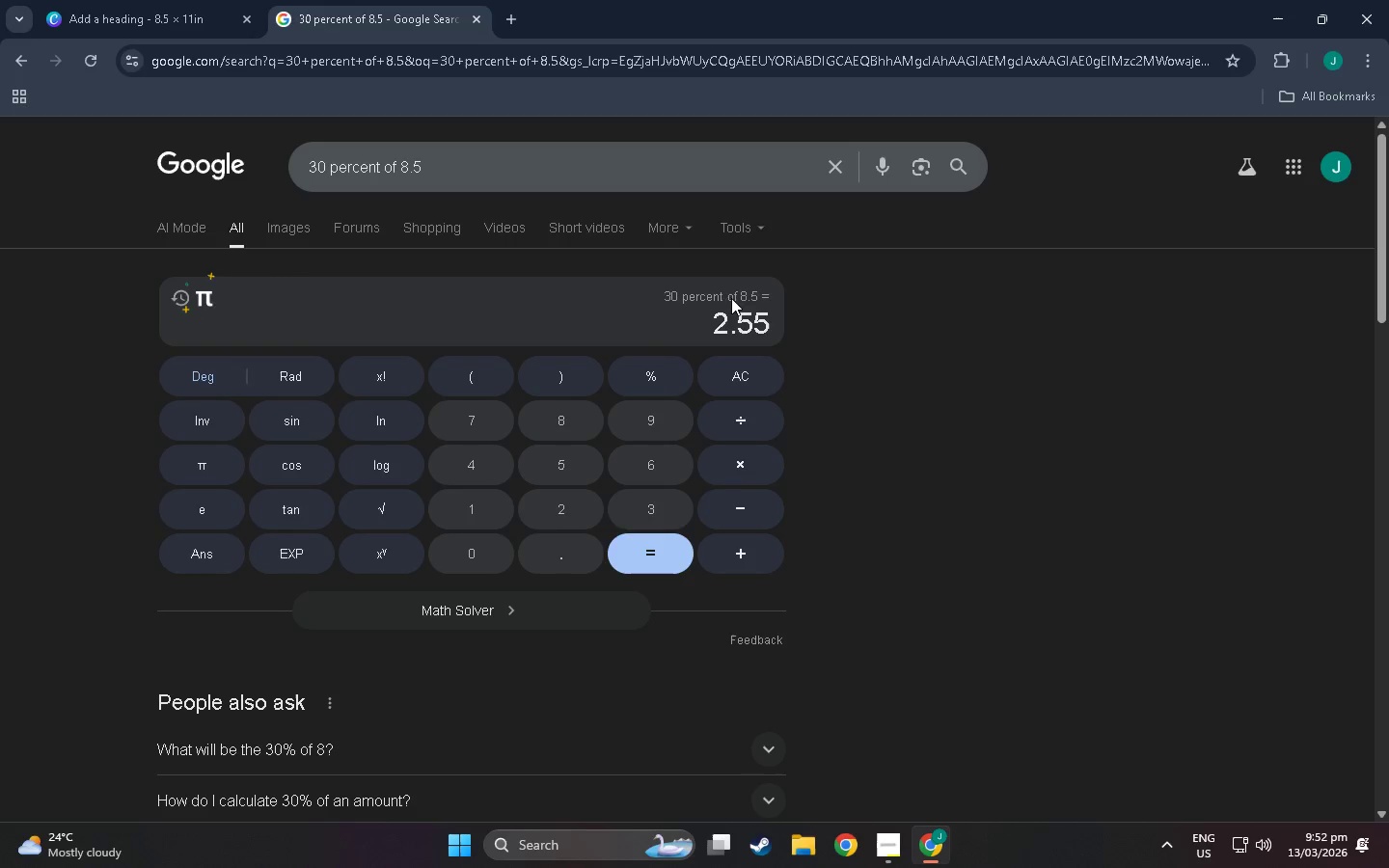 
double_click([774, 292])
 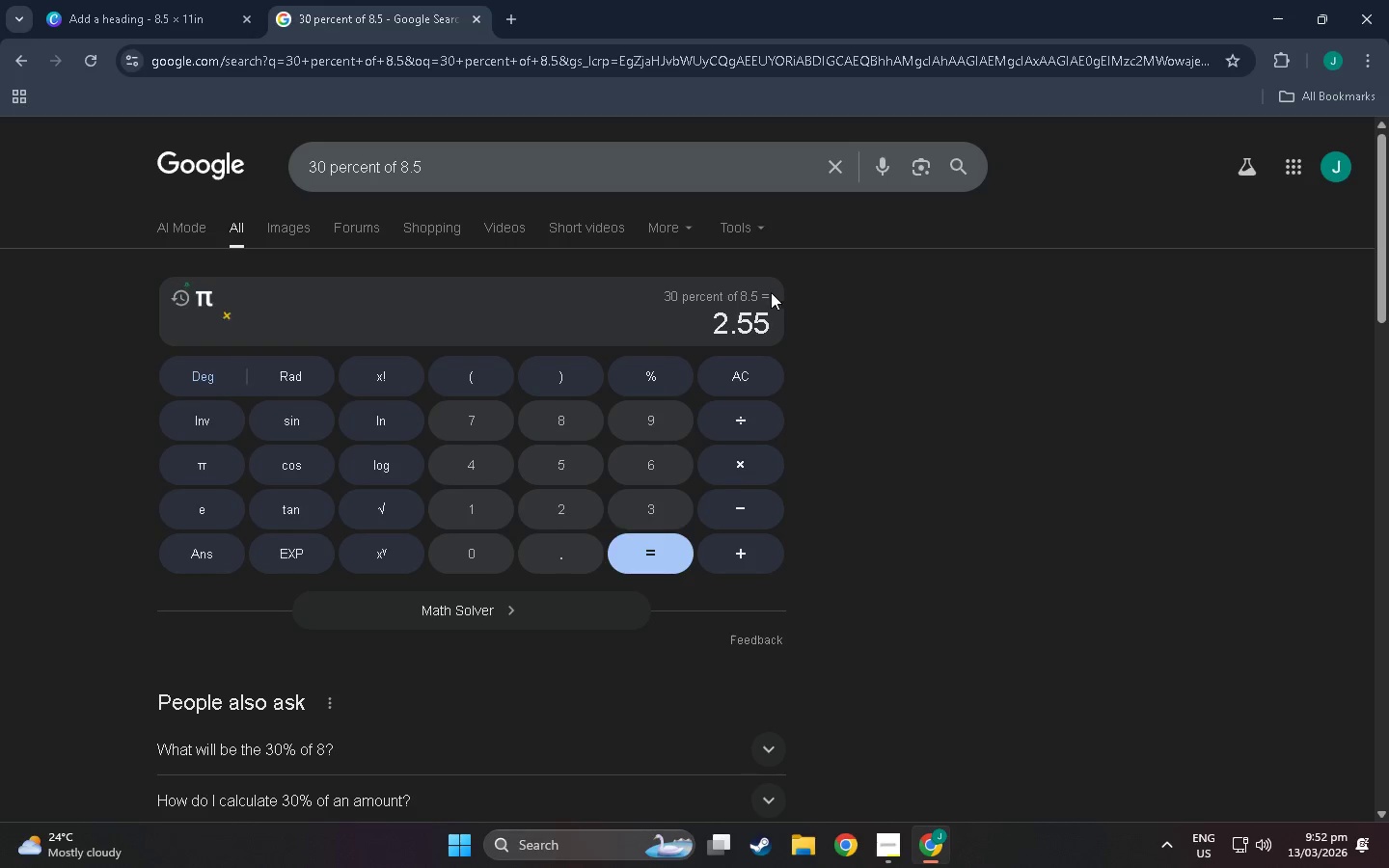 
triple_click([759, 292])
 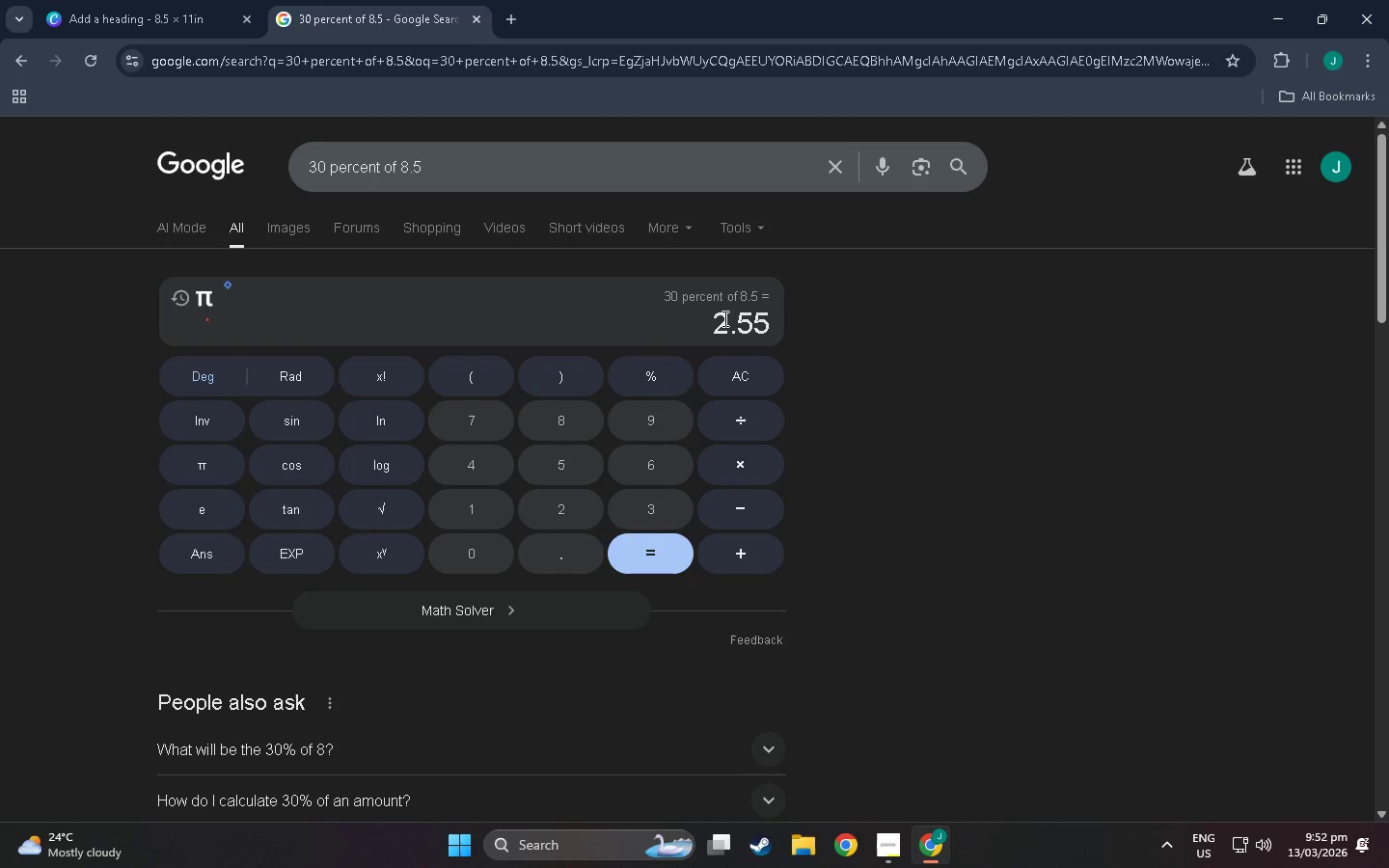 
left_click([764, 319])
 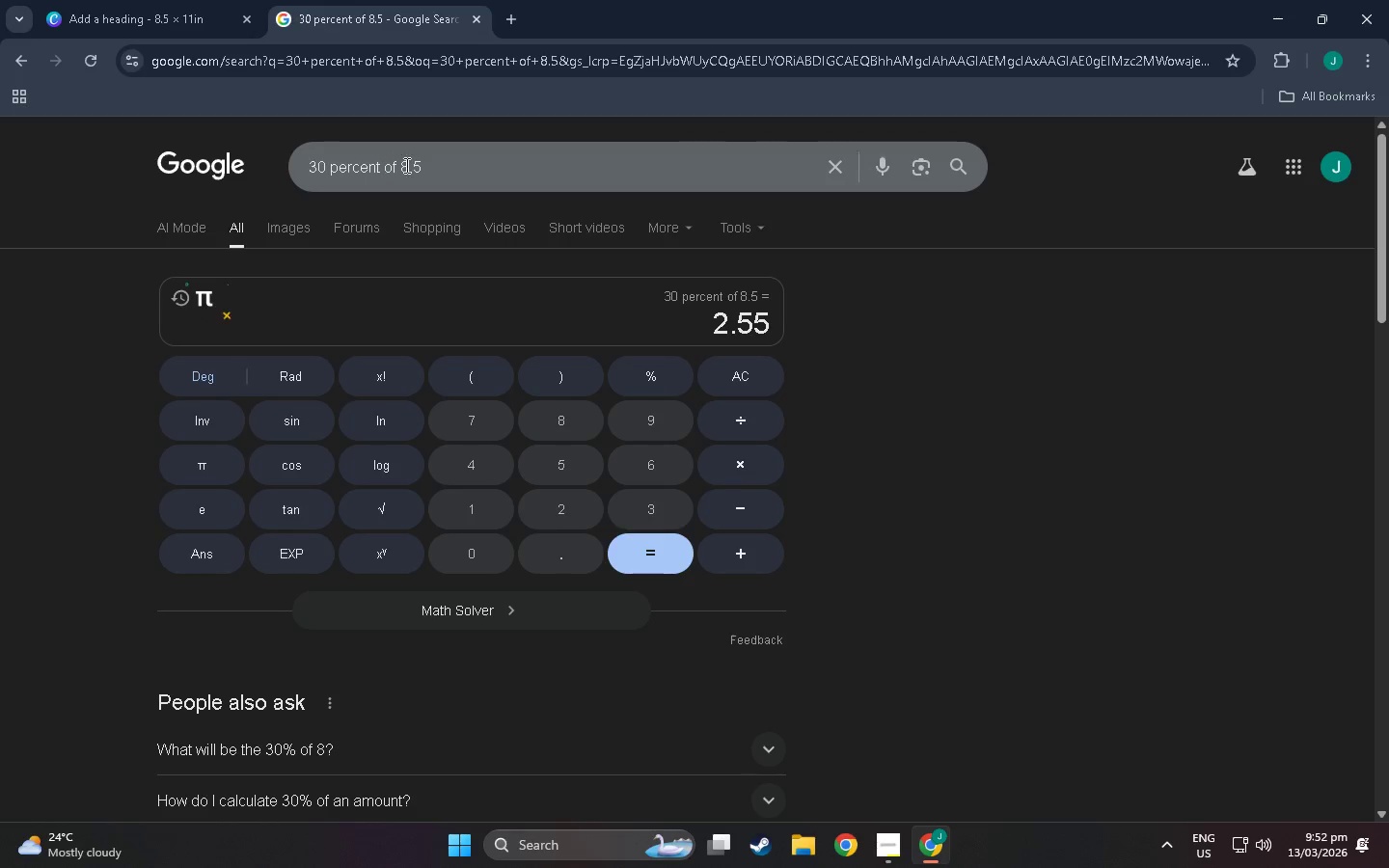 
left_click_drag(start_coordinate=[427, 165], to_coordinate=[399, 165])
 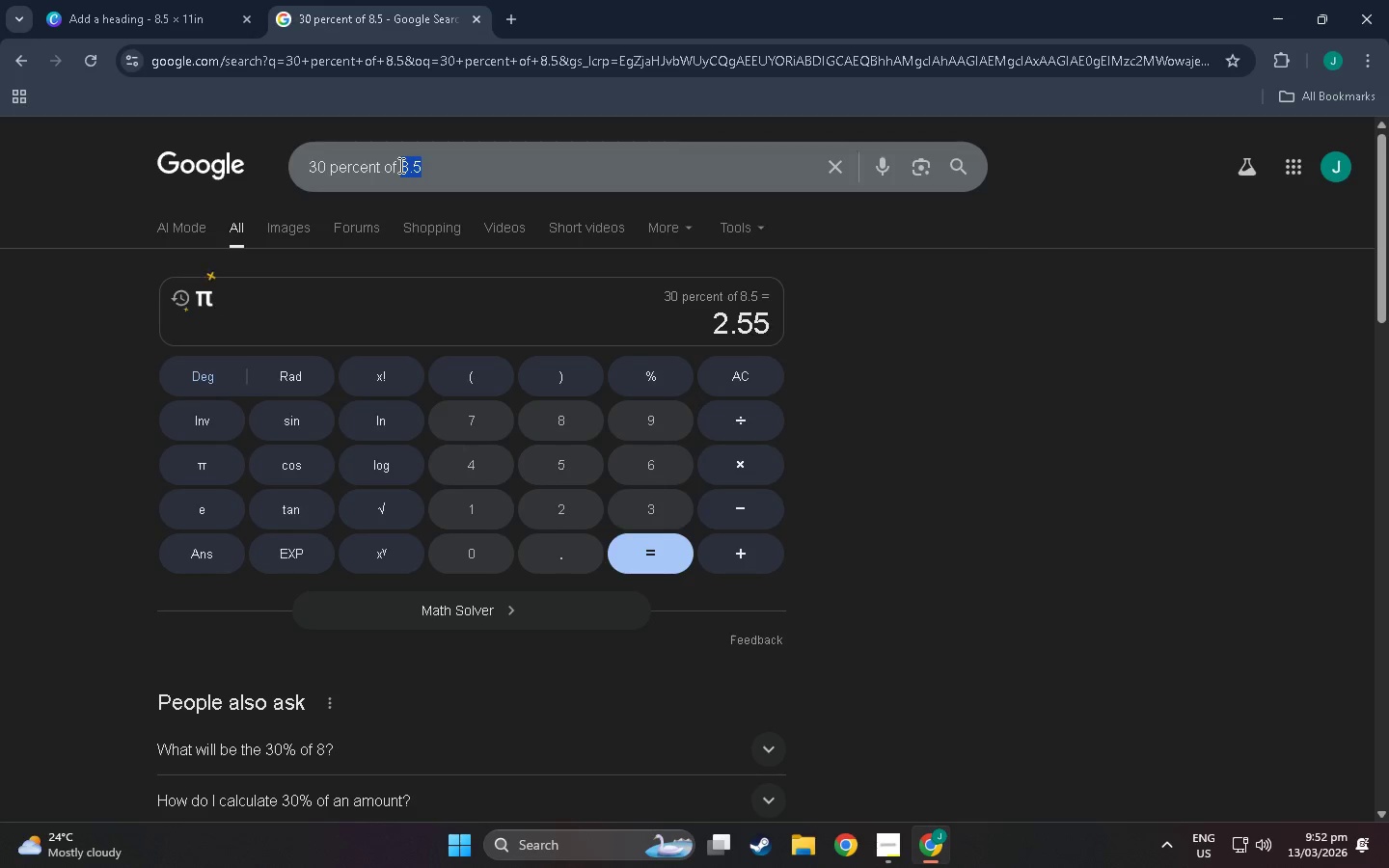 
key(1)
 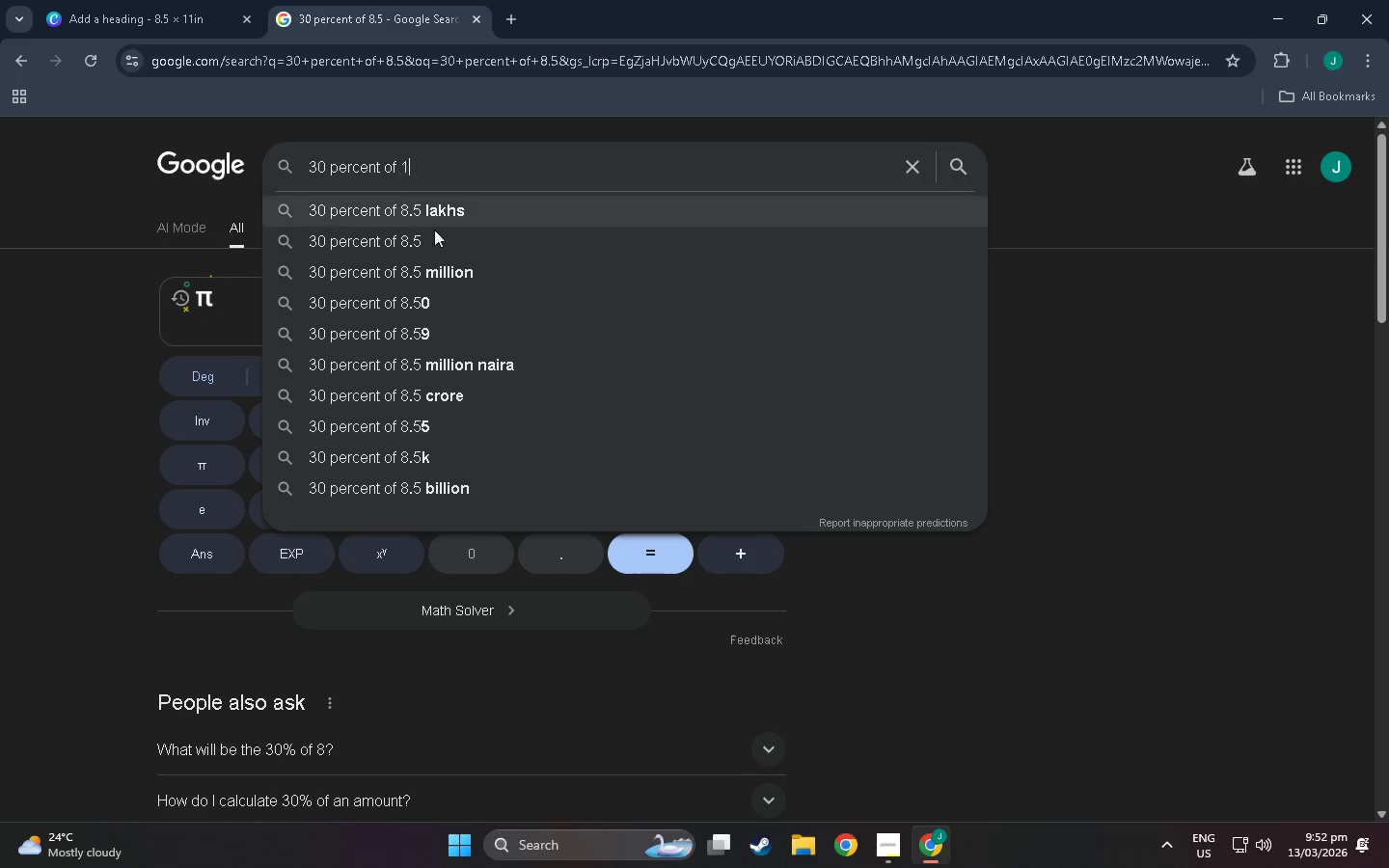 
key(1)
 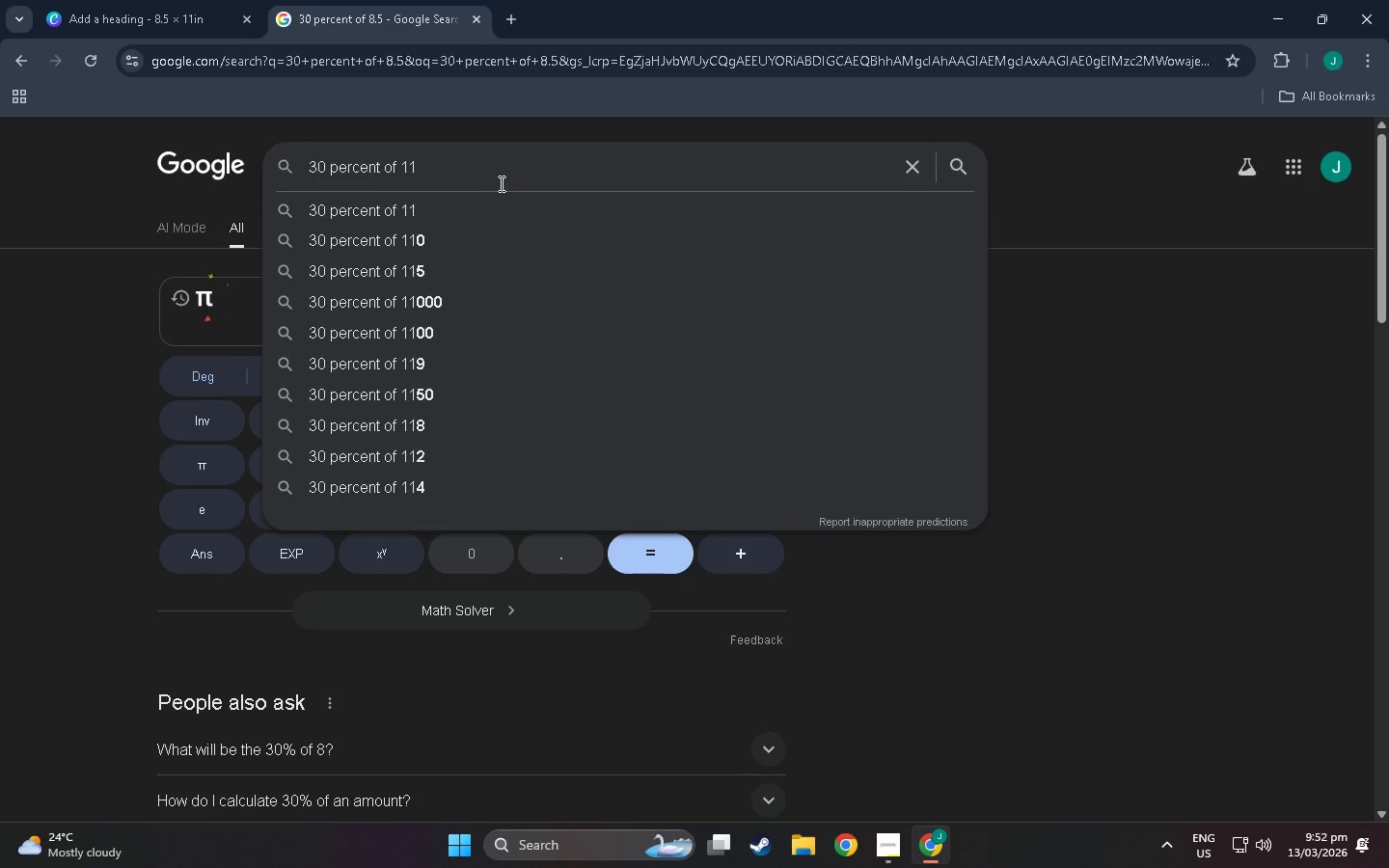 
key(Enter)
 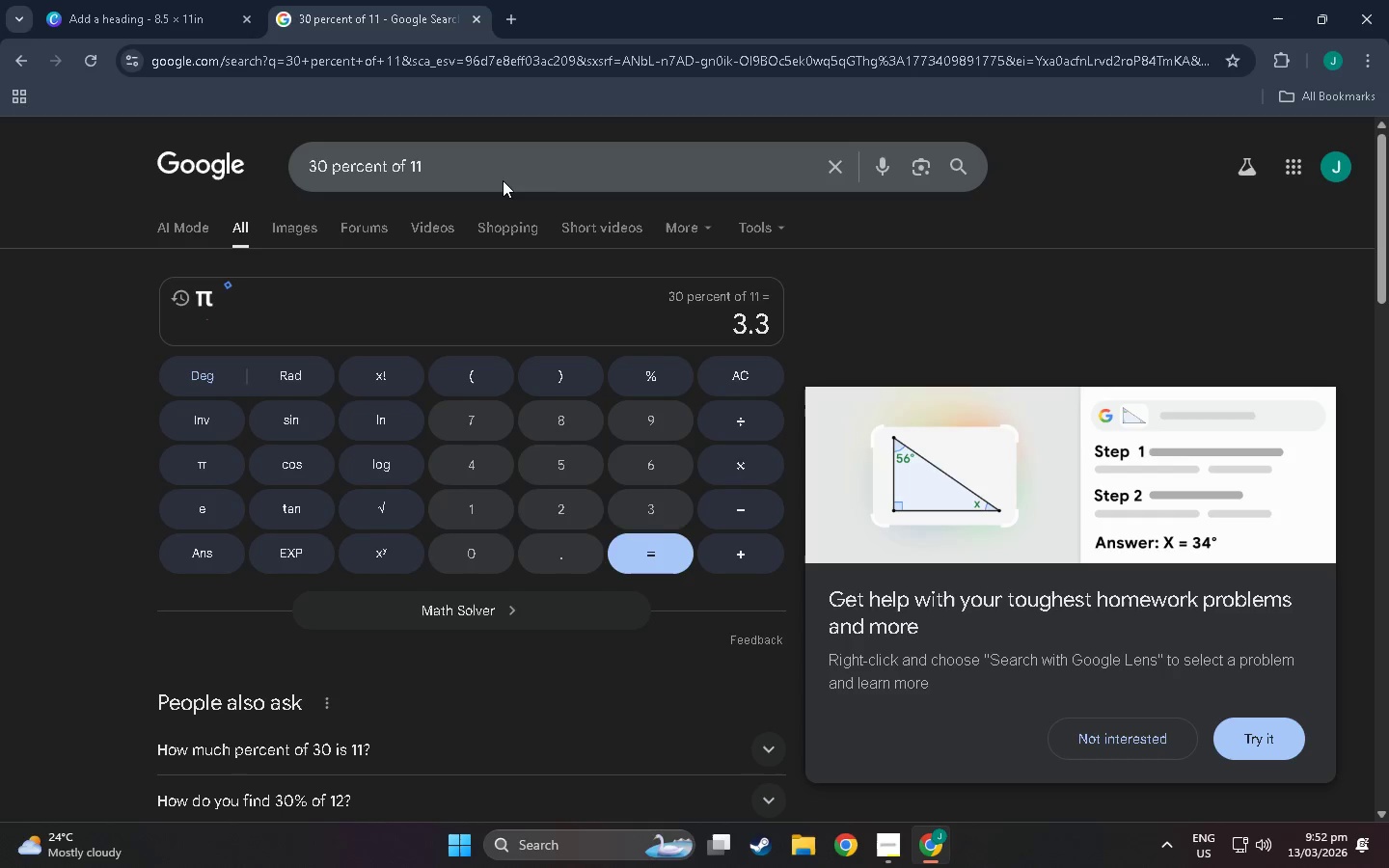 
wait(5.83)
 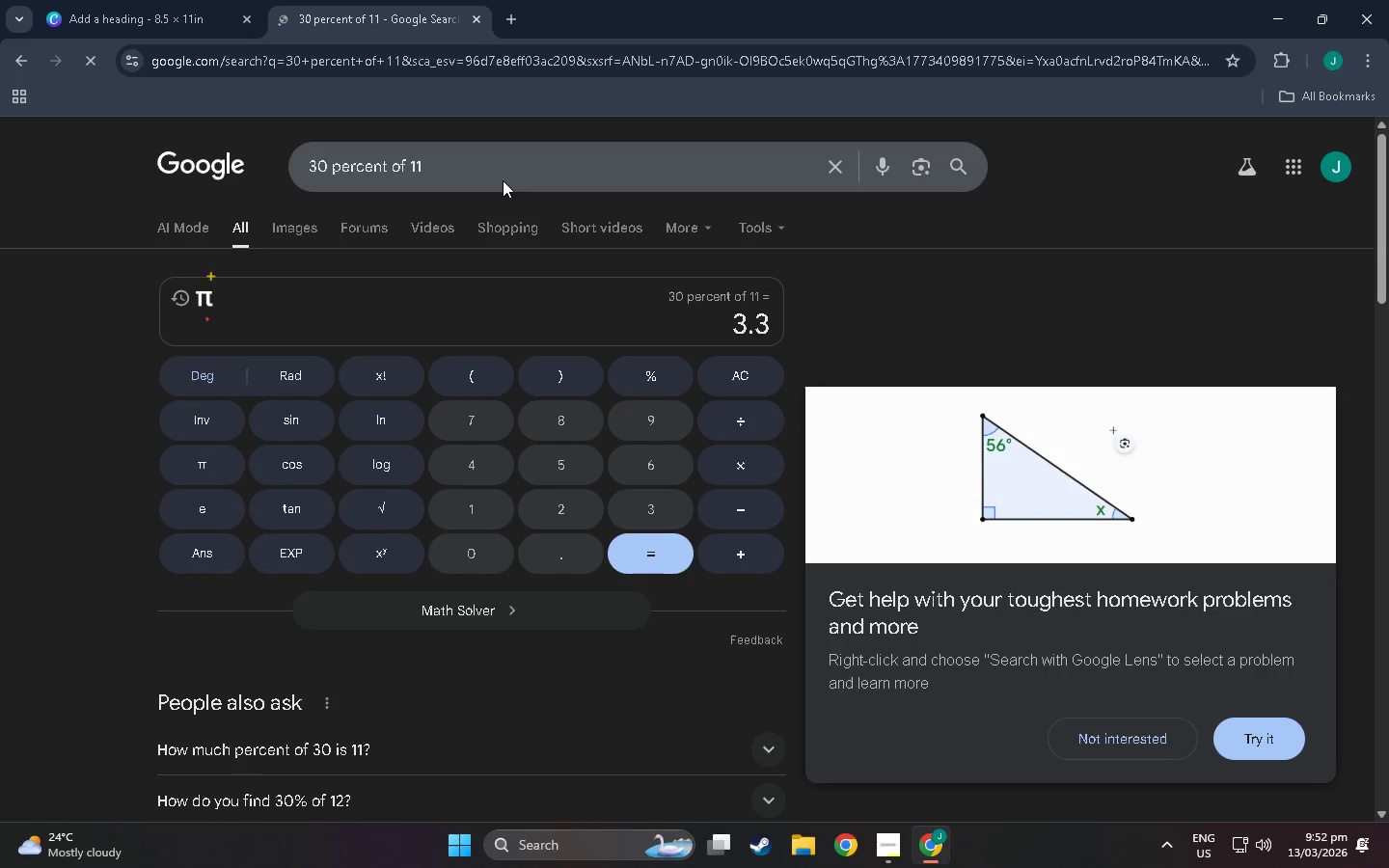 
left_click([124, 5])
 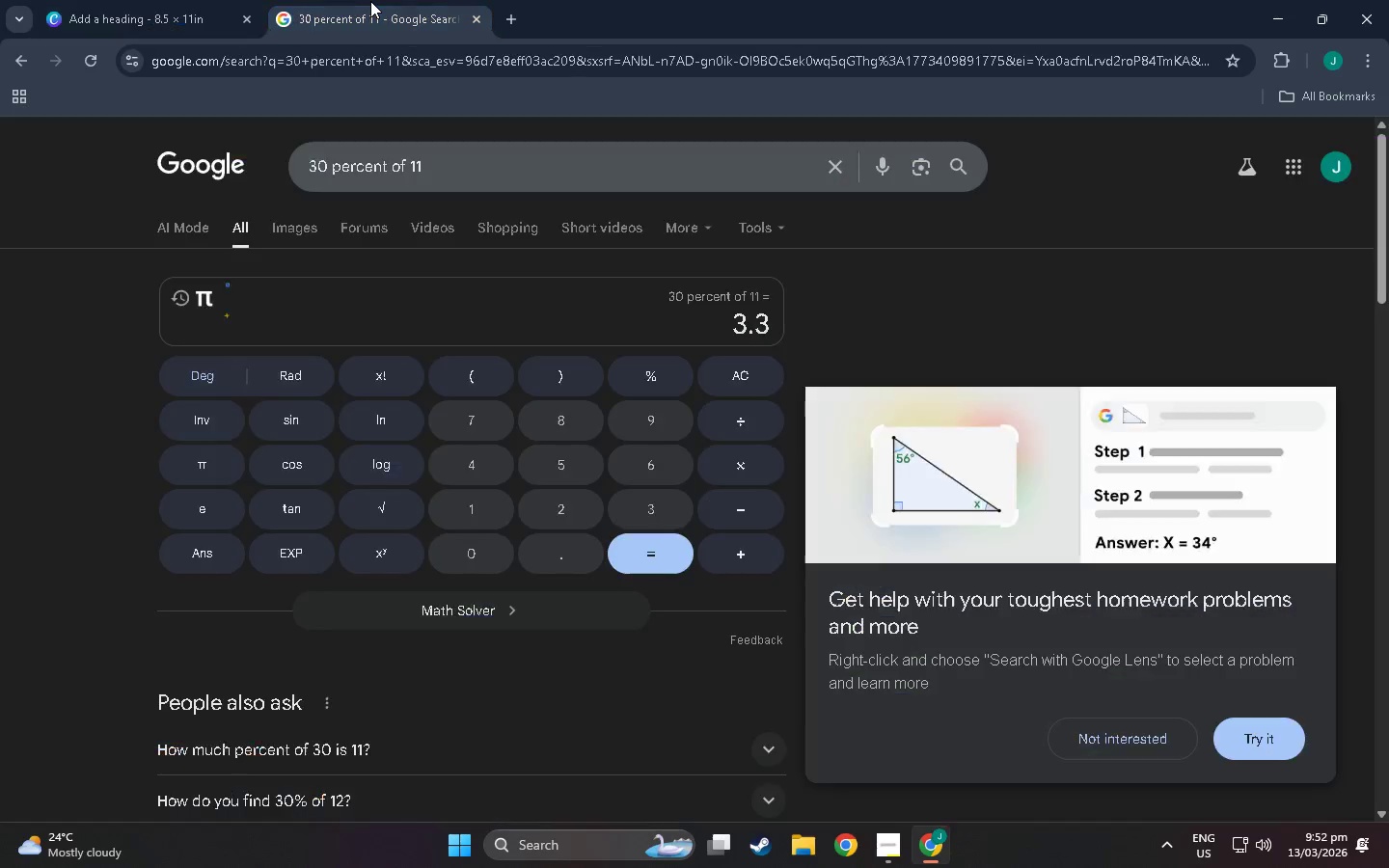 
double_click([117, 0])
 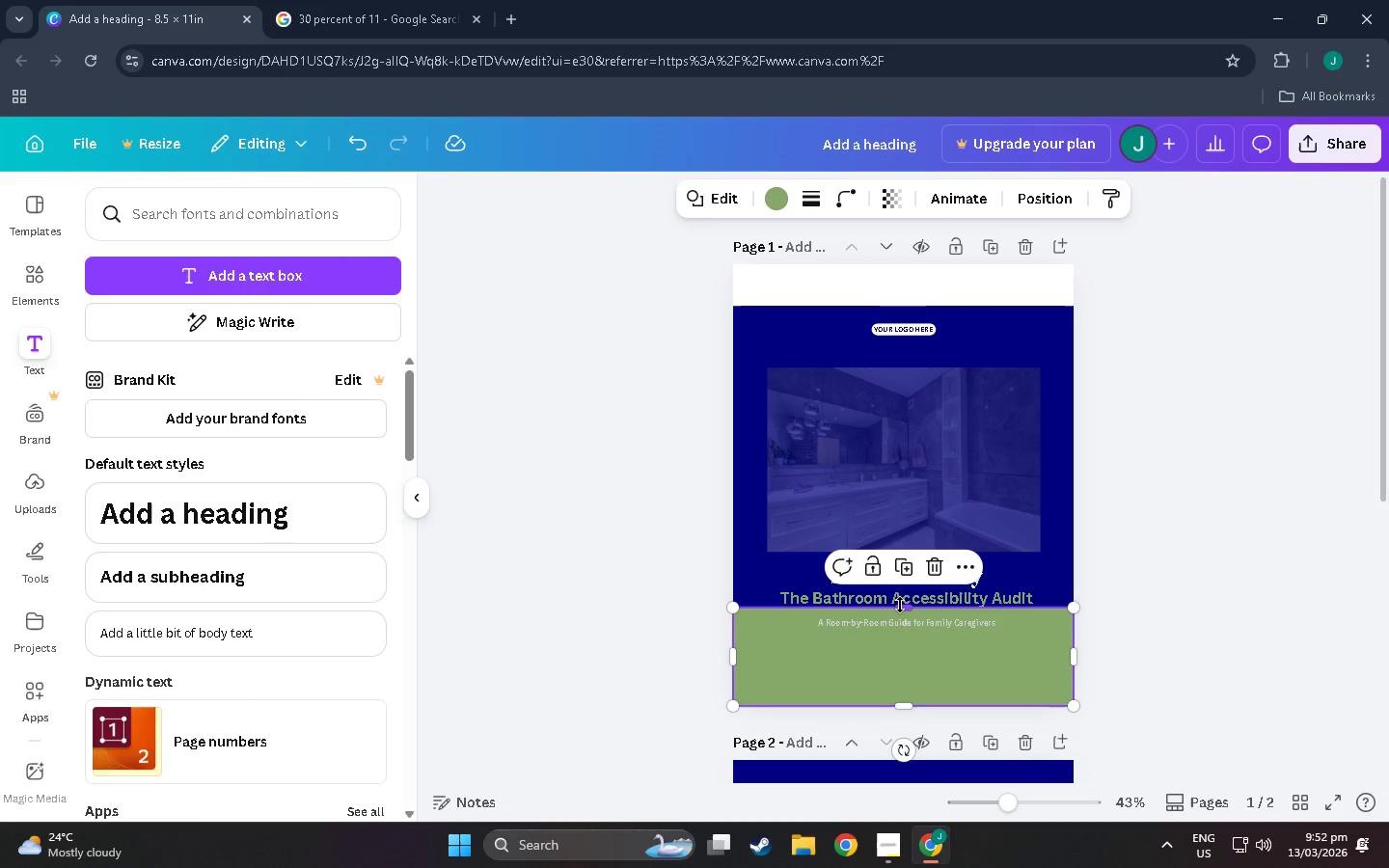 
left_click_drag(start_coordinate=[903, 605], to_coordinate=[908, 574])
 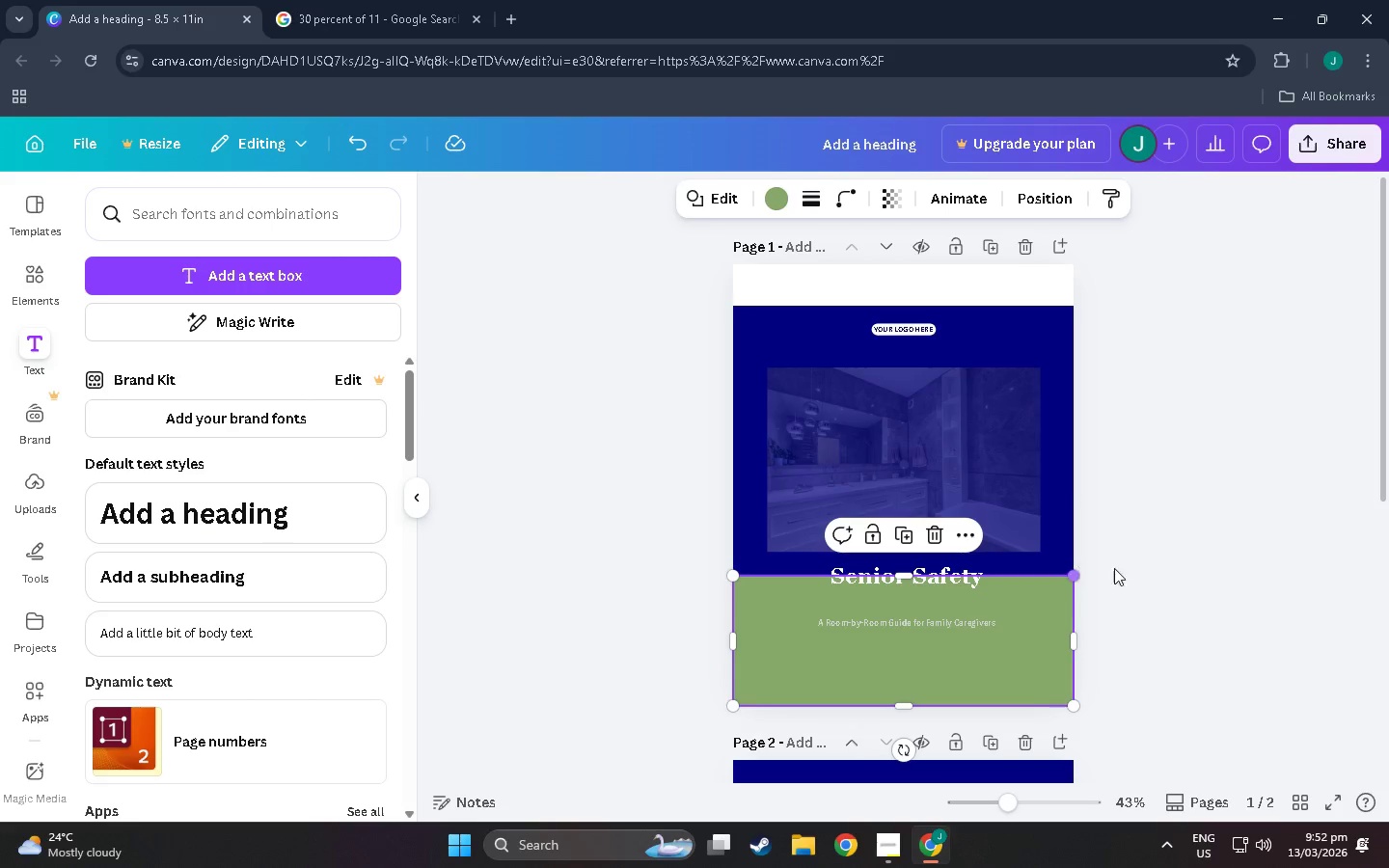 
double_click([1137, 568])
 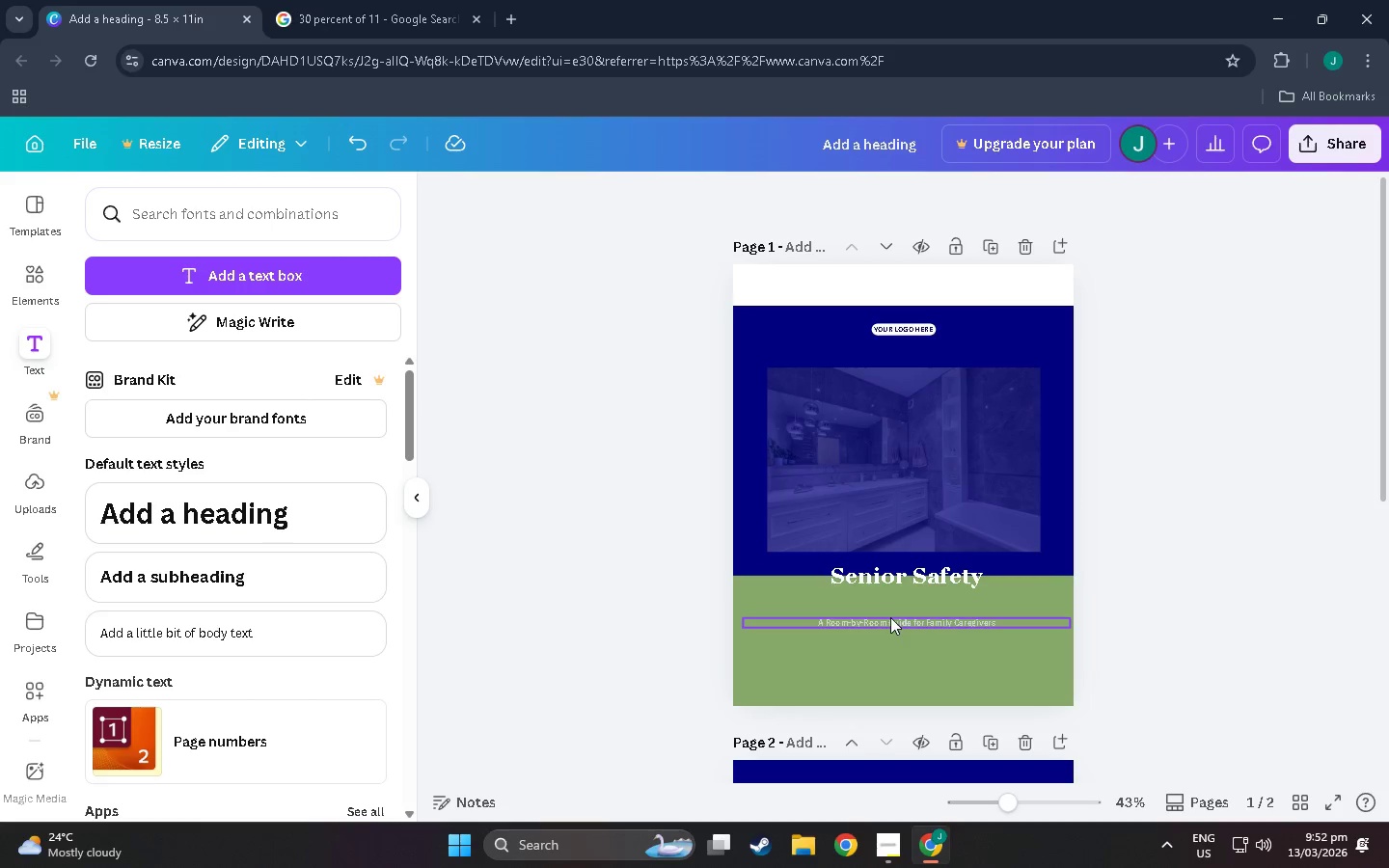 
left_click([894, 603])
 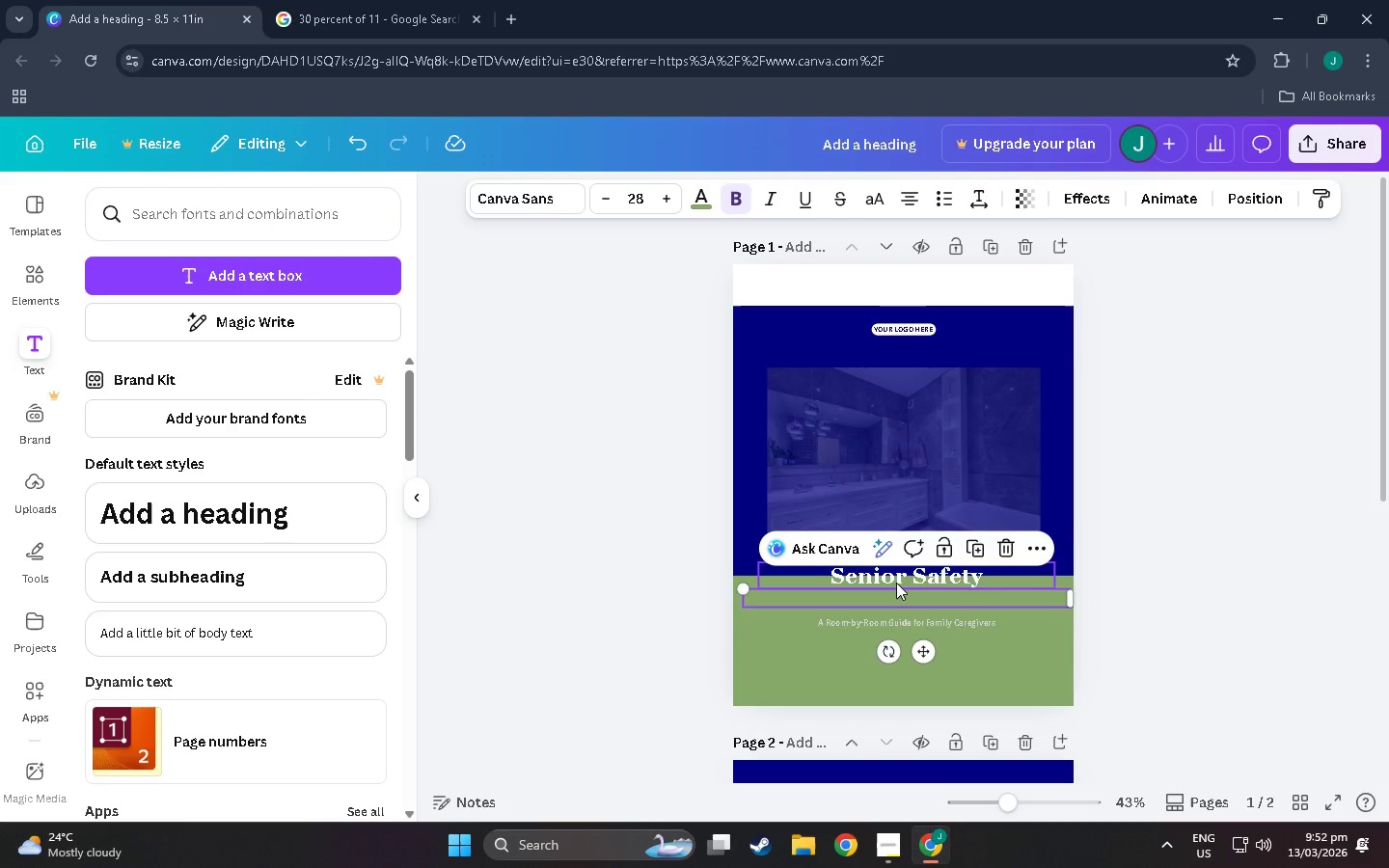 
left_click([896, 583])
 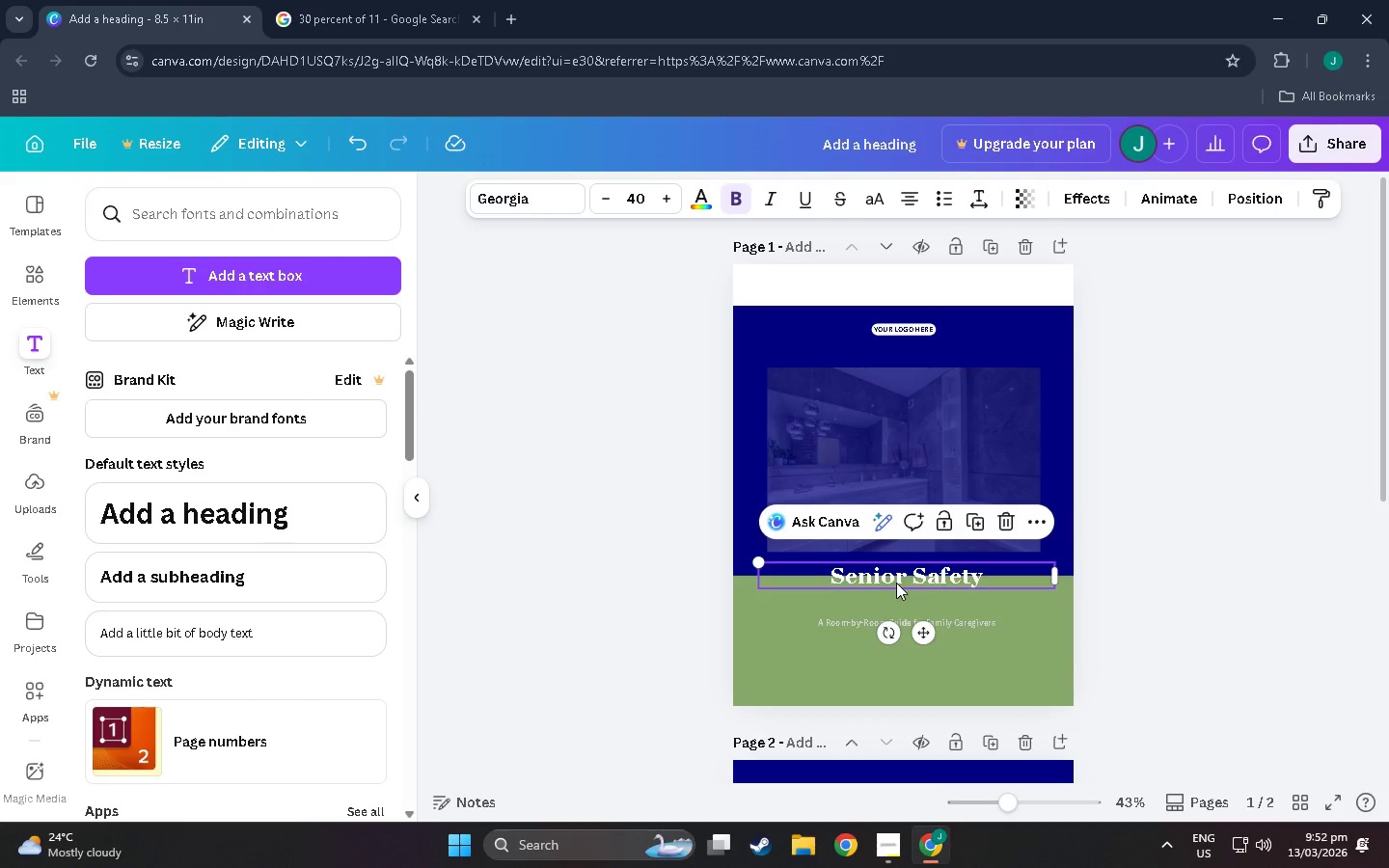 
left_click_drag(start_coordinate=[896, 583], to_coordinate=[899, 453])
 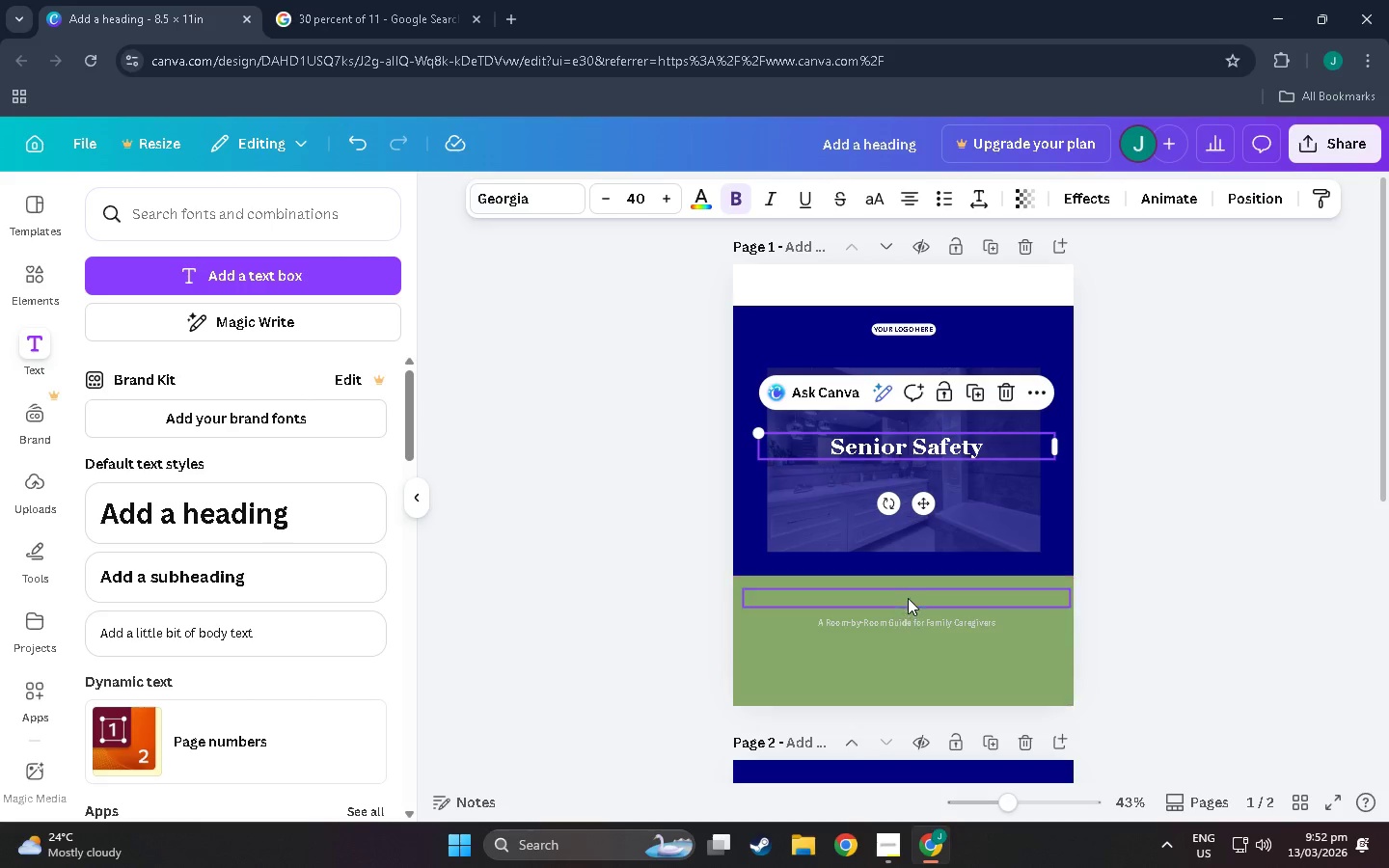 
left_click([908, 598])
 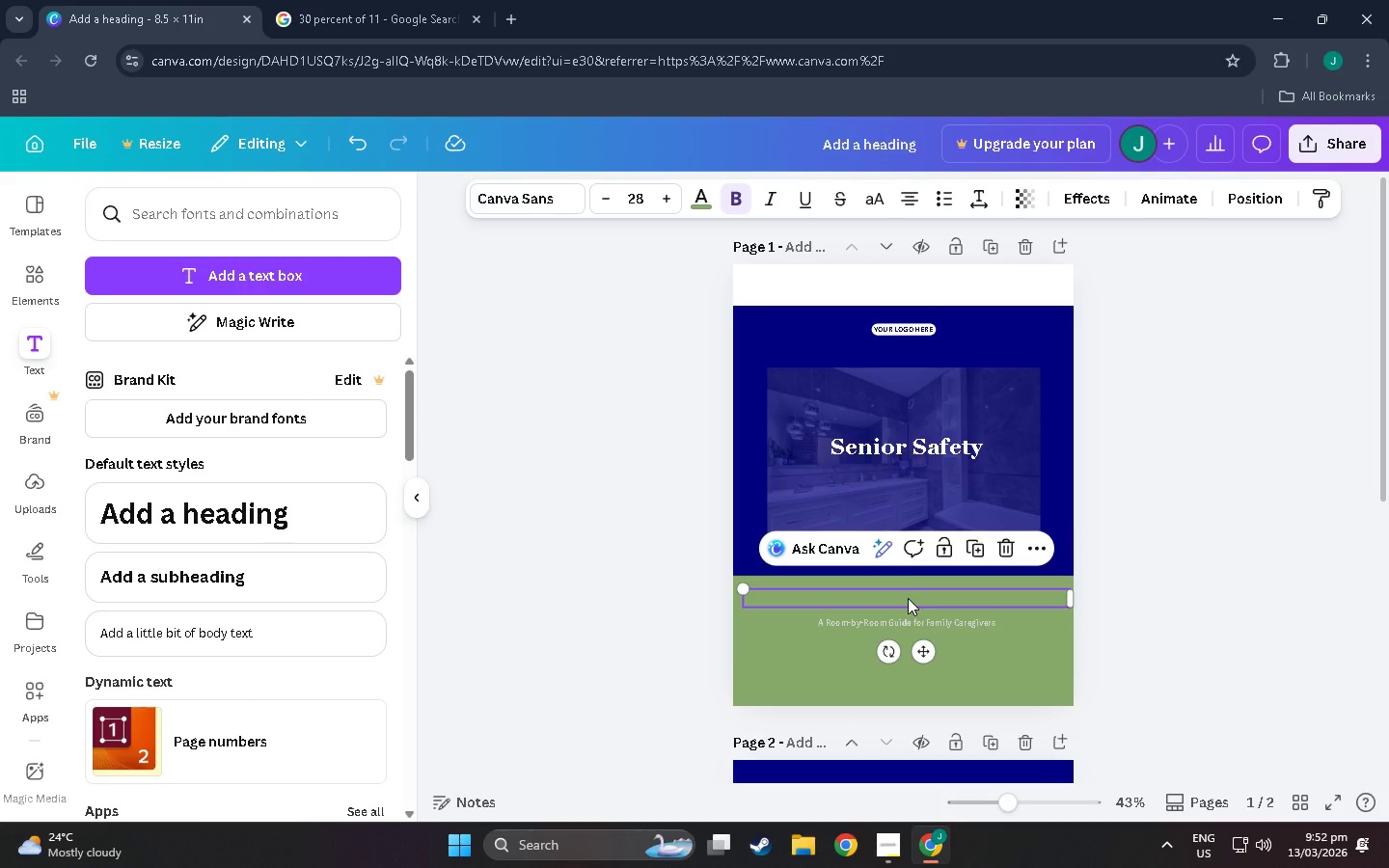 
left_click_drag(start_coordinate=[908, 598], to_coordinate=[907, 466])
 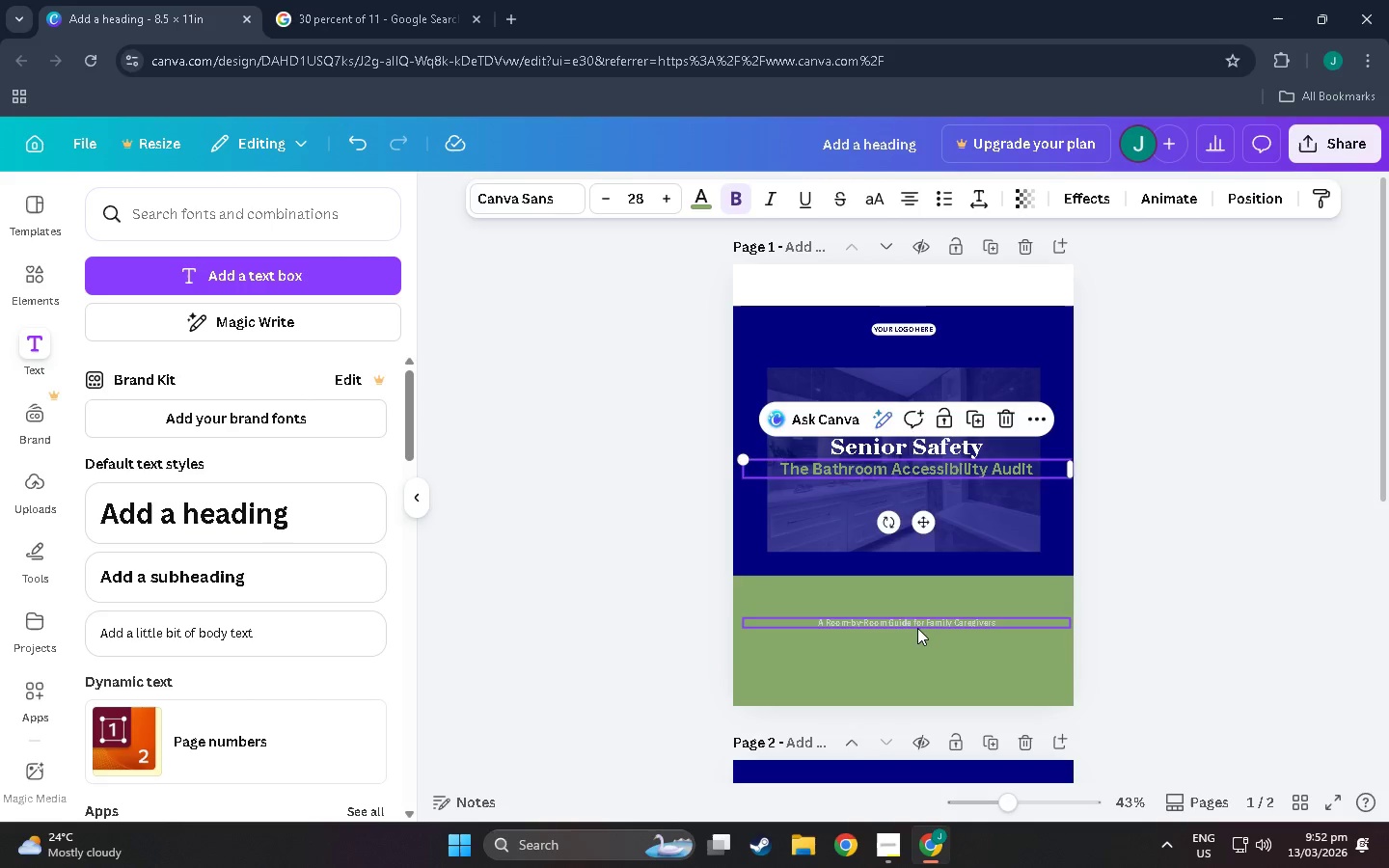 
left_click([917, 628])
 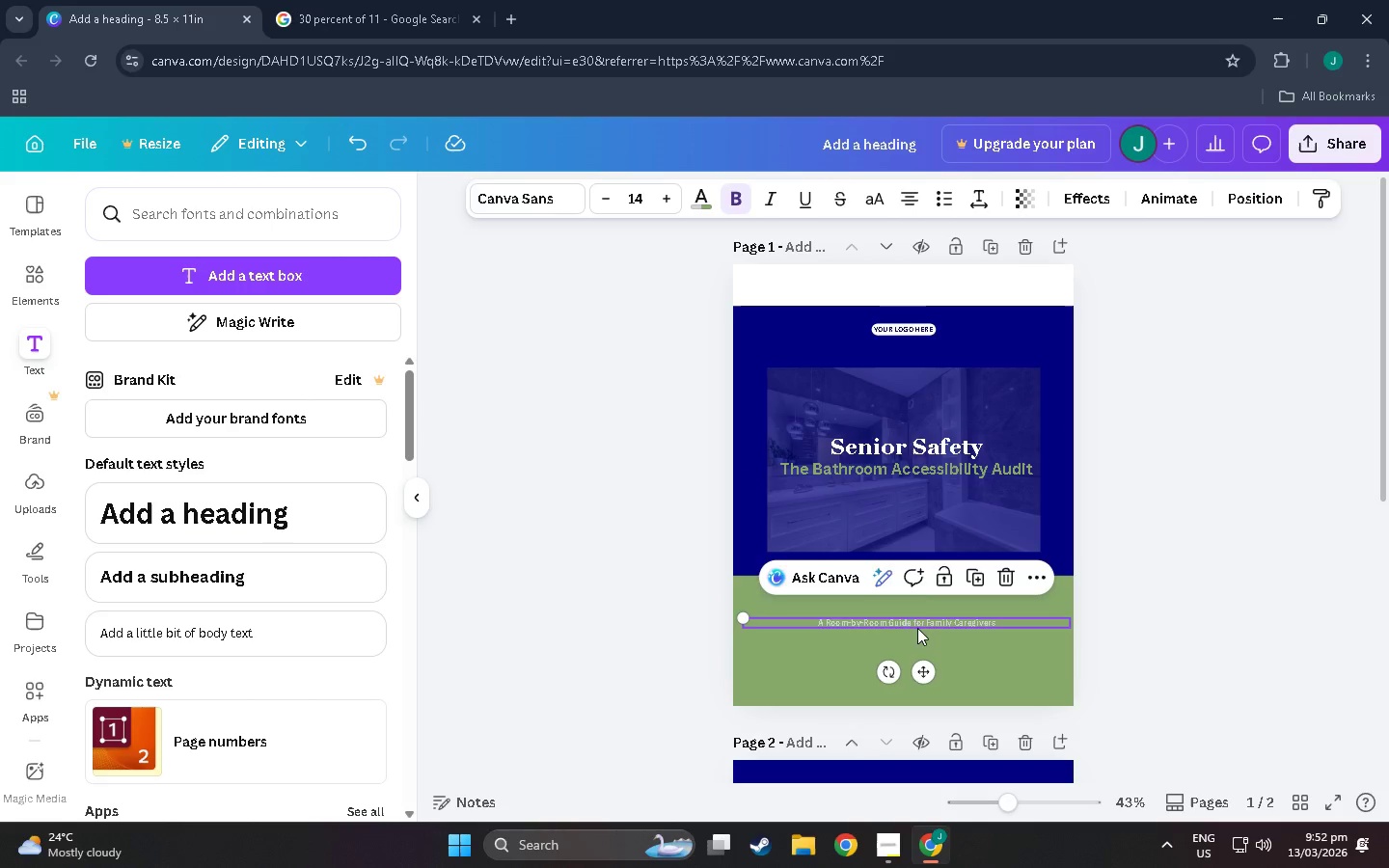 
left_click_drag(start_coordinate=[917, 628], to_coordinate=[912, 496])
 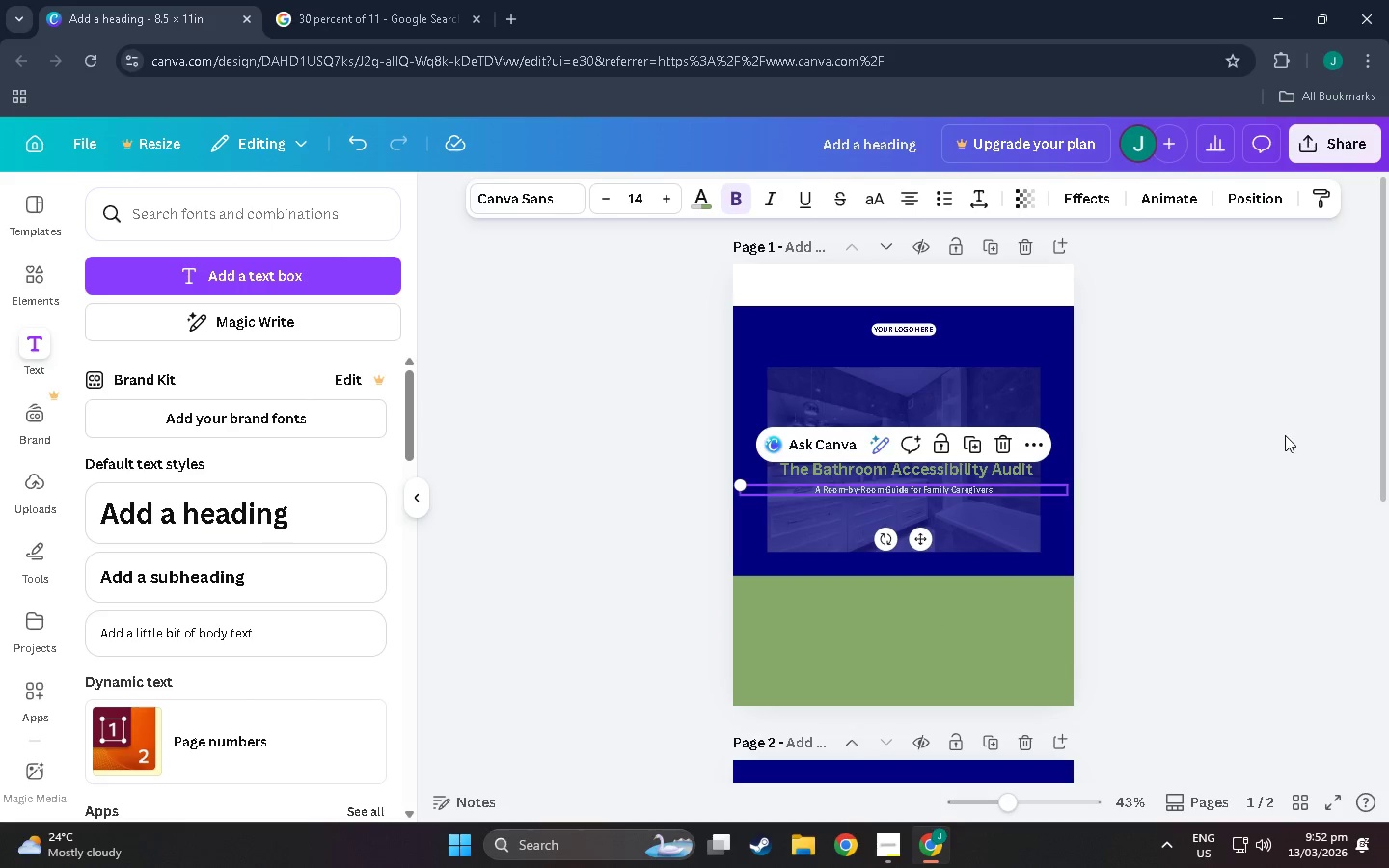 
left_click([1285, 435])
 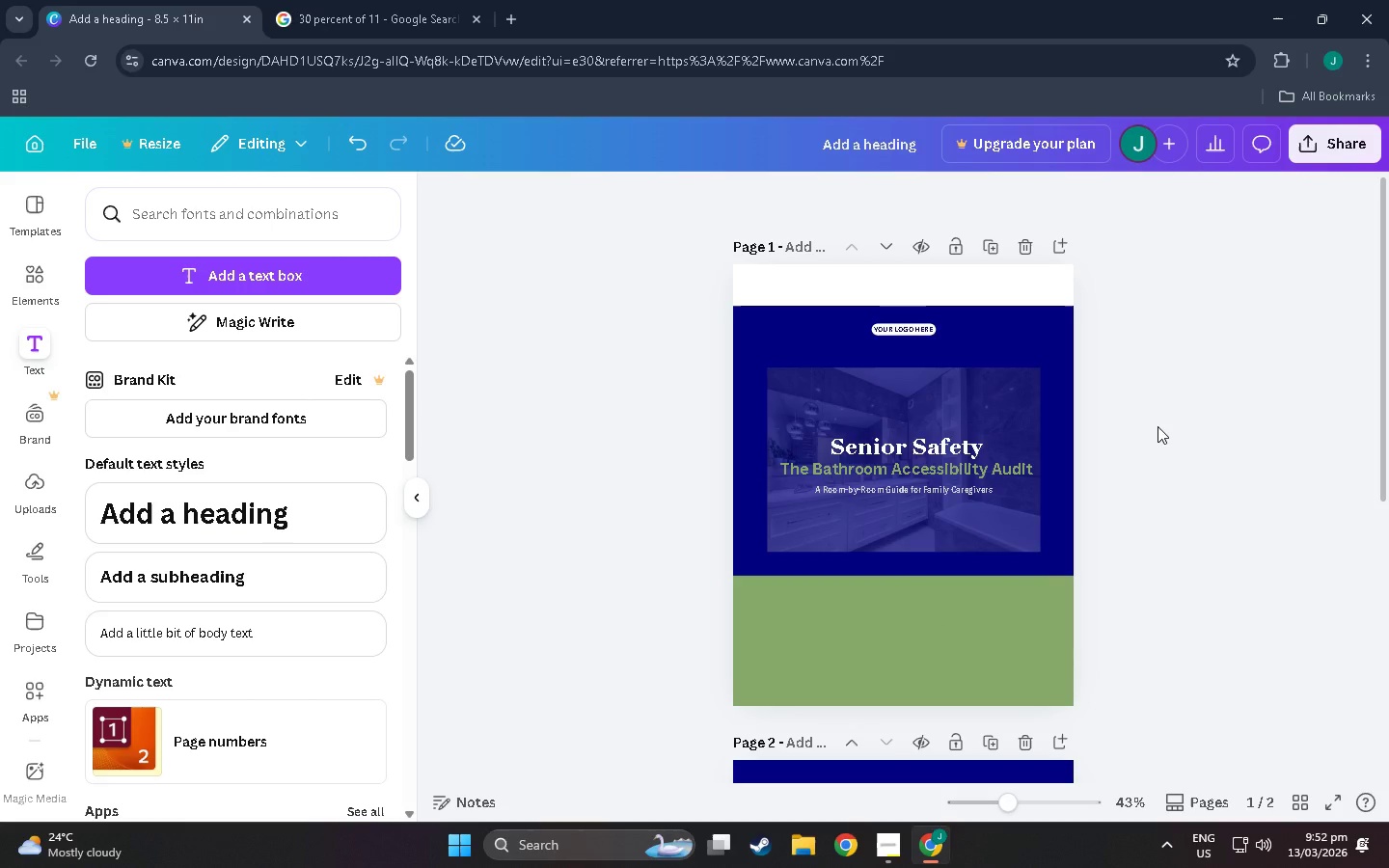 
left_click([938, 456])
 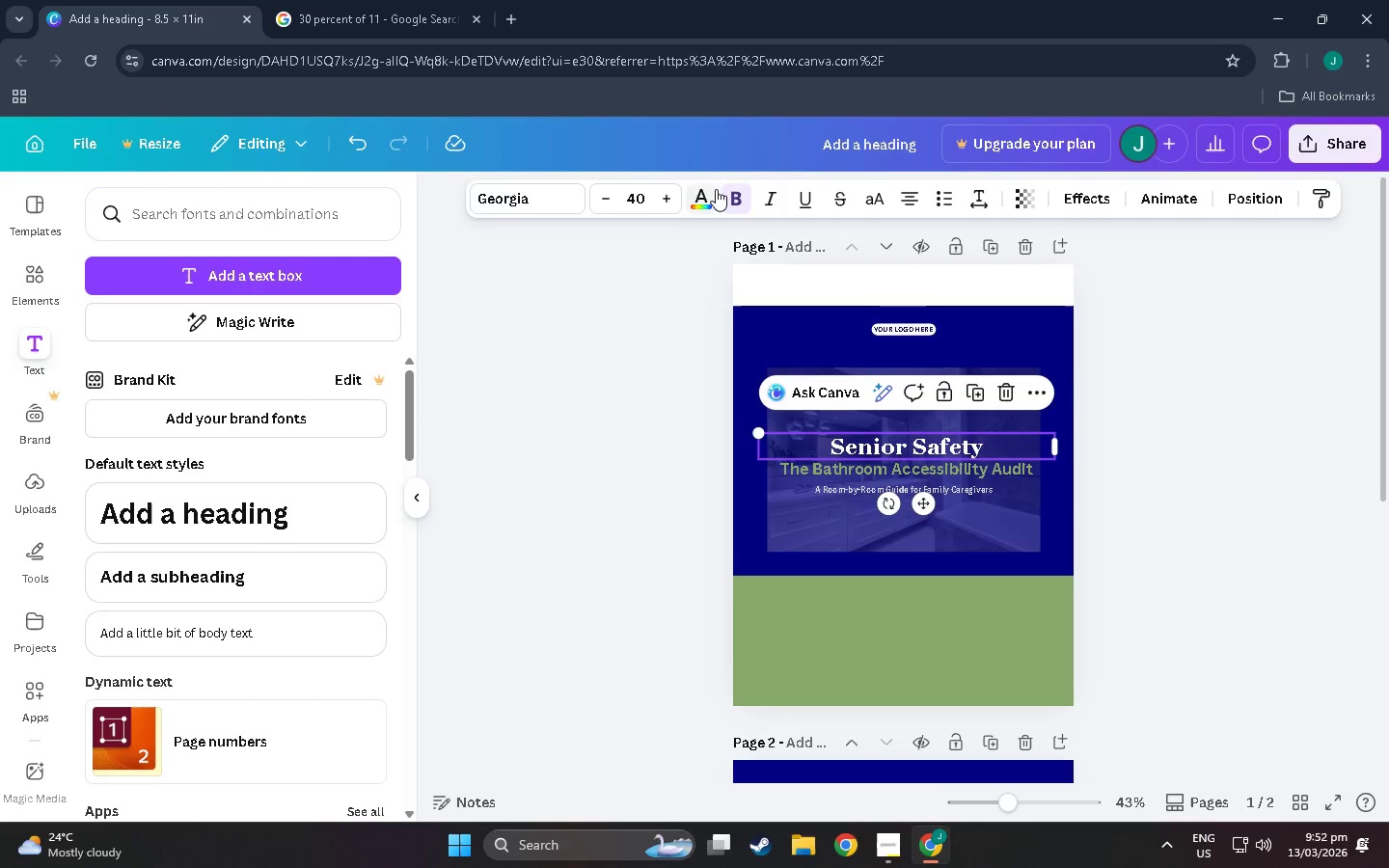 
left_click([705, 191])
 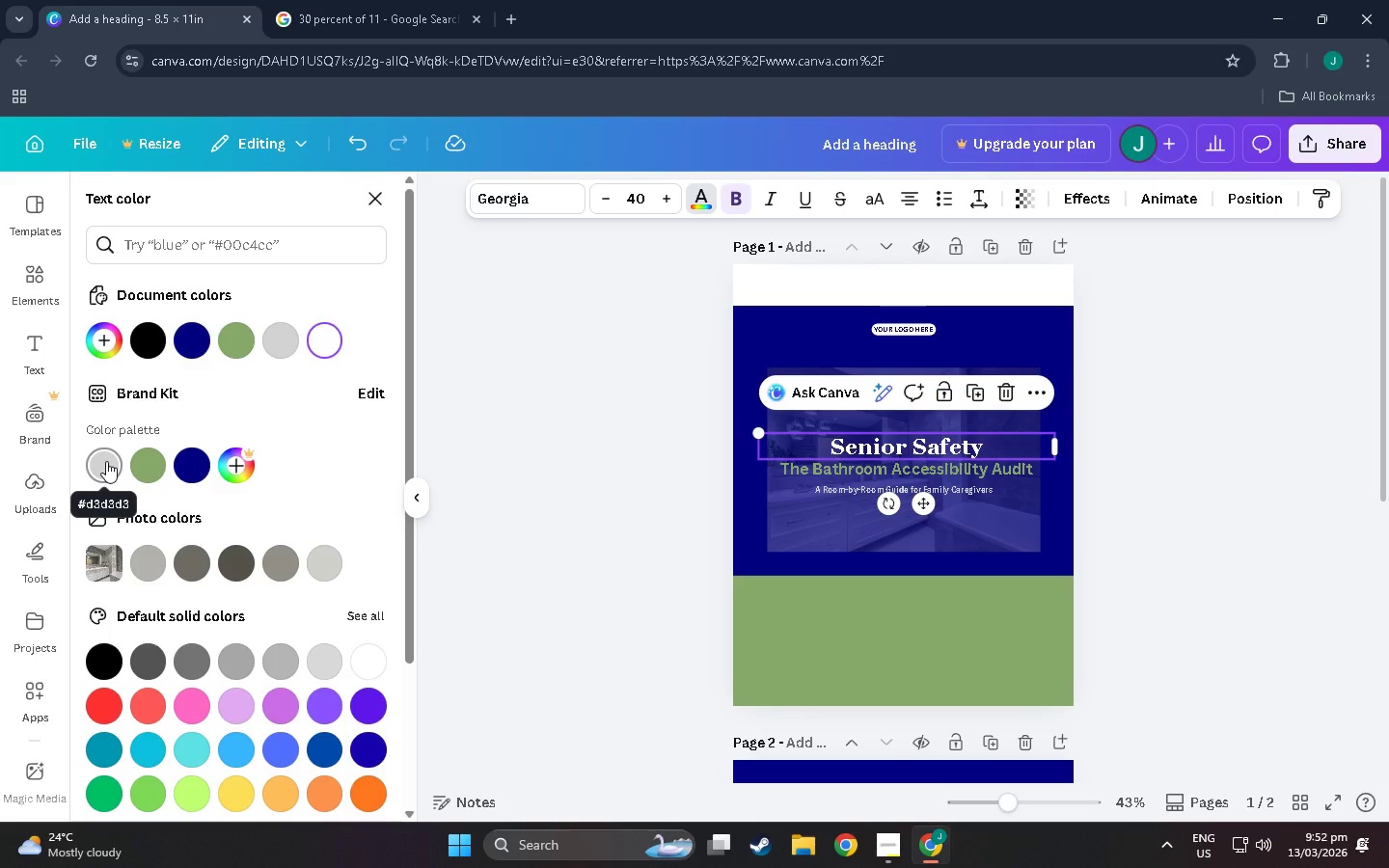 
wait(5.05)
 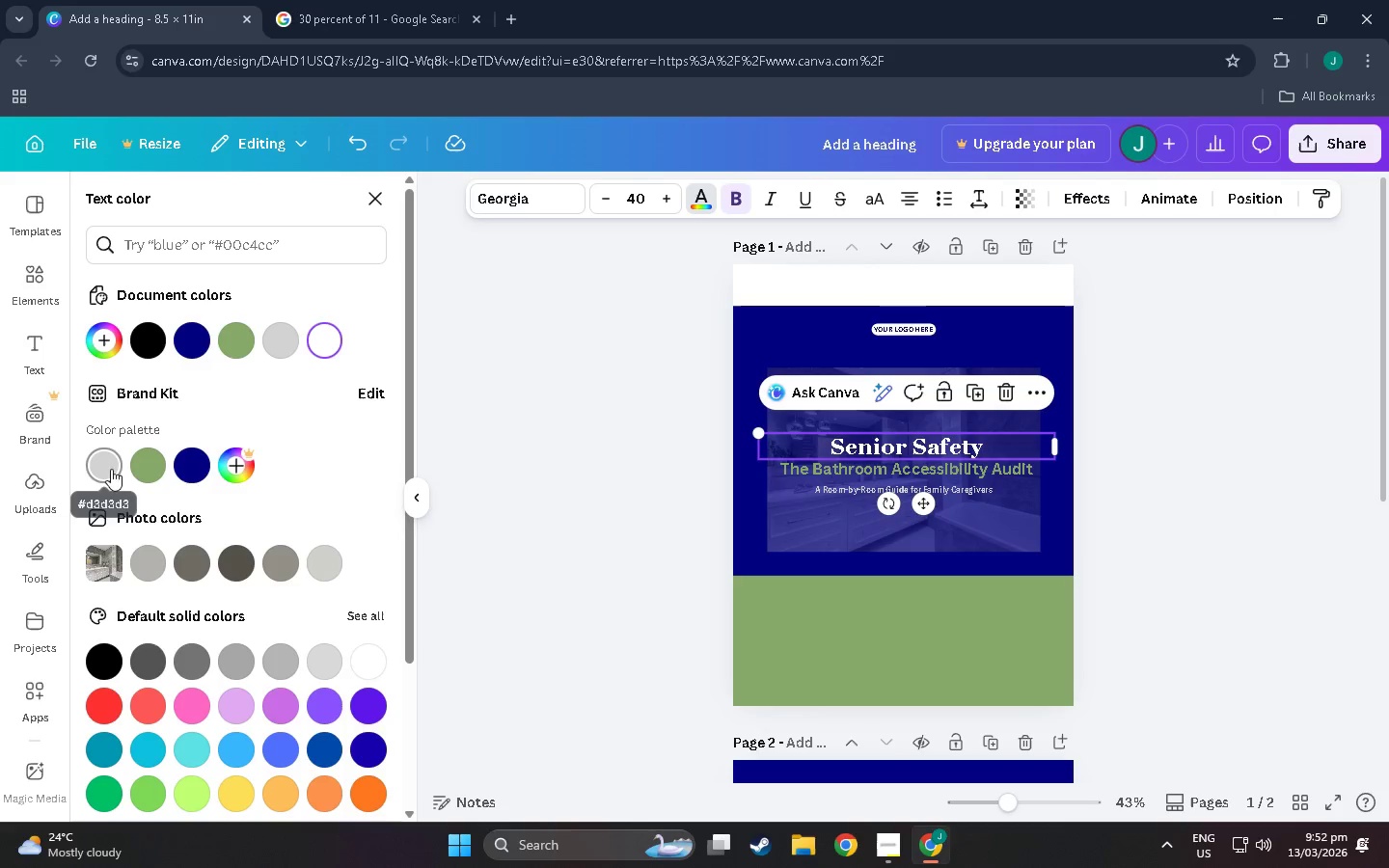 
left_click([106, 461])
 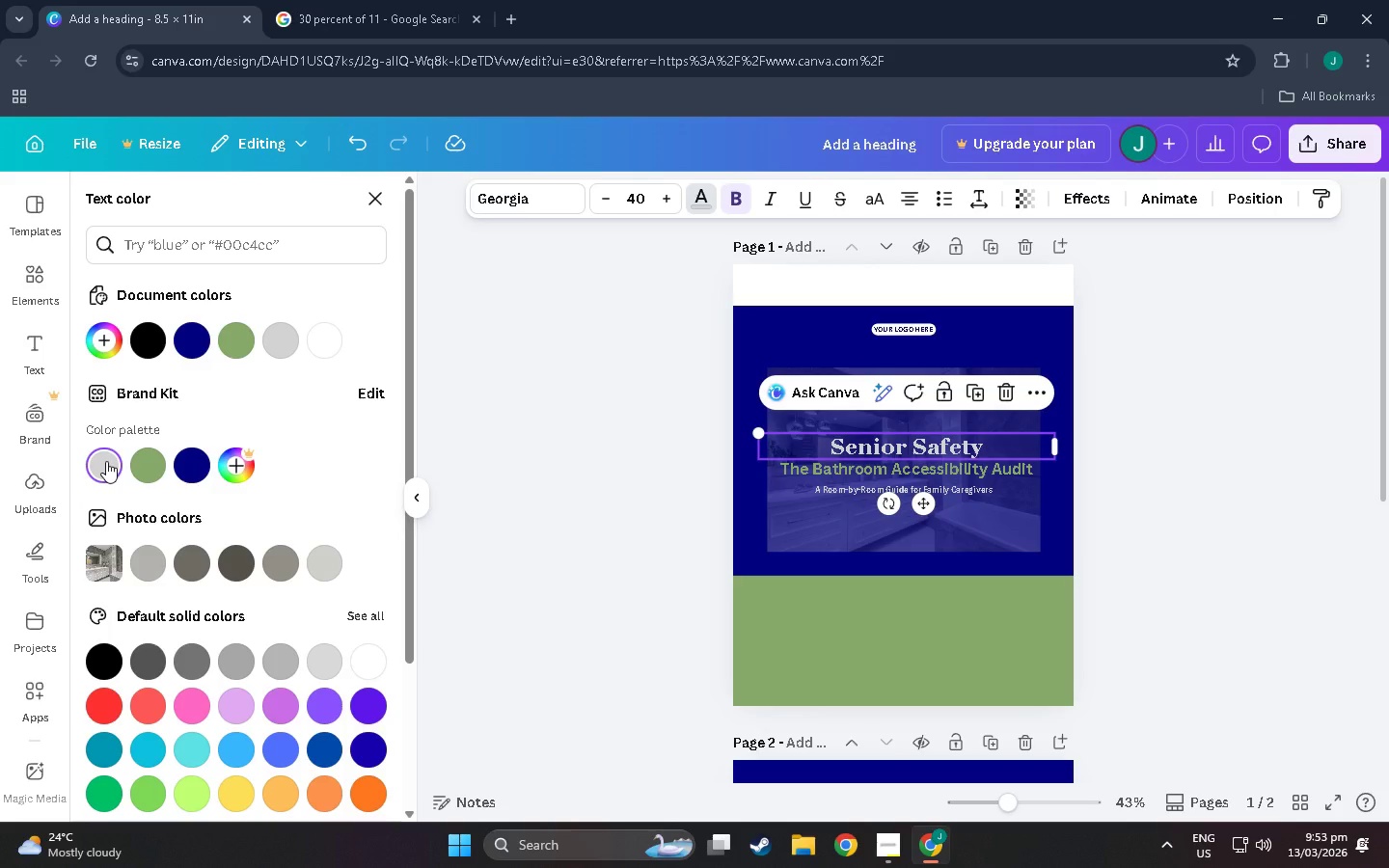 
wait(12.02)
 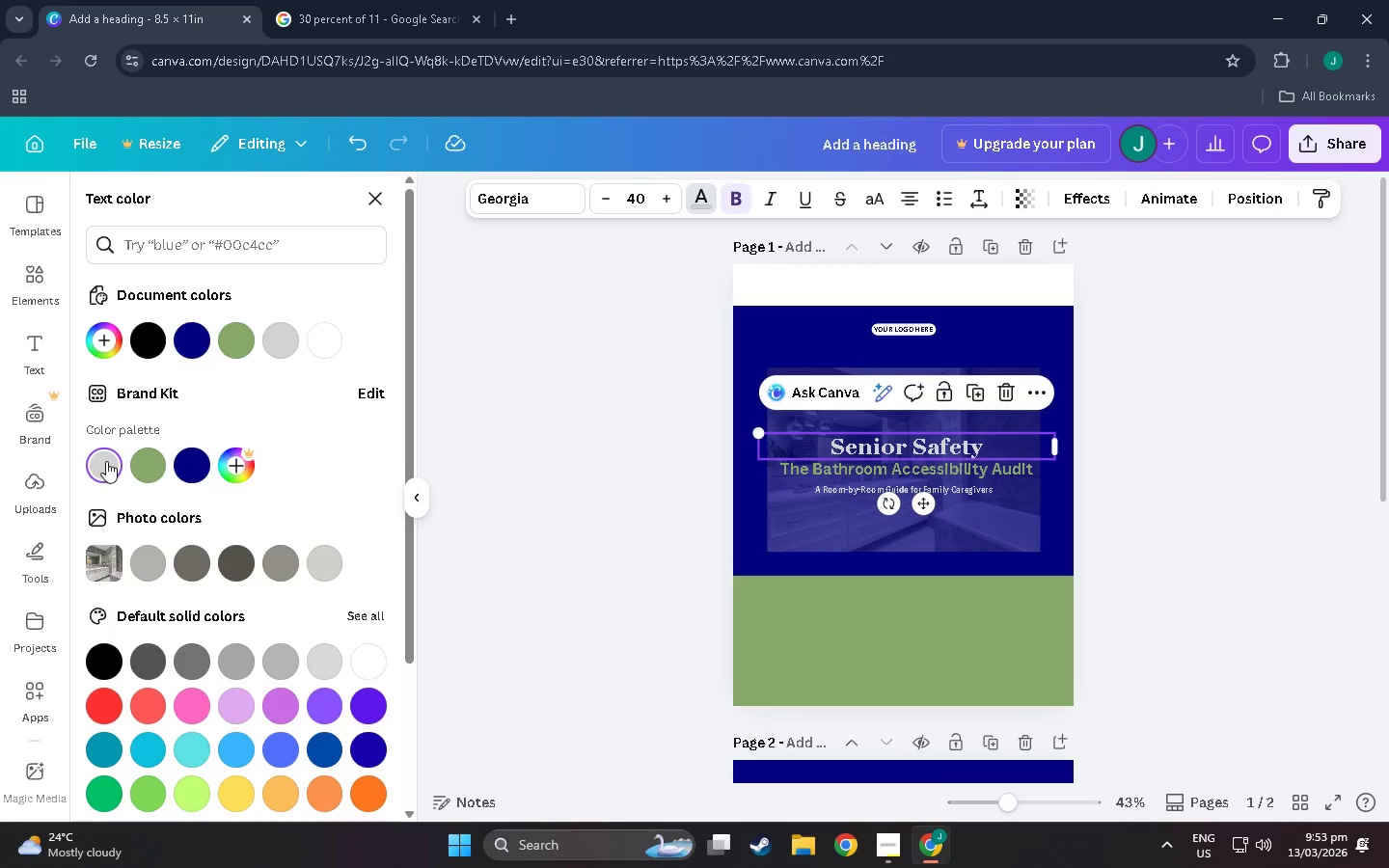 
mouse_move([343, 535])
 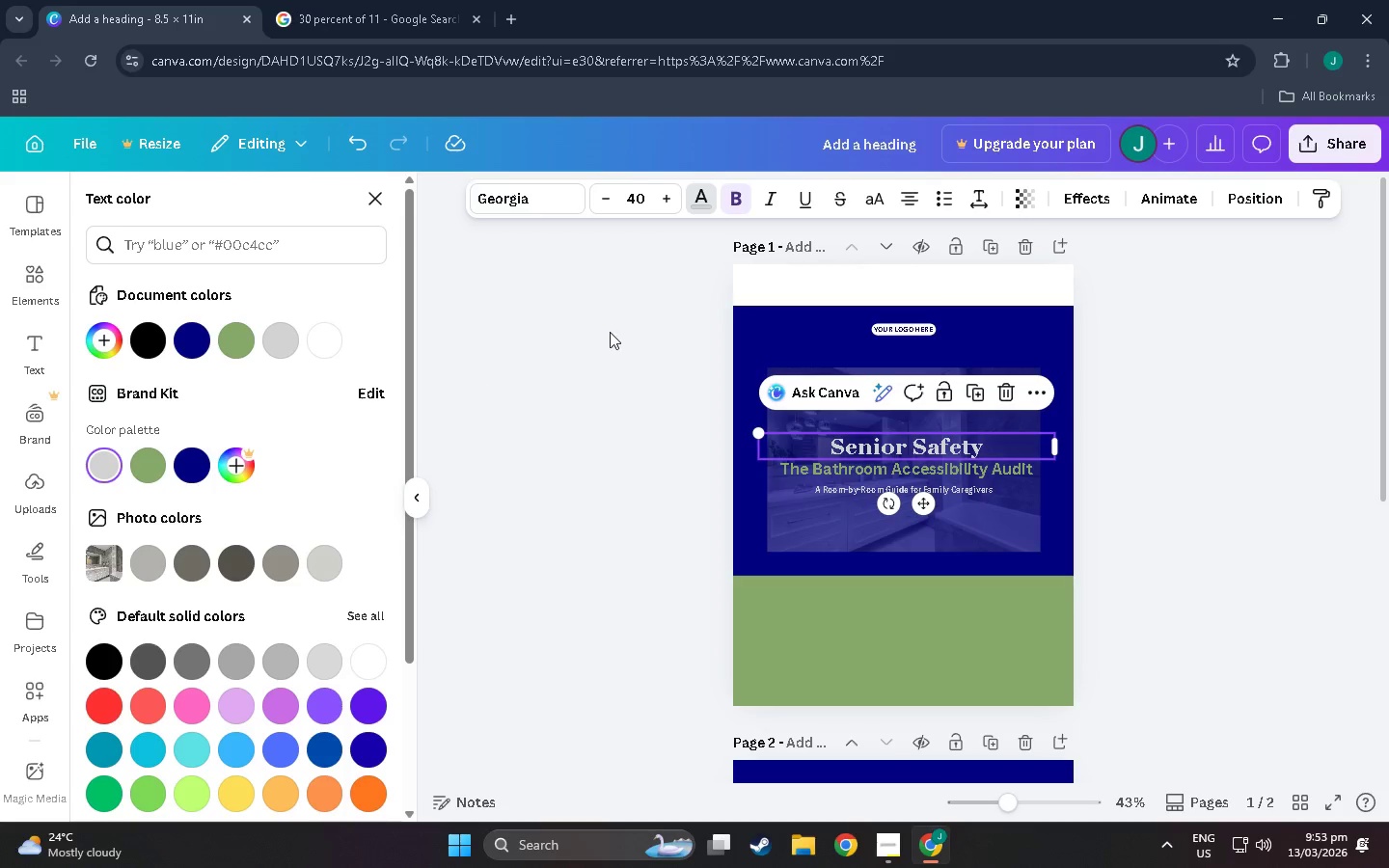 
left_click([875, 284])
 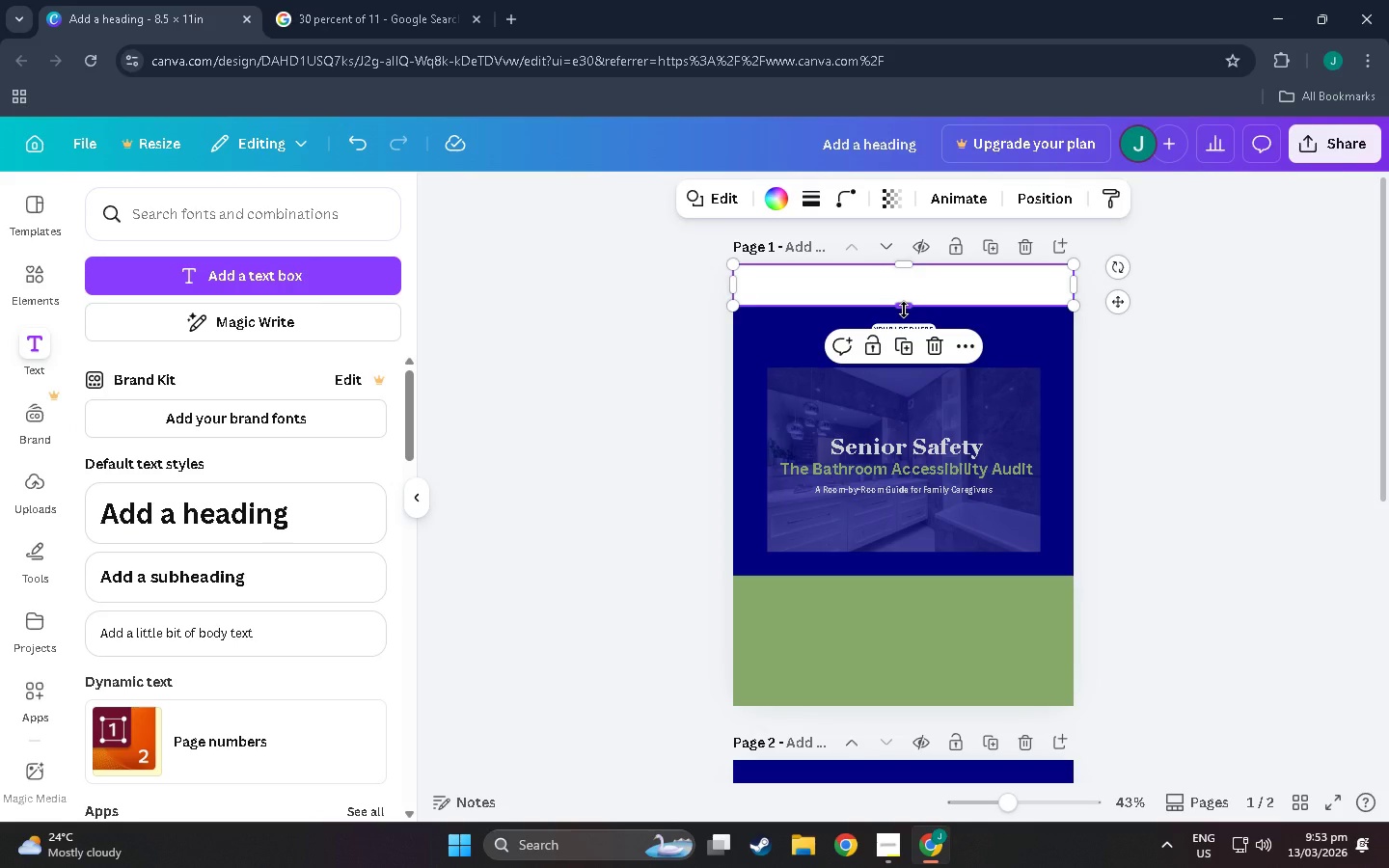 
left_click([904, 310])
 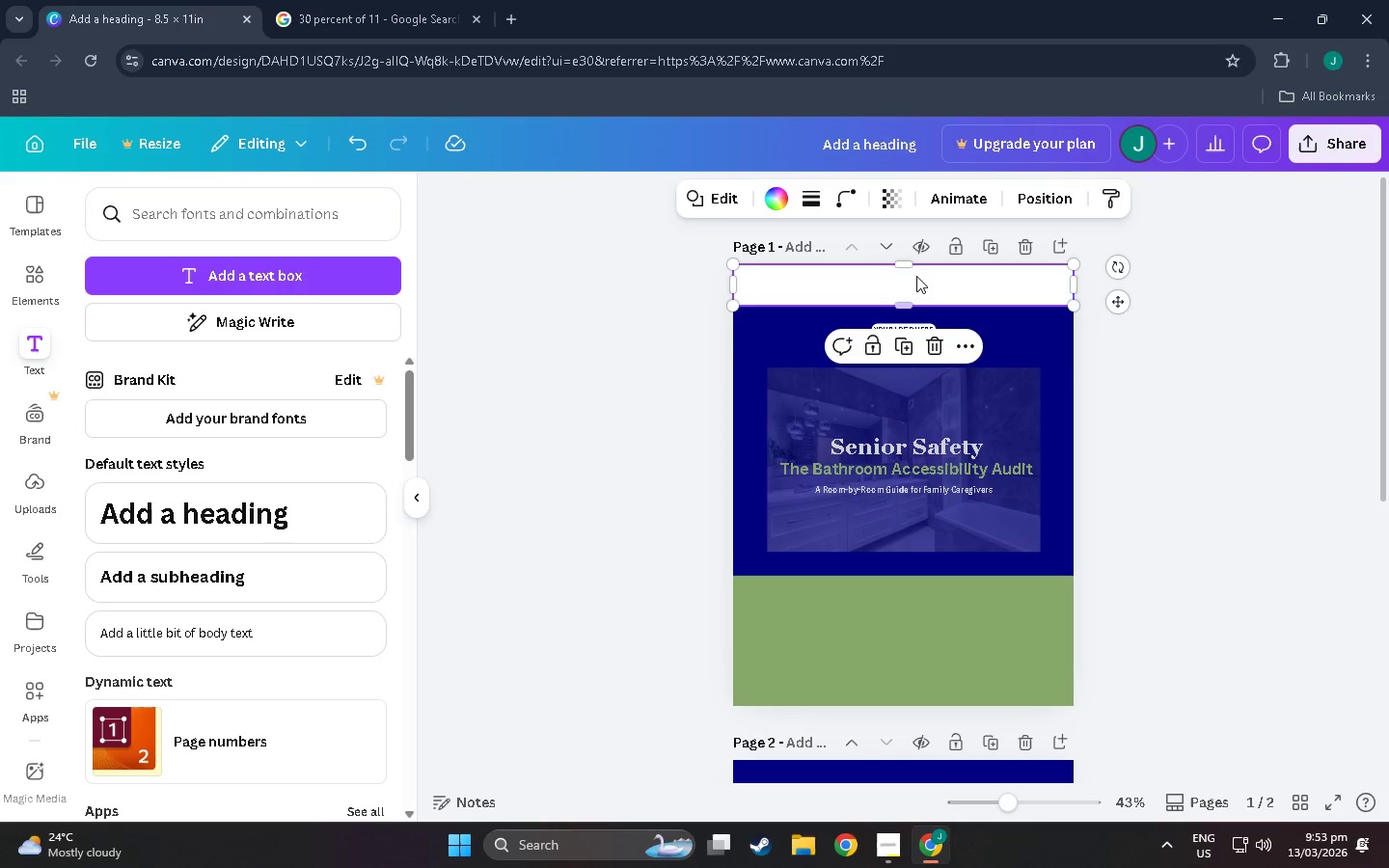 
left_click([916, 276])
 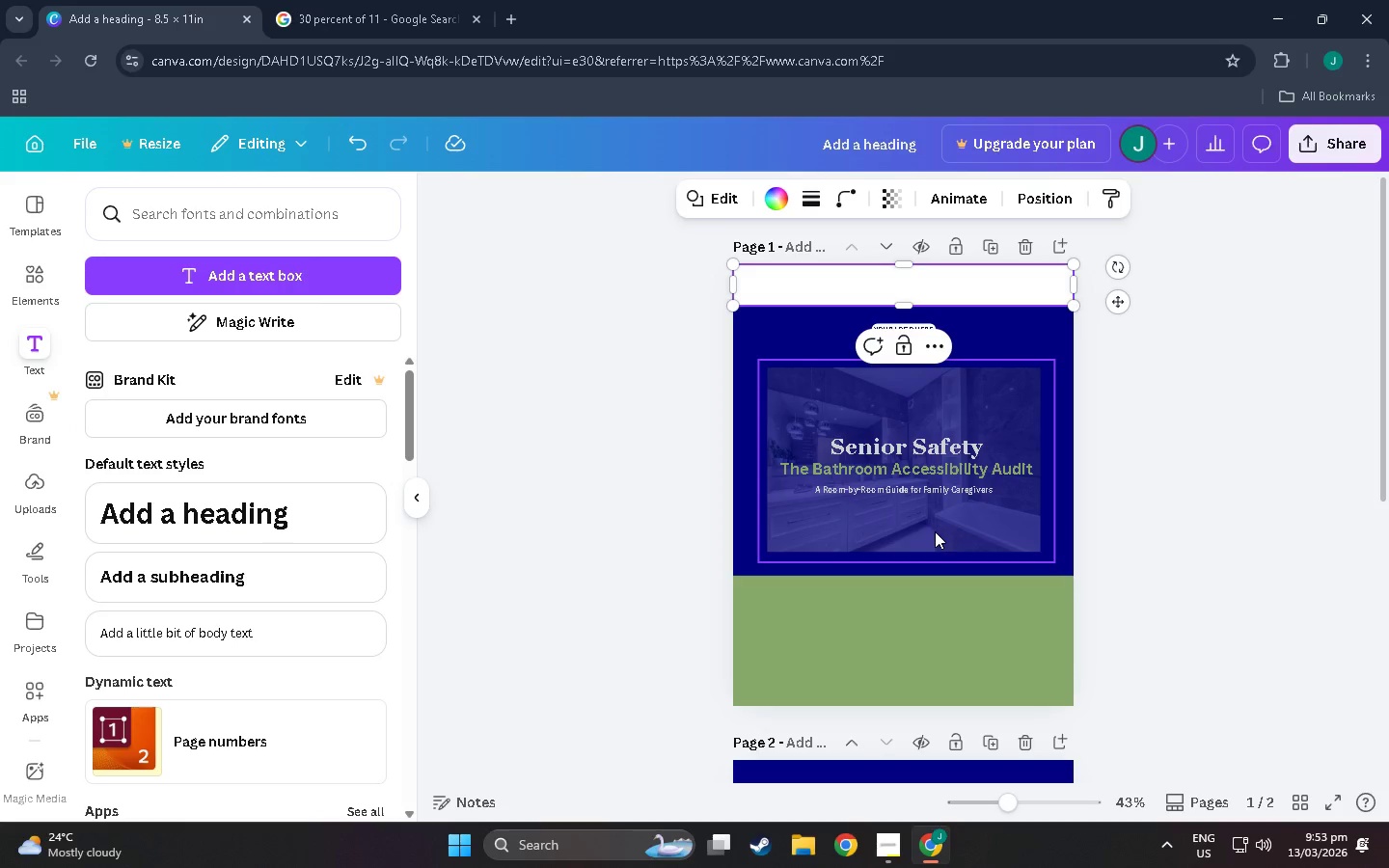 
left_click([935, 532])
 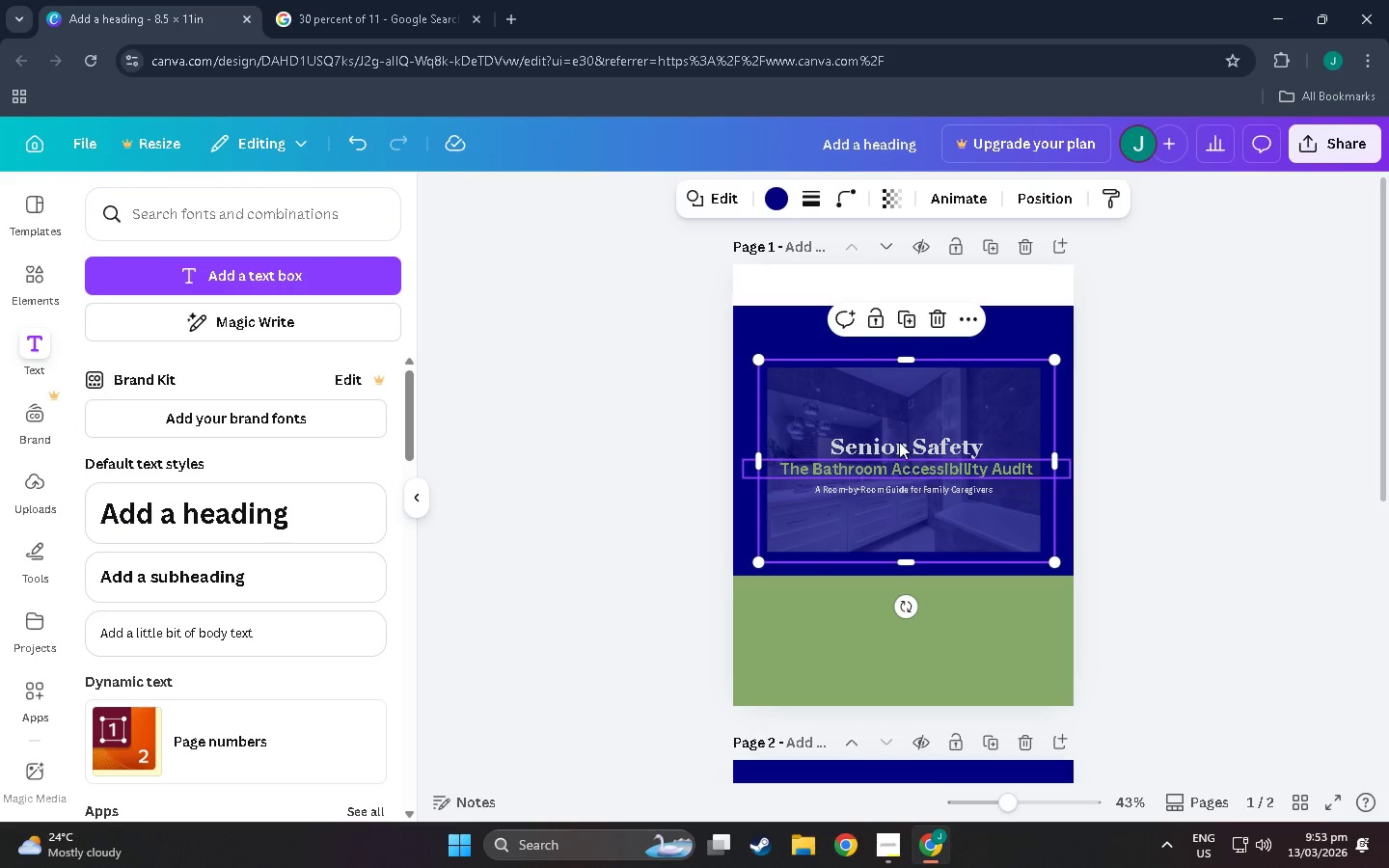 
left_click([387, 0])
 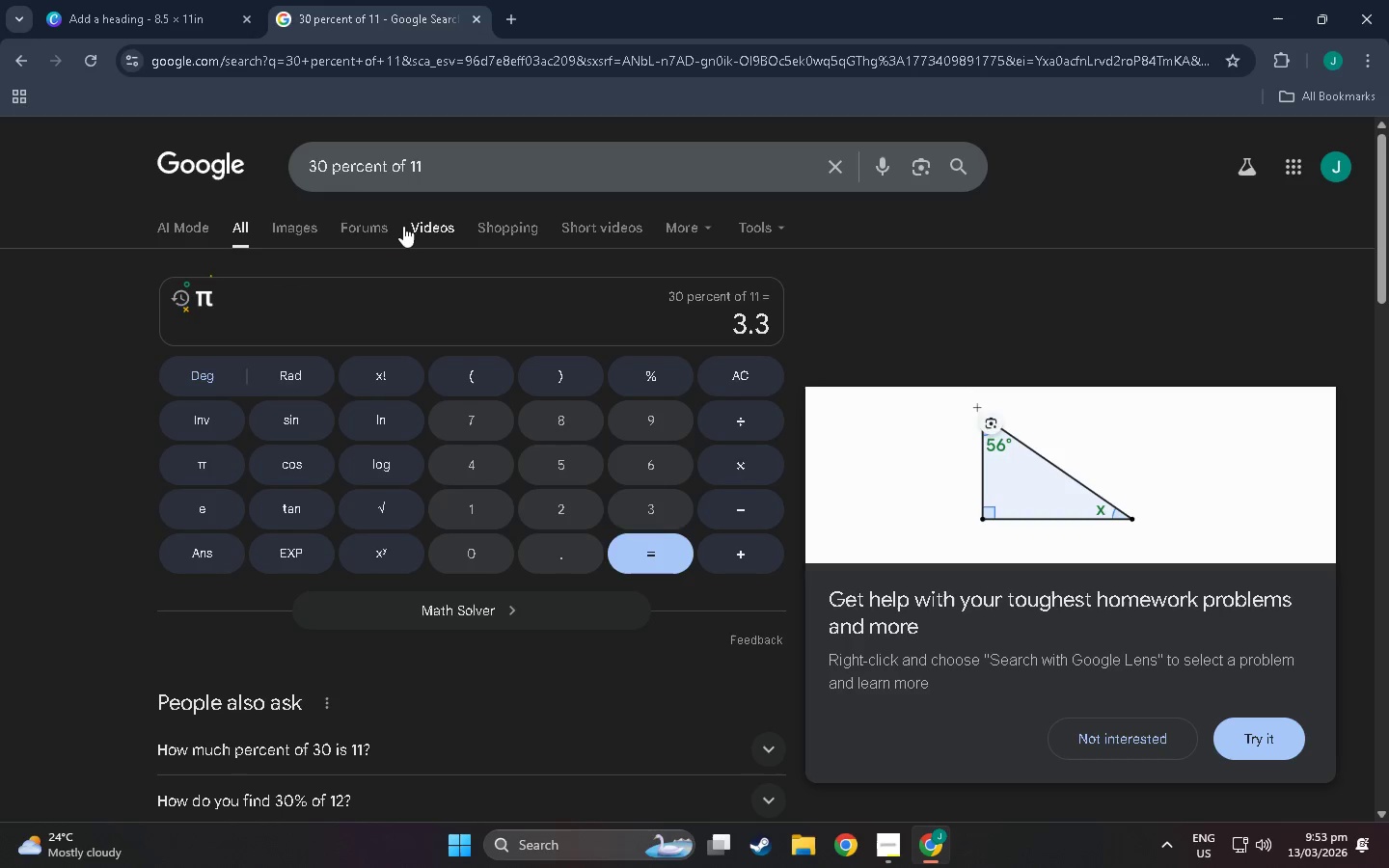 
left_click_drag(start_coordinate=[457, 171], to_coordinate=[404, 174])
 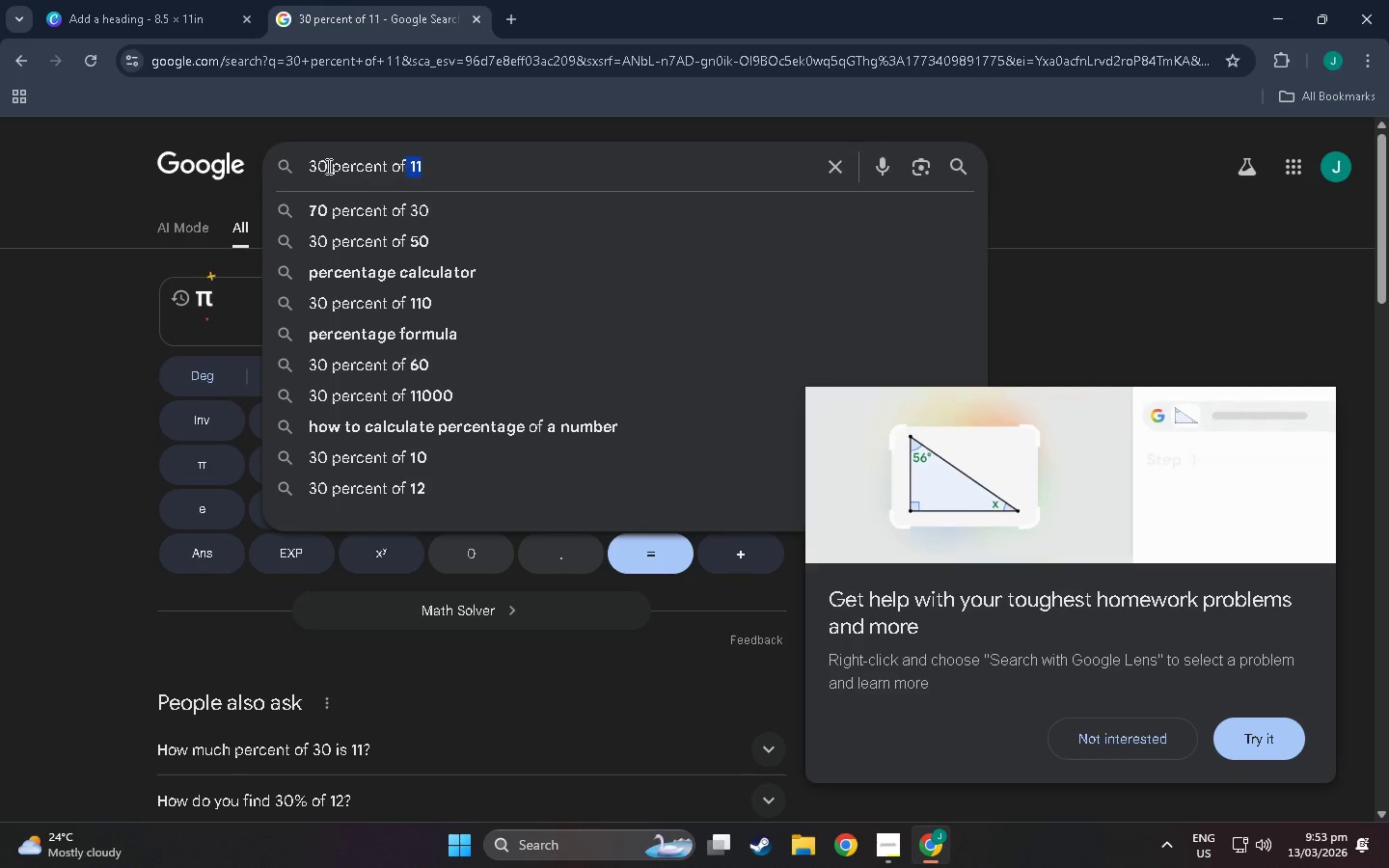 
left_click([320, 165])
 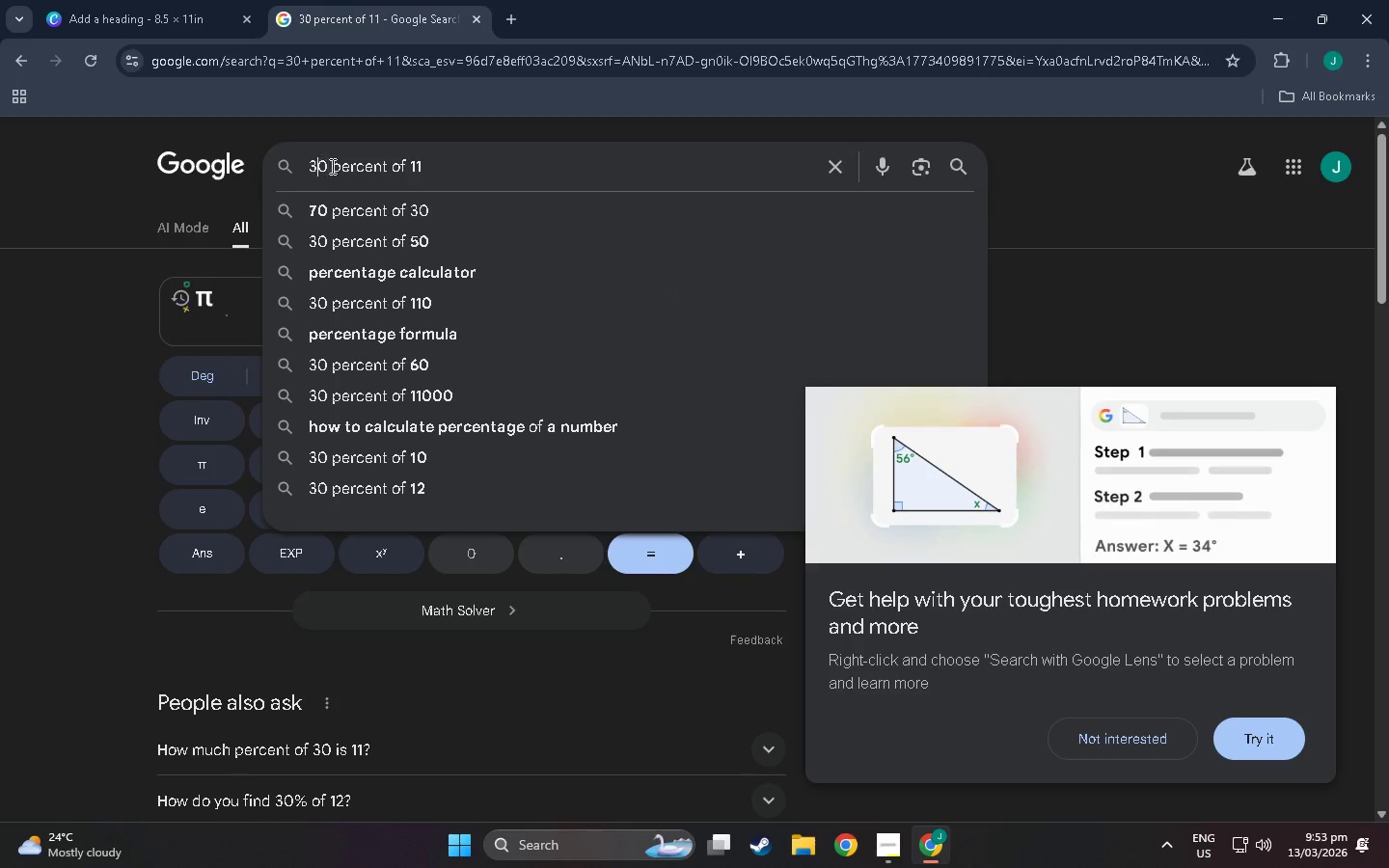 
left_click_drag(start_coordinate=[331, 166], to_coordinate=[304, 163])
 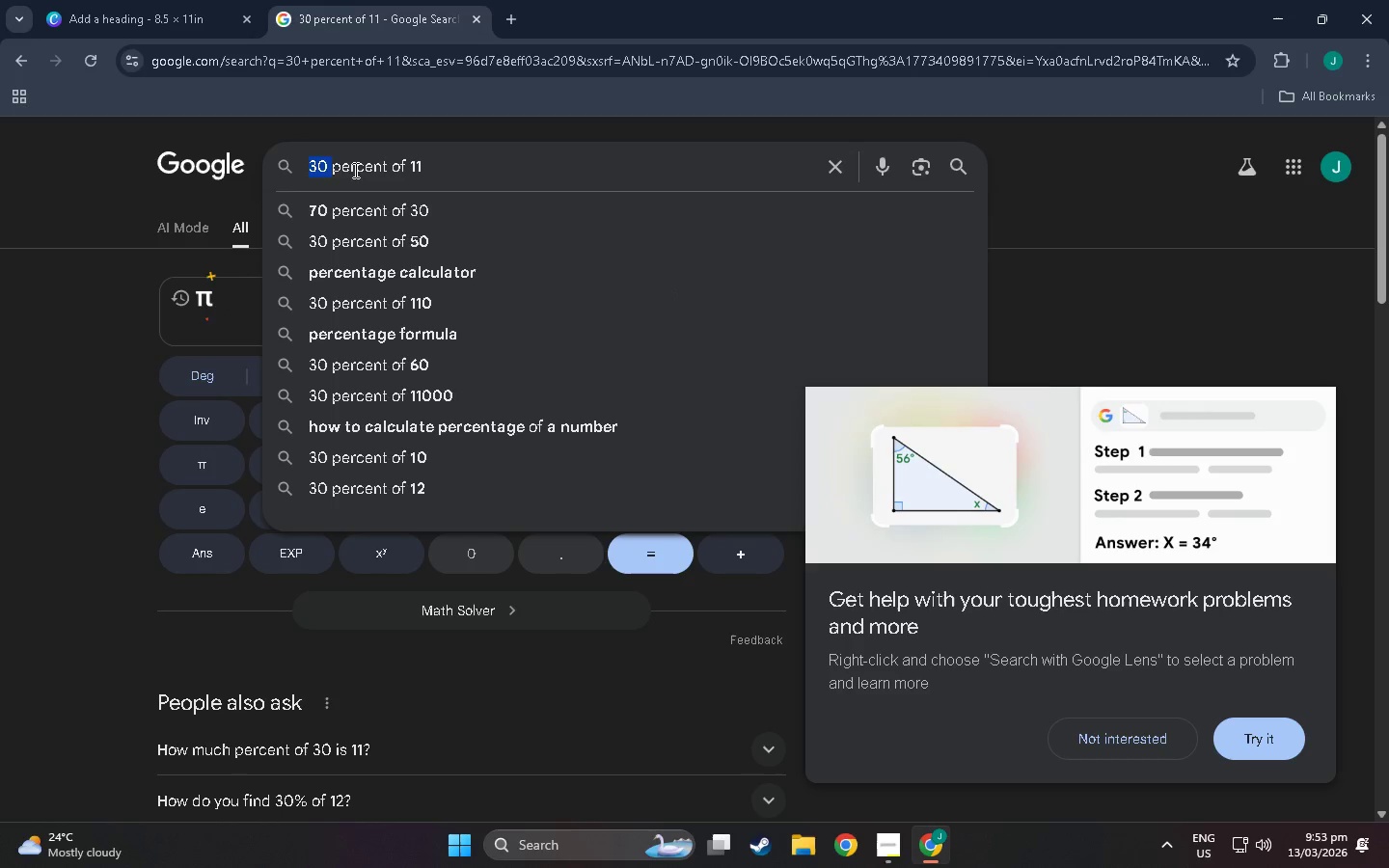 
left_click([324, 173])
 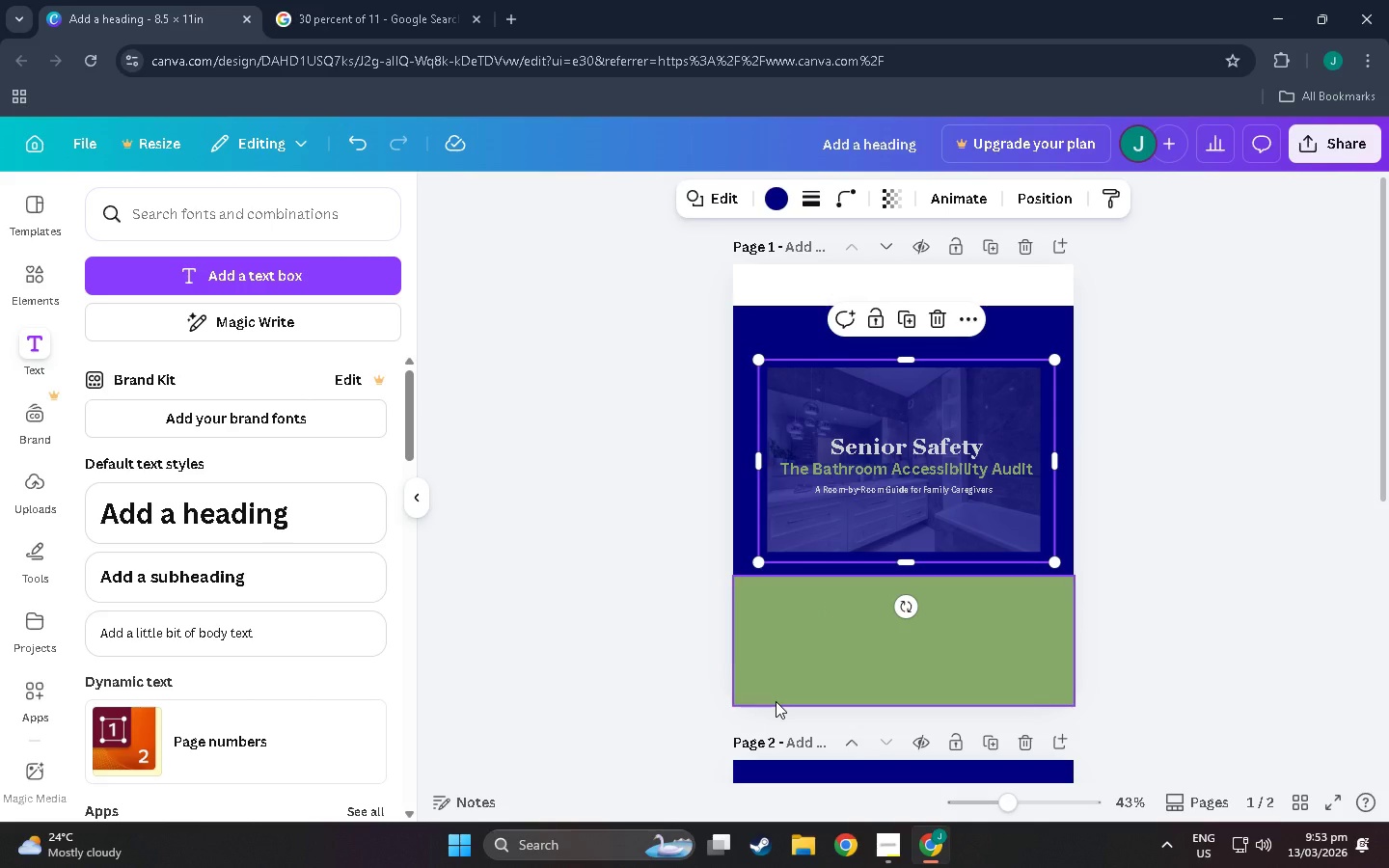 
wait(33.88)
 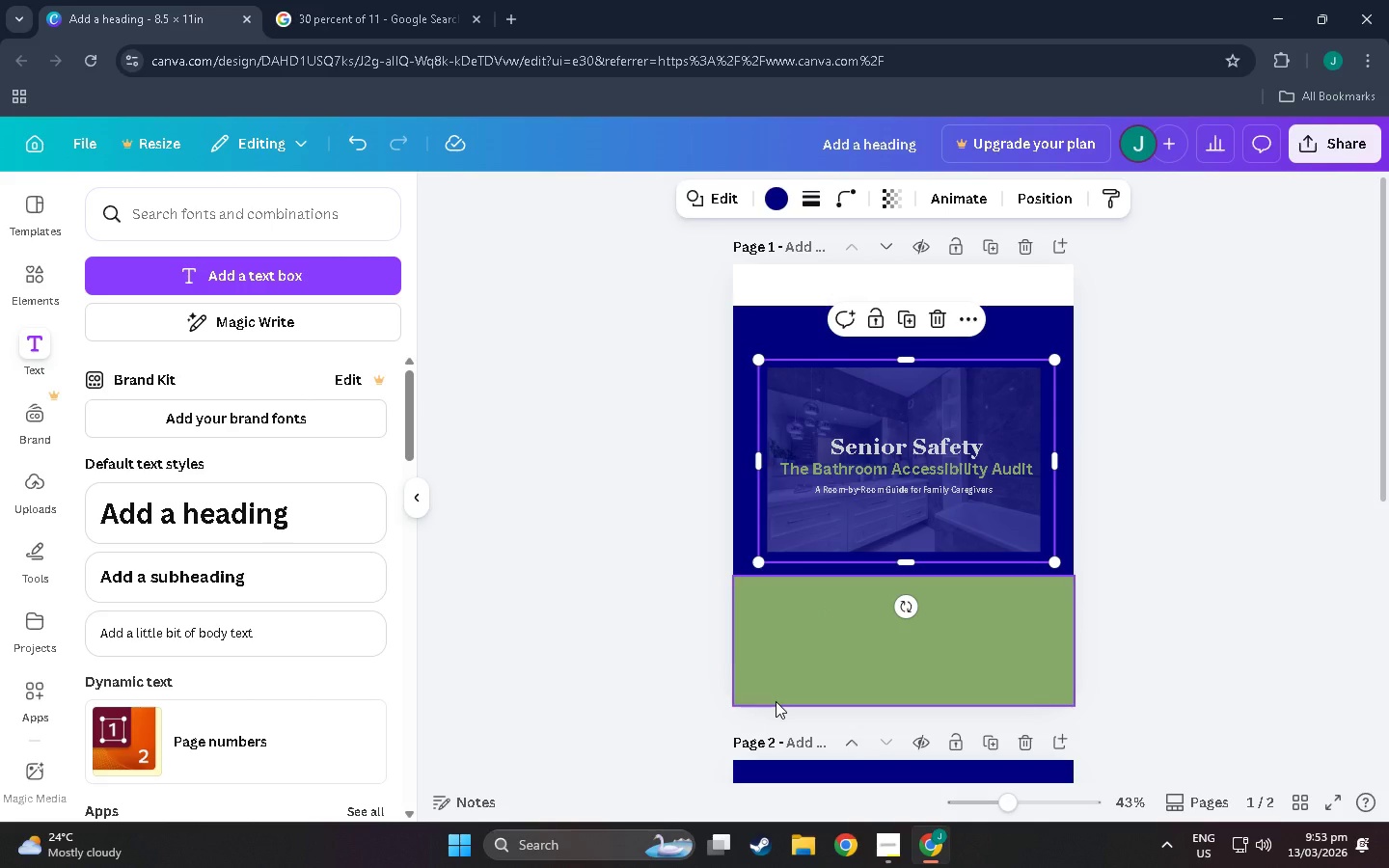 
left_click([394, 0])
 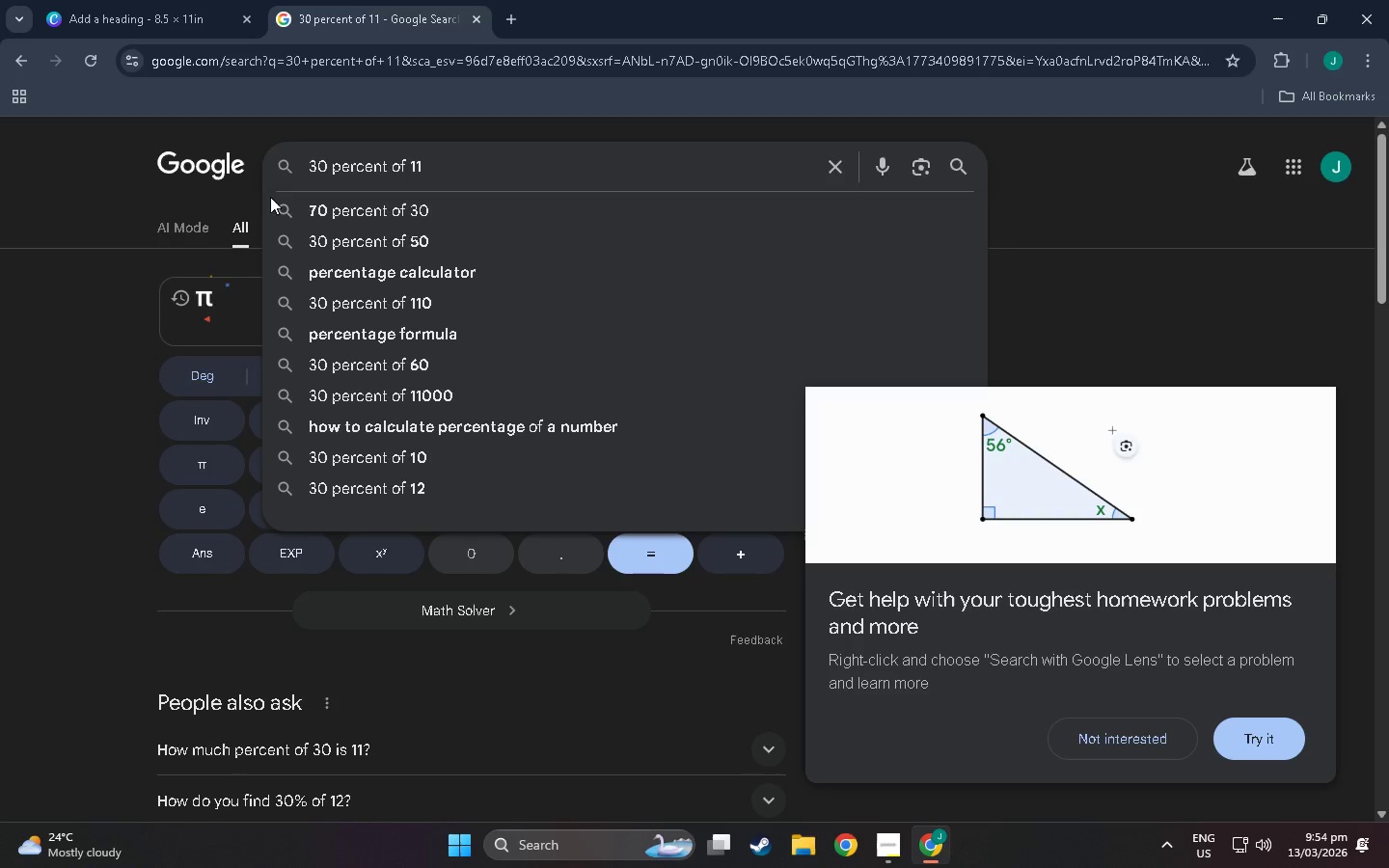 
left_click([211, 292])
 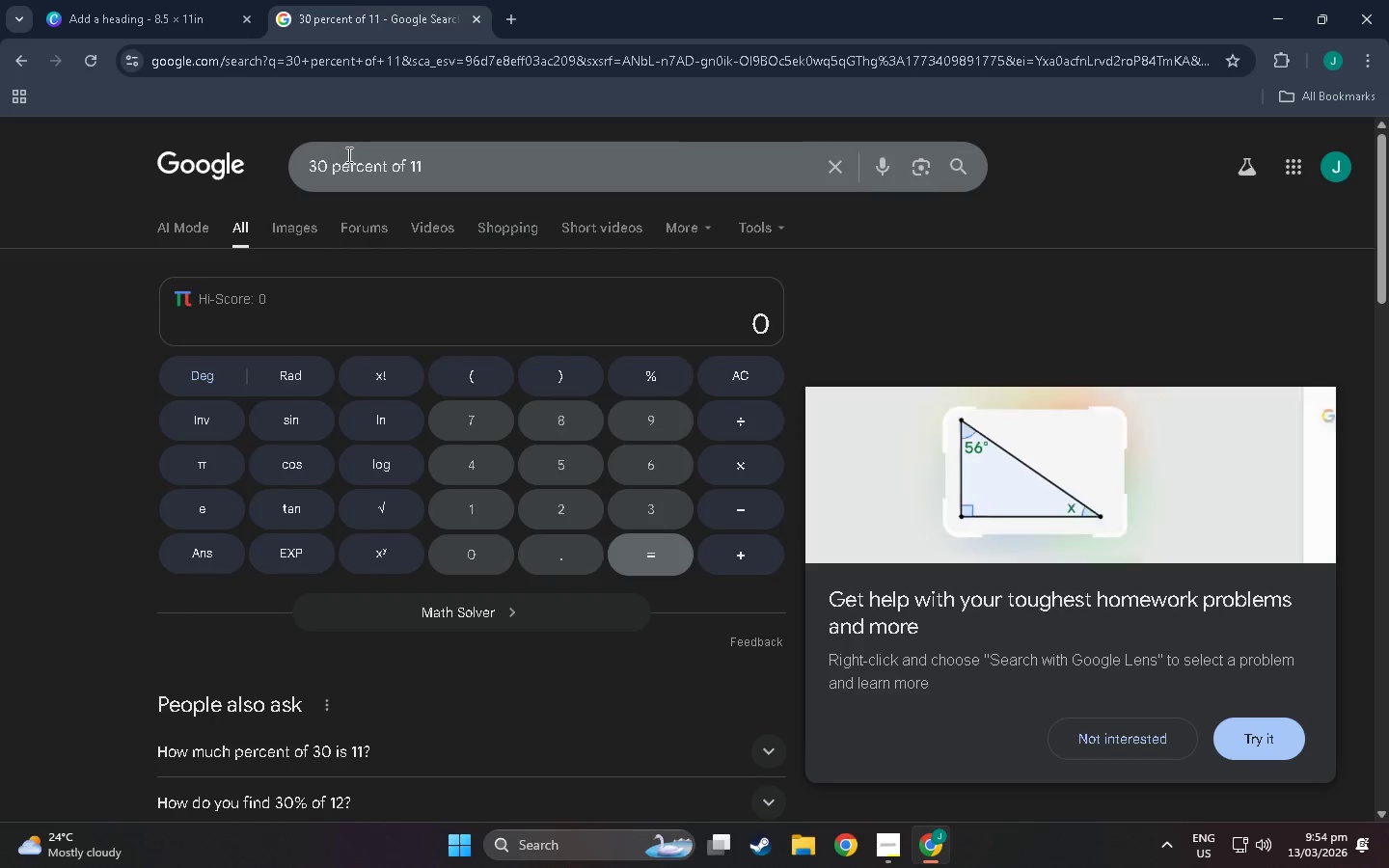 
left_click_drag(start_coordinate=[330, 164], to_coordinate=[276, 167])
 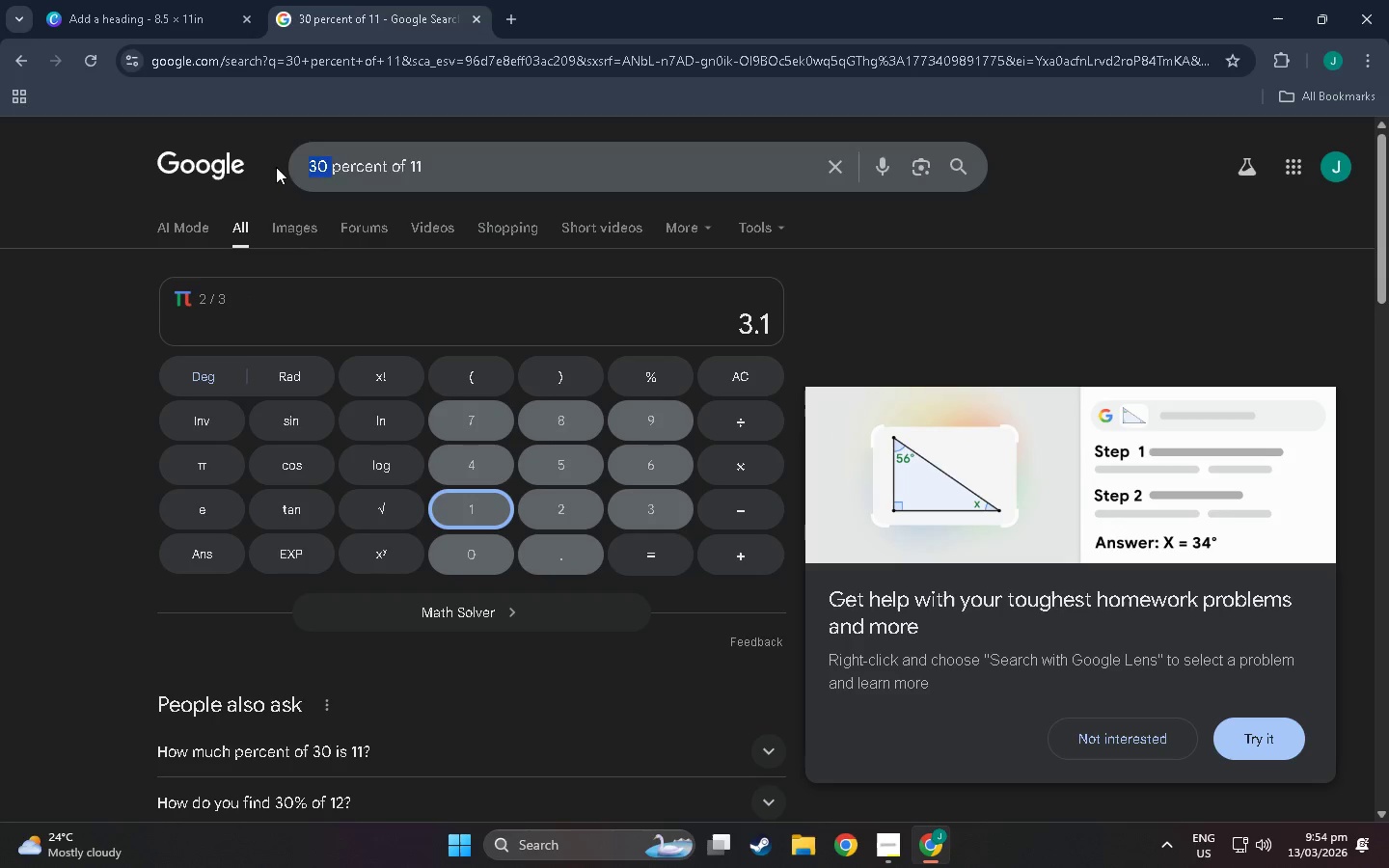 
key(Backspace)
type(40 )
 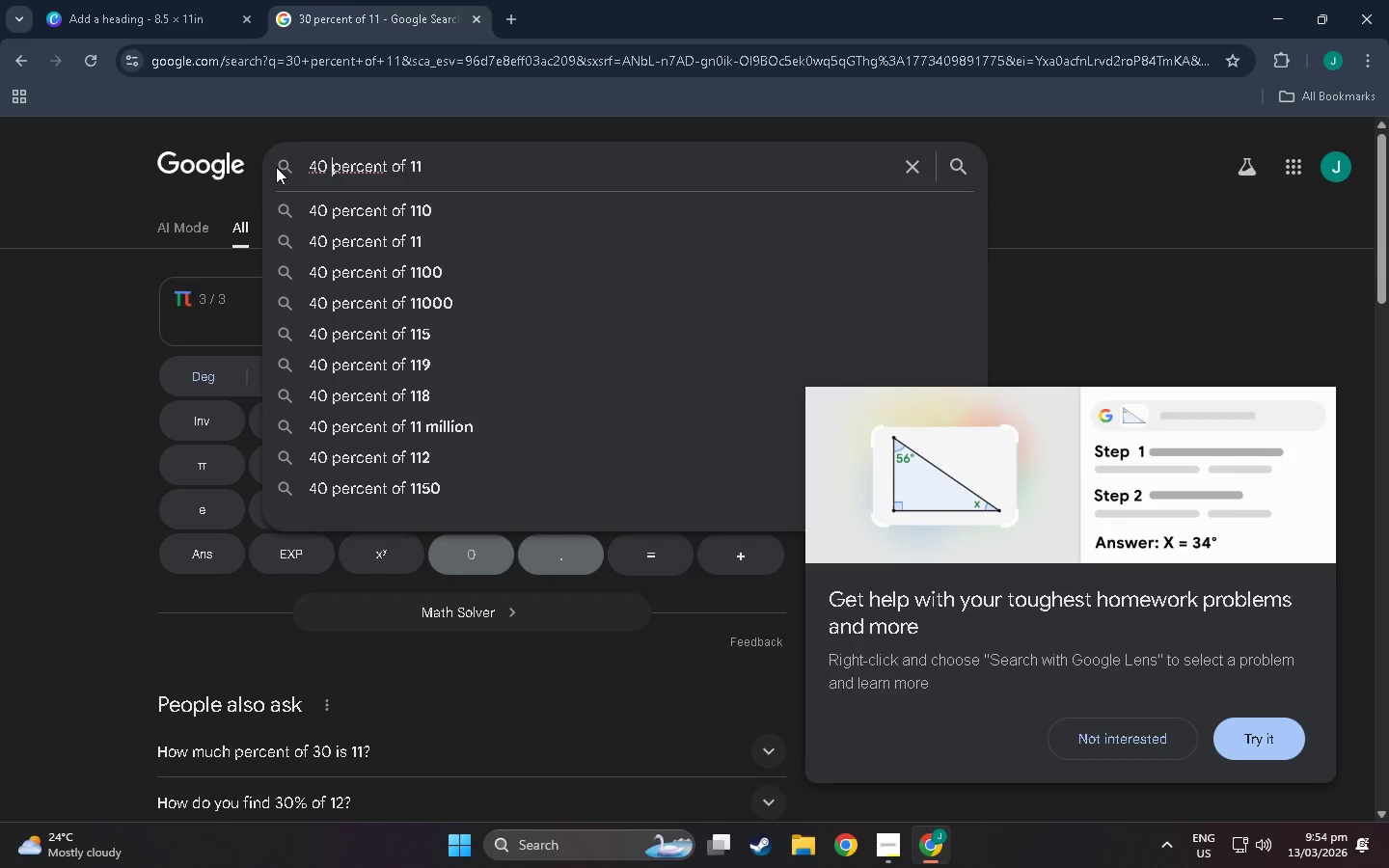 
key(Enter)
 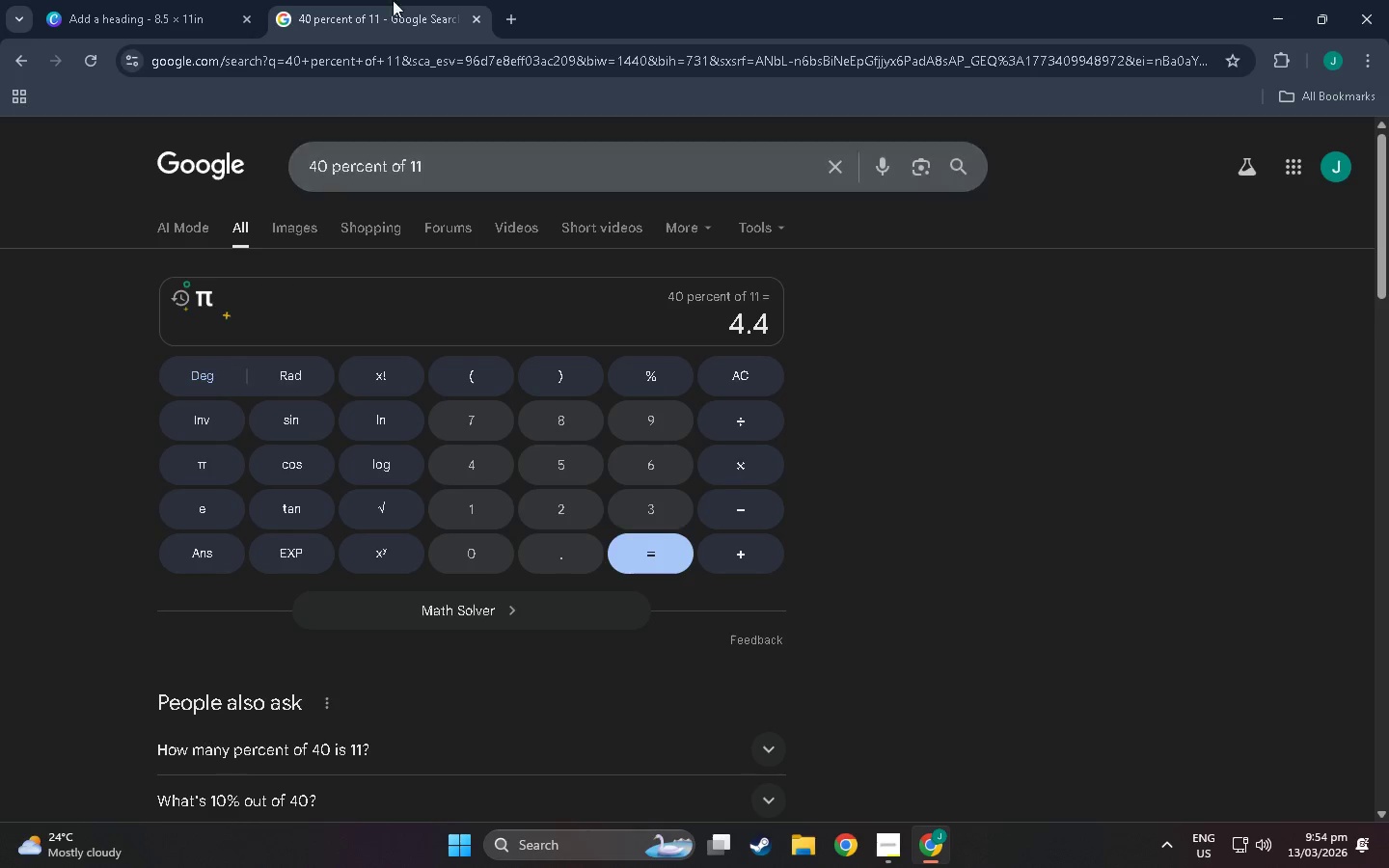 
left_click([124, 0])
 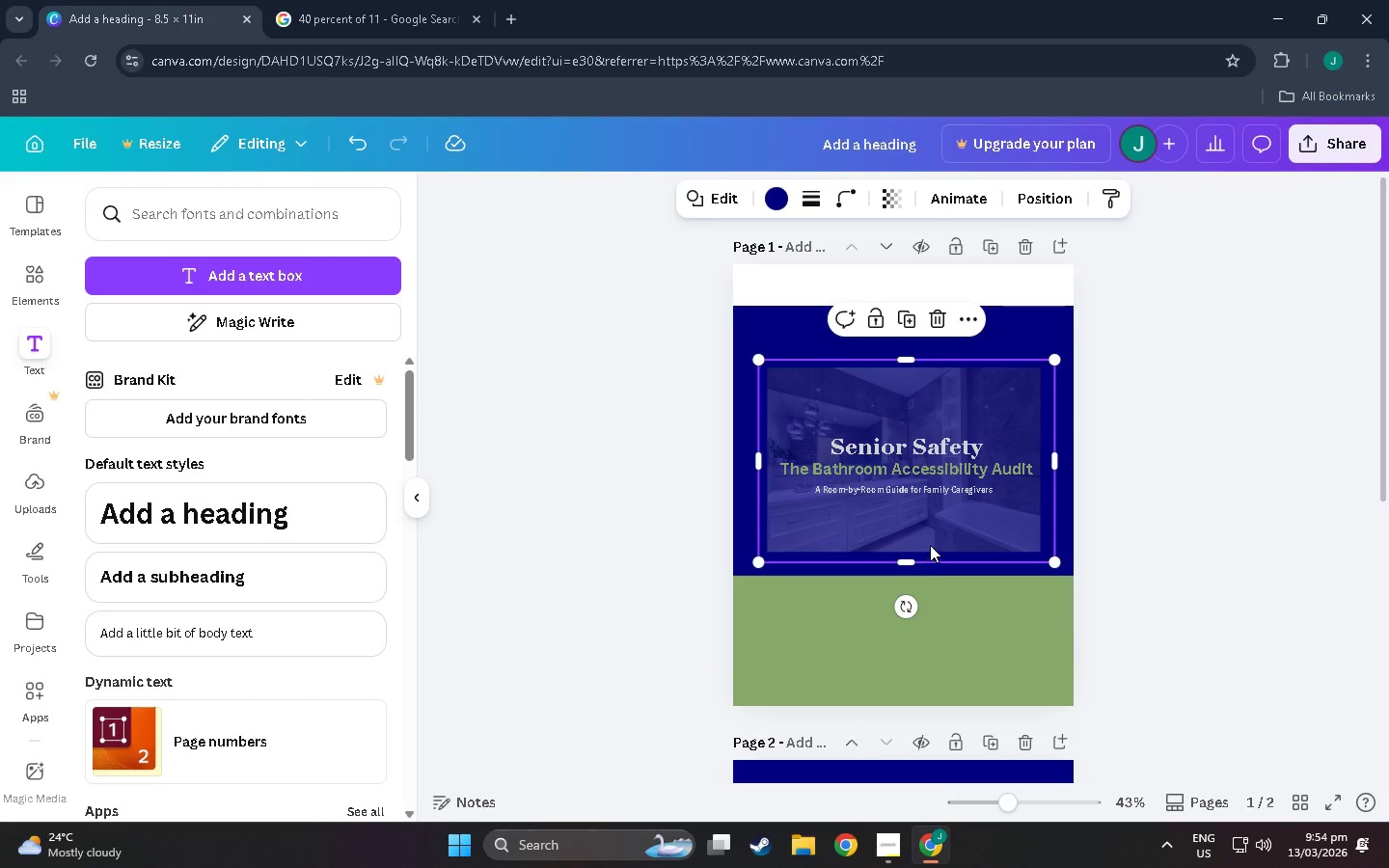 
left_click([925, 541])
 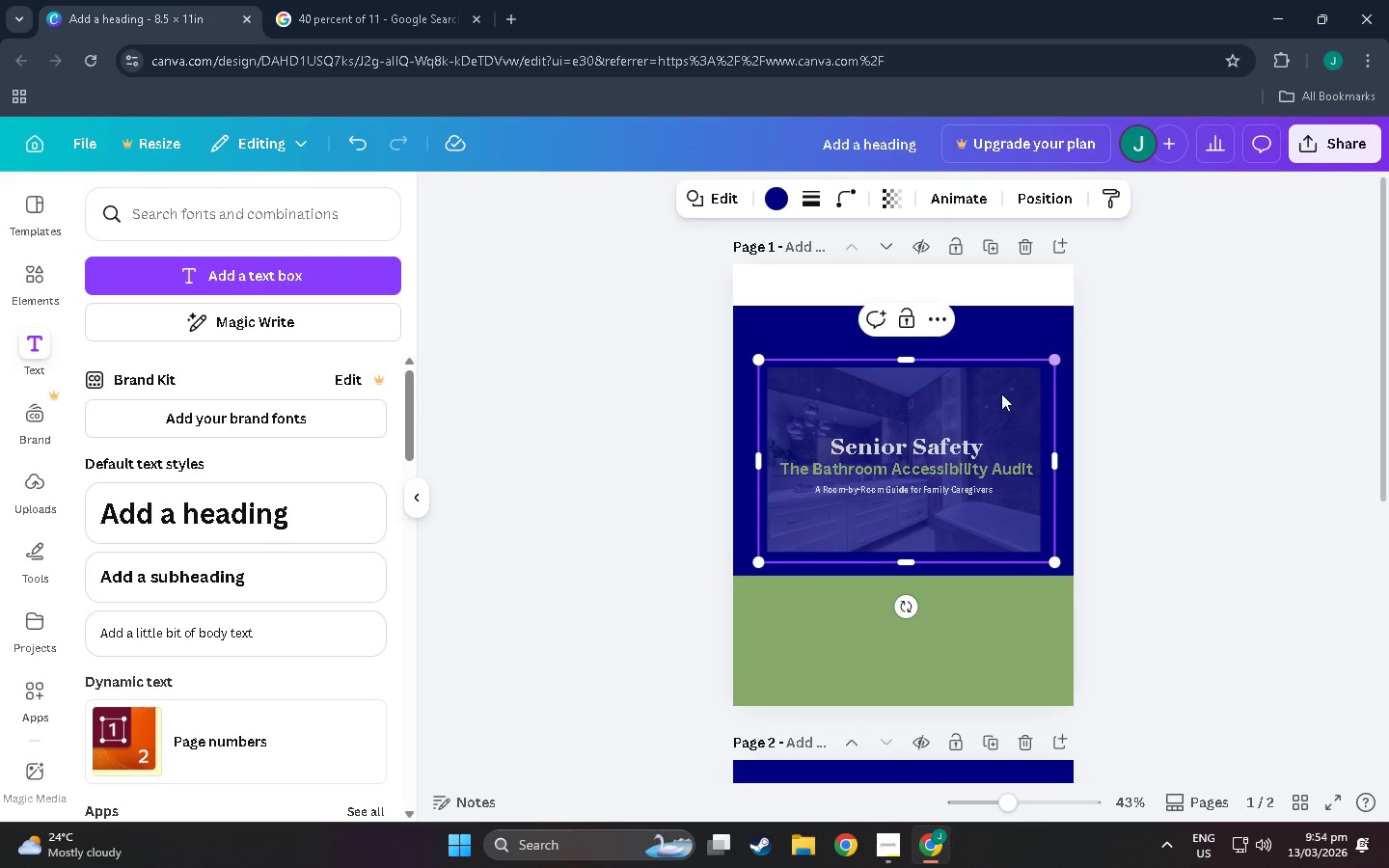 
left_click_drag(start_coordinate=[976, 395], to_coordinate=[1162, 217])
 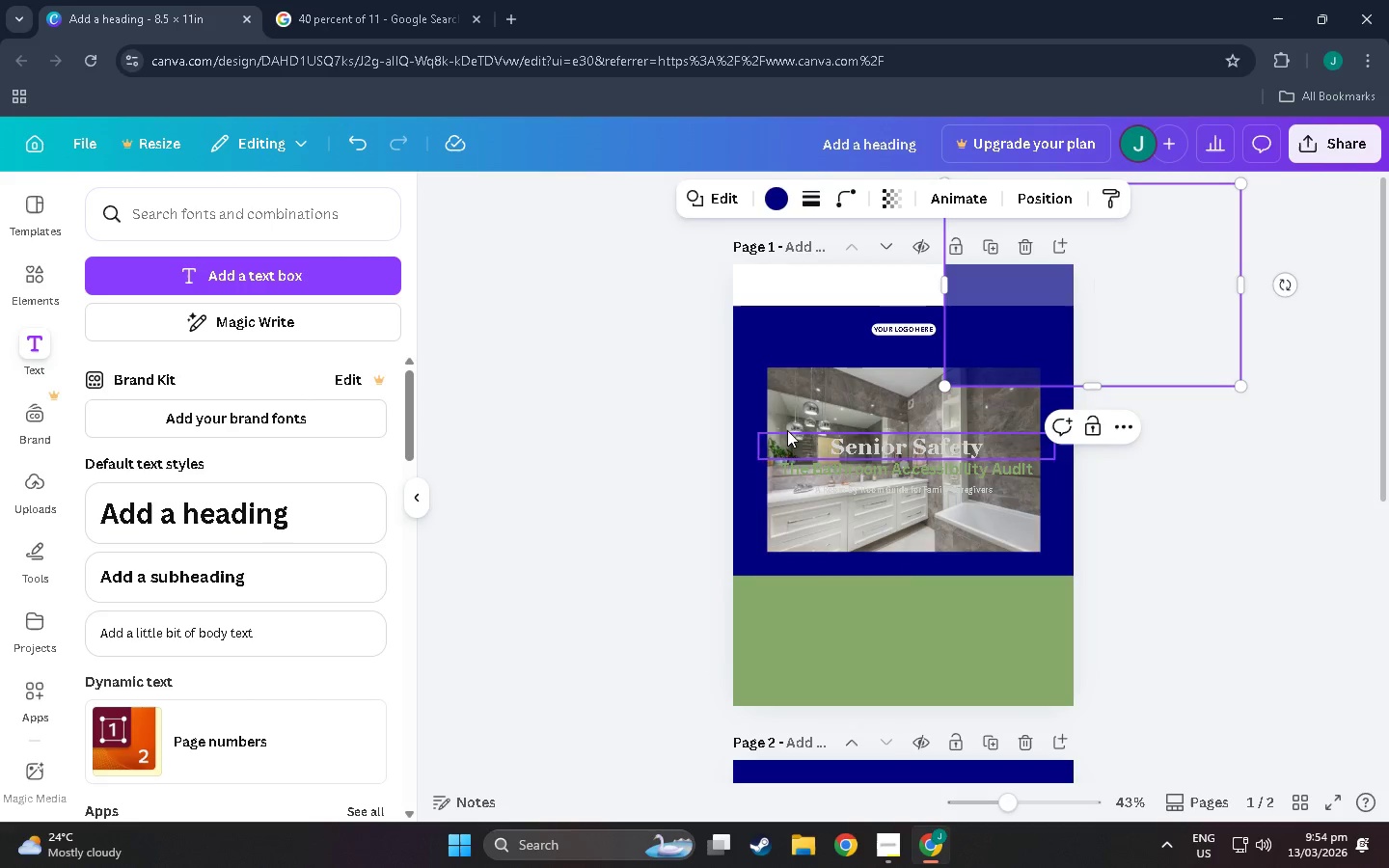 
left_click([826, 402])
 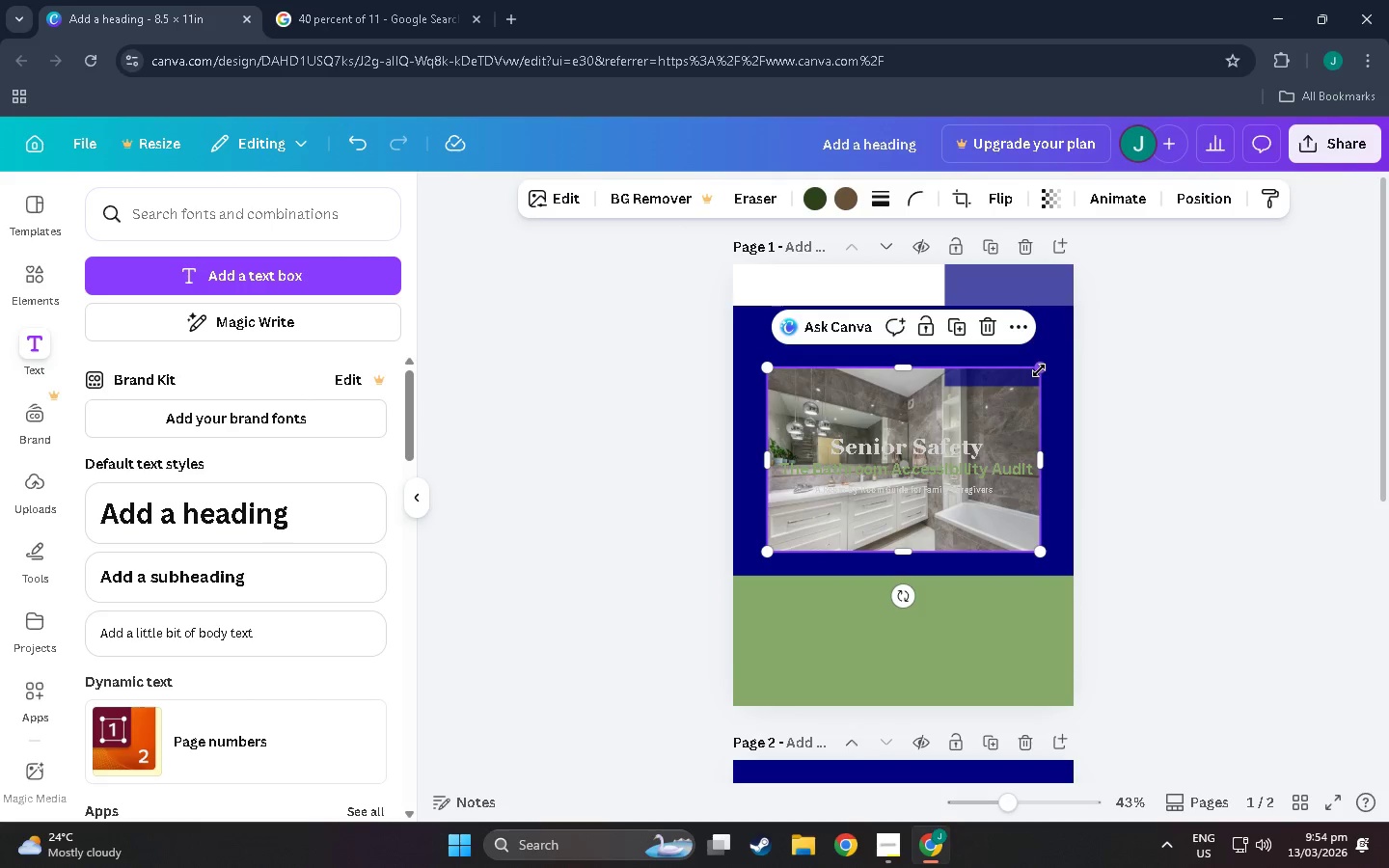 
left_click_drag(start_coordinate=[1039, 370], to_coordinate=[1025, 376])
 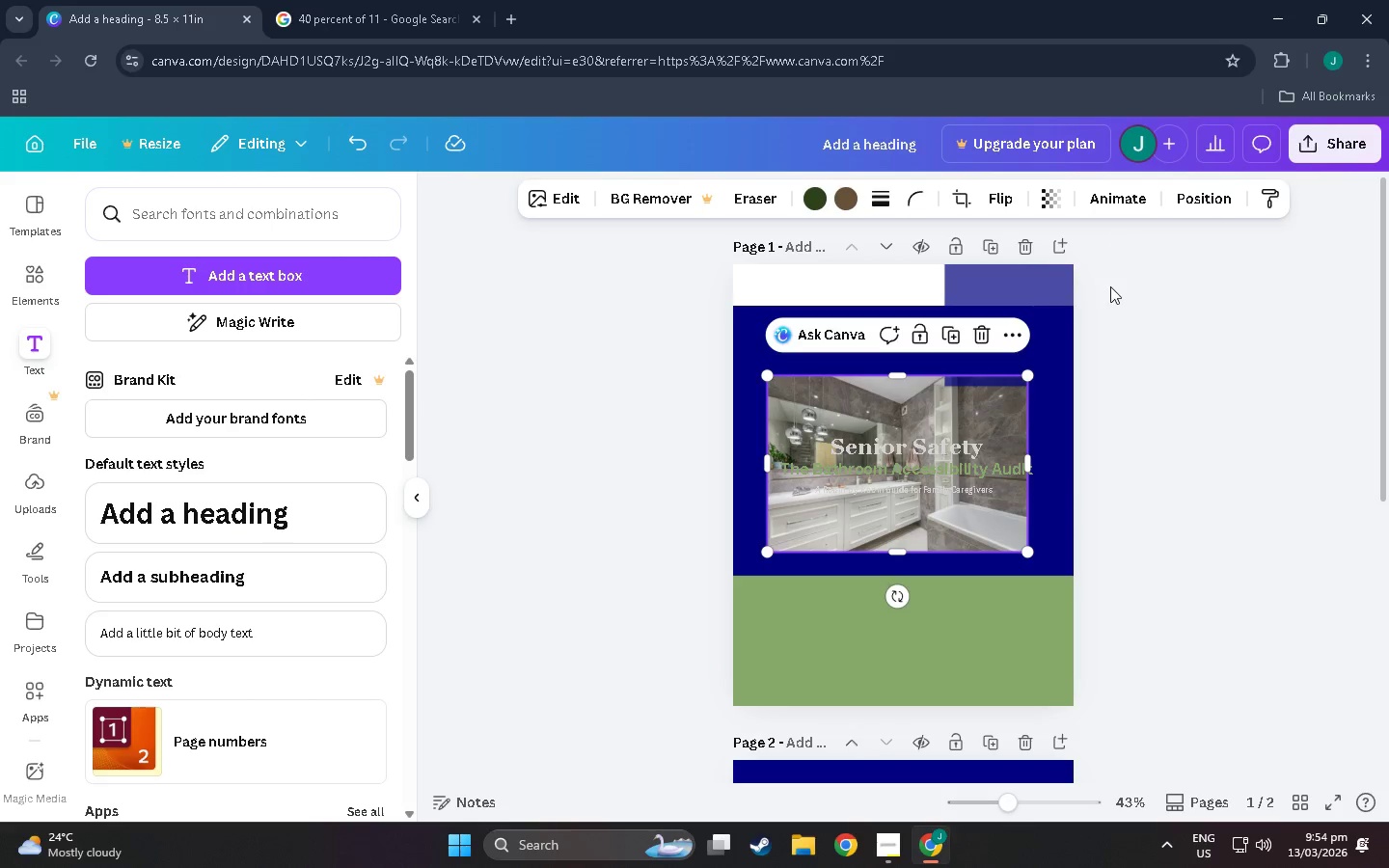 
double_click([1055, 311])
 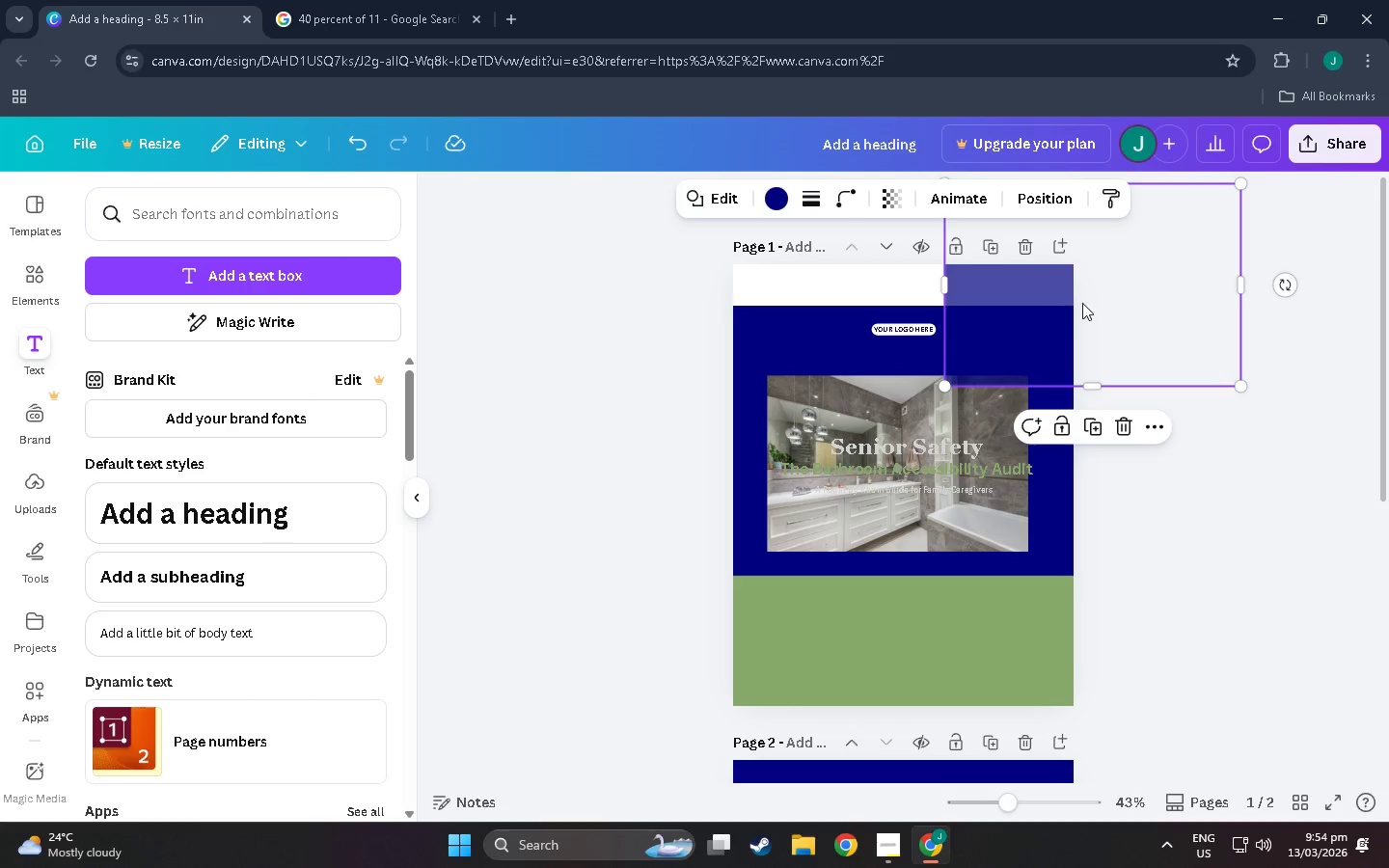 
left_click_drag(start_coordinate=[1086, 303], to_coordinate=[894, 477])
 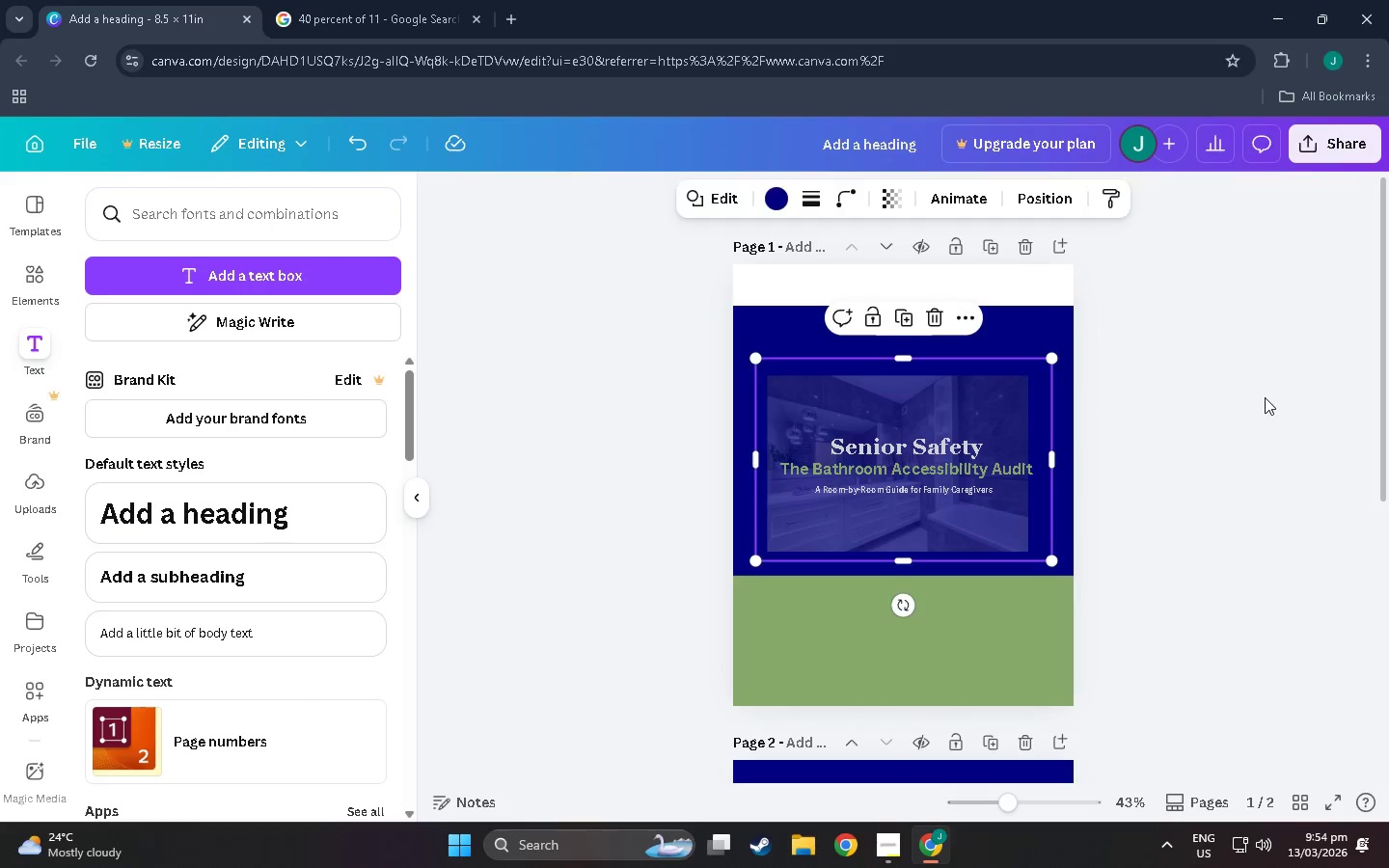 
left_click([1265, 397])
 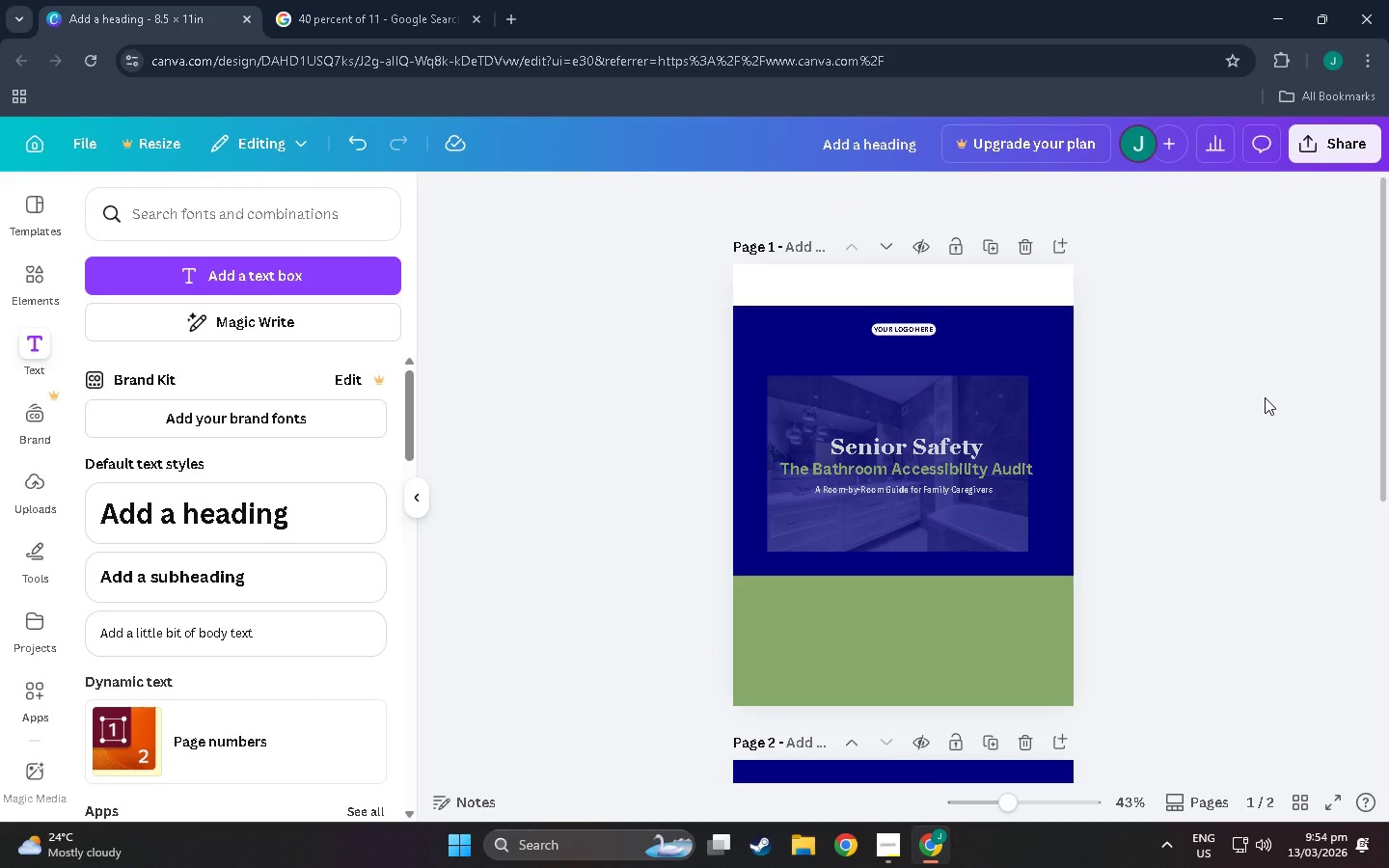 
wait(28.16)
 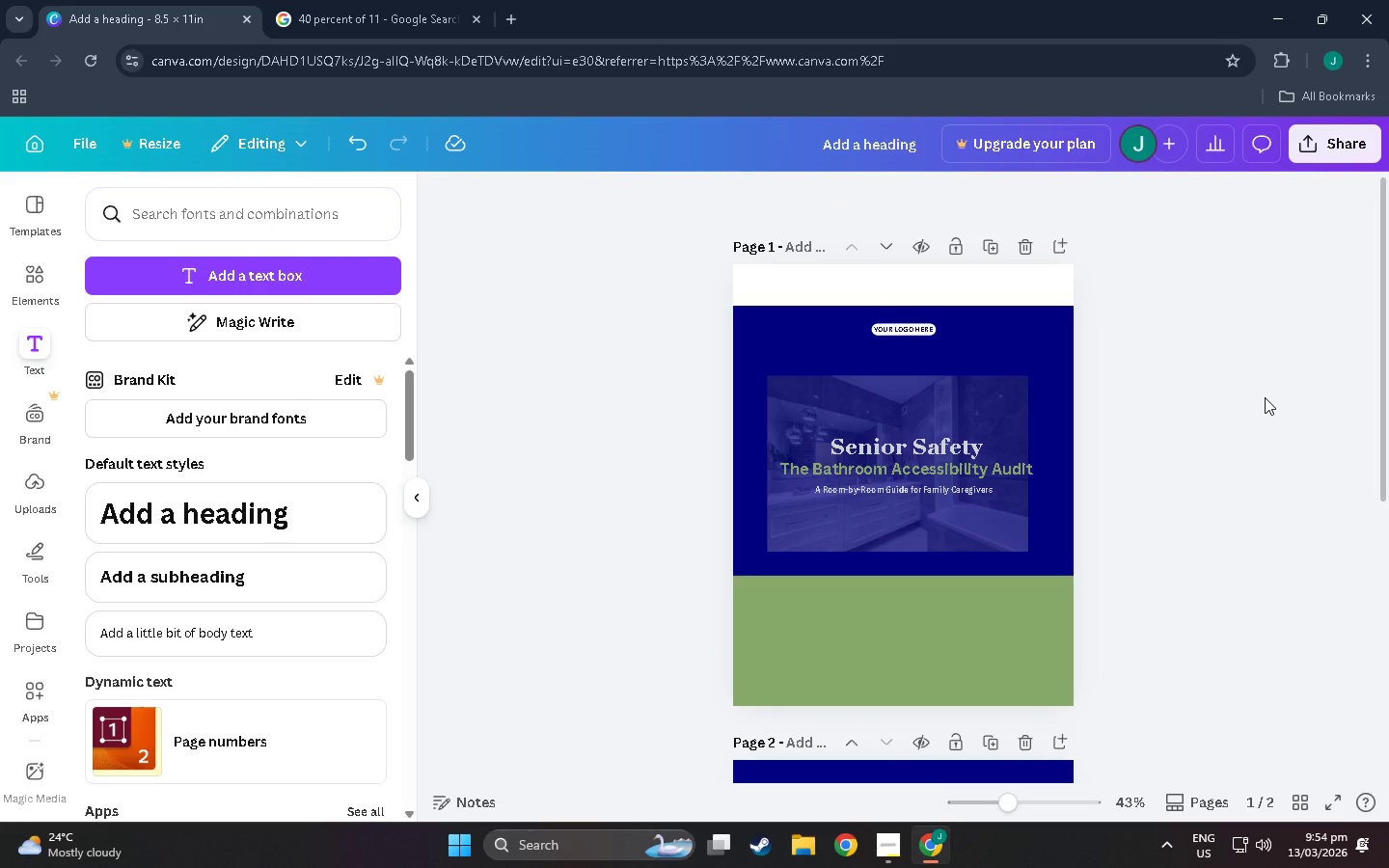 
scroll: coordinate [1250, 463], scroll_direction: down, amount: 10.0
 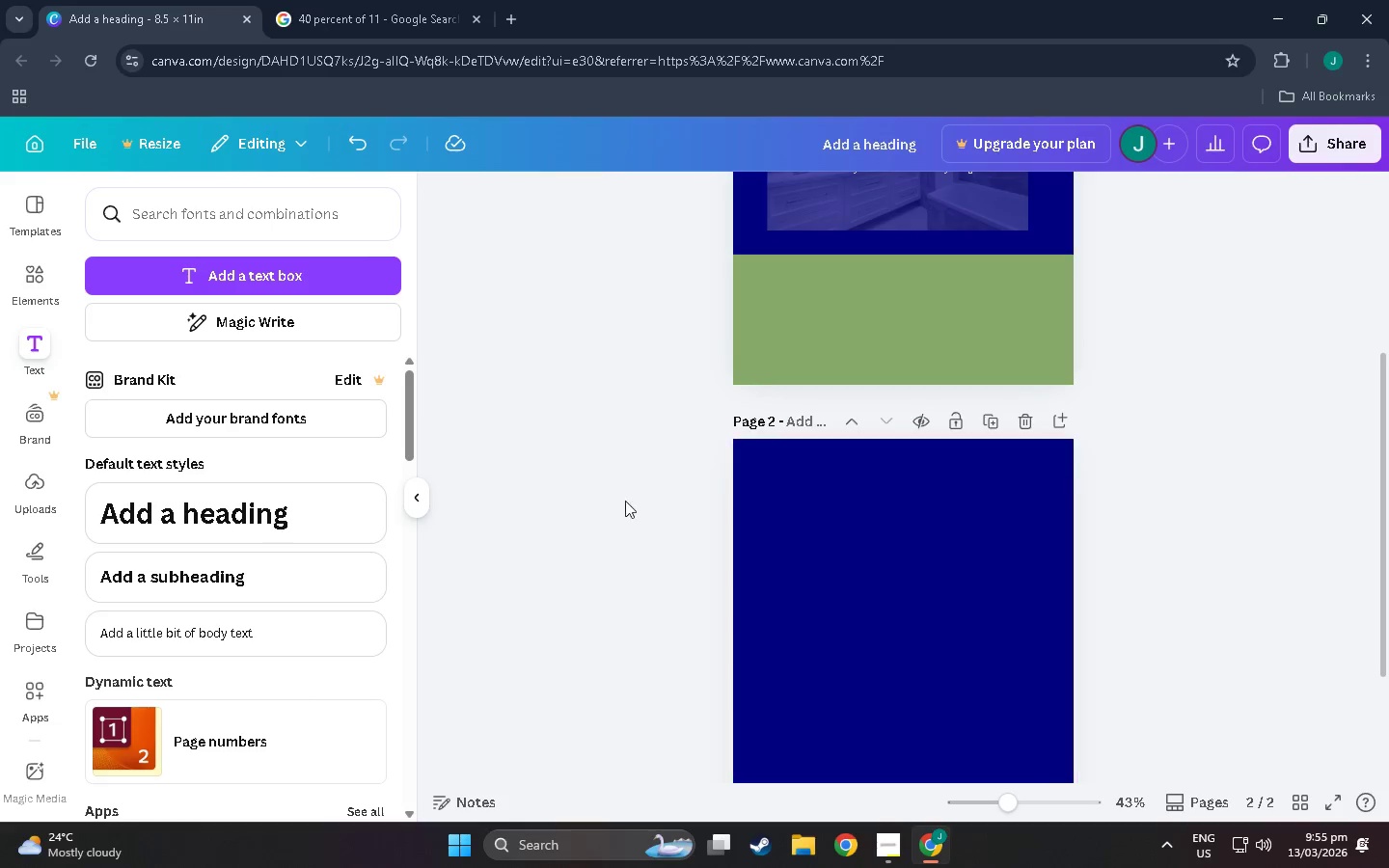 
left_click([785, 518])
 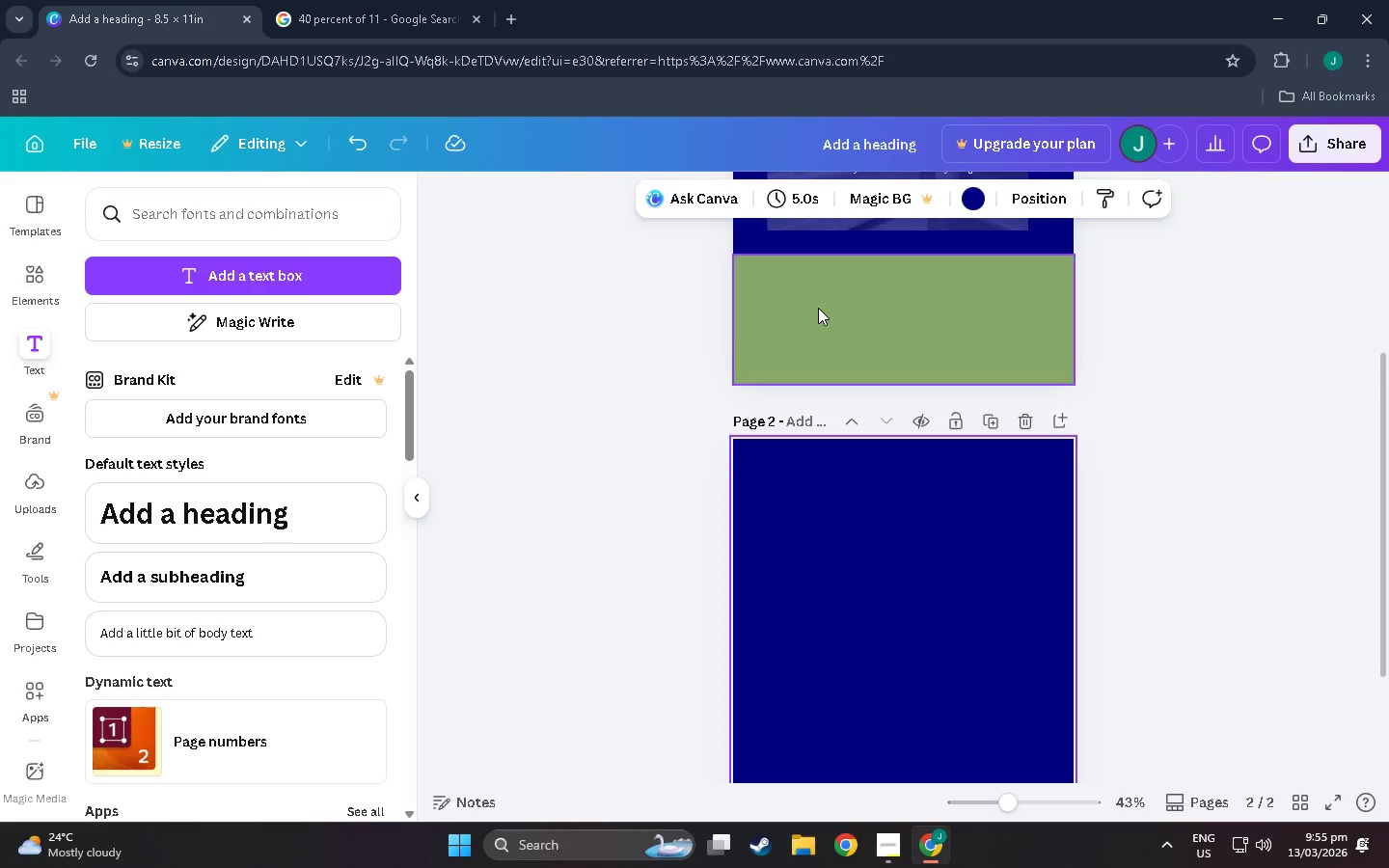 
left_click([818, 308])
 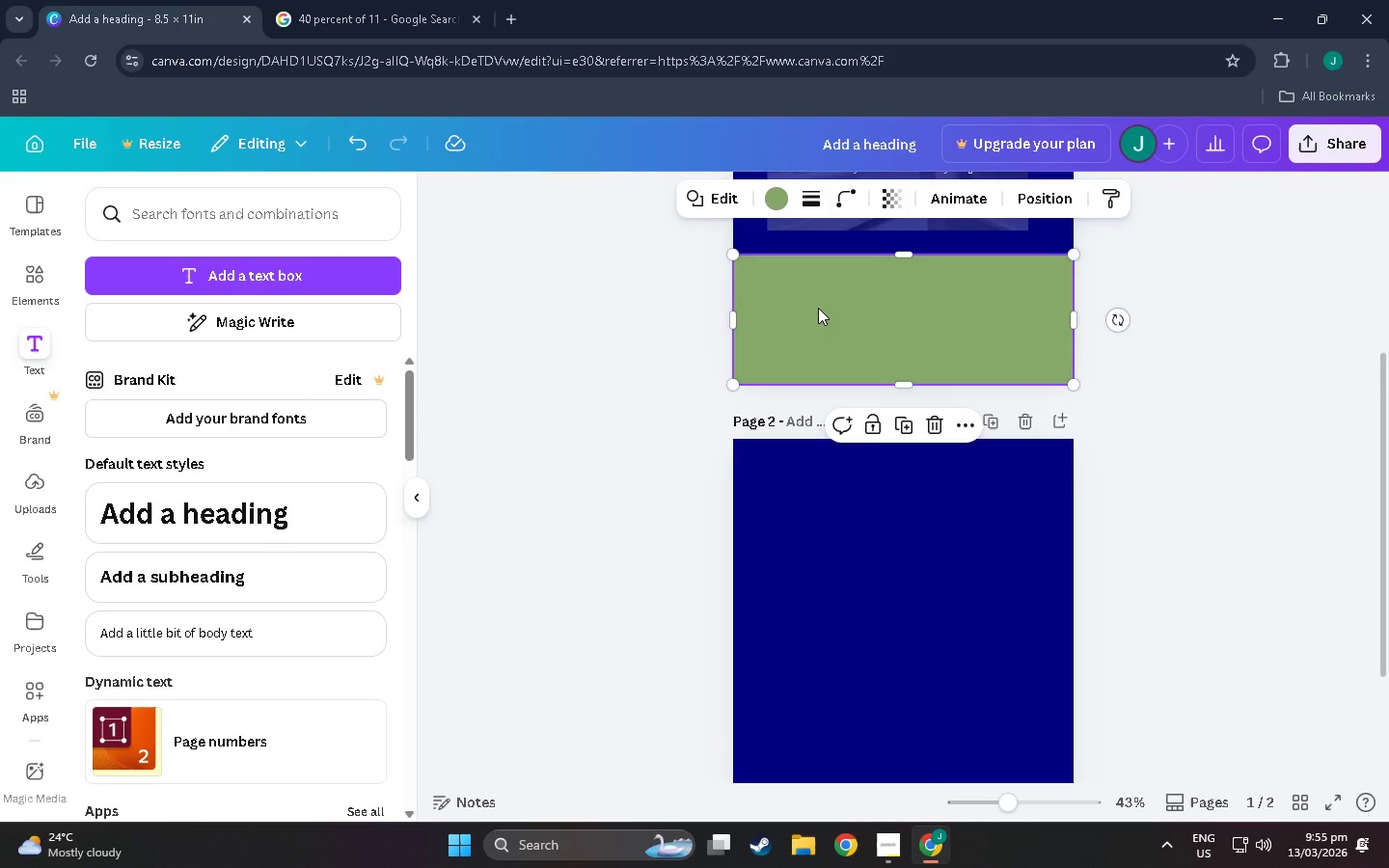 
key(Control+C)
 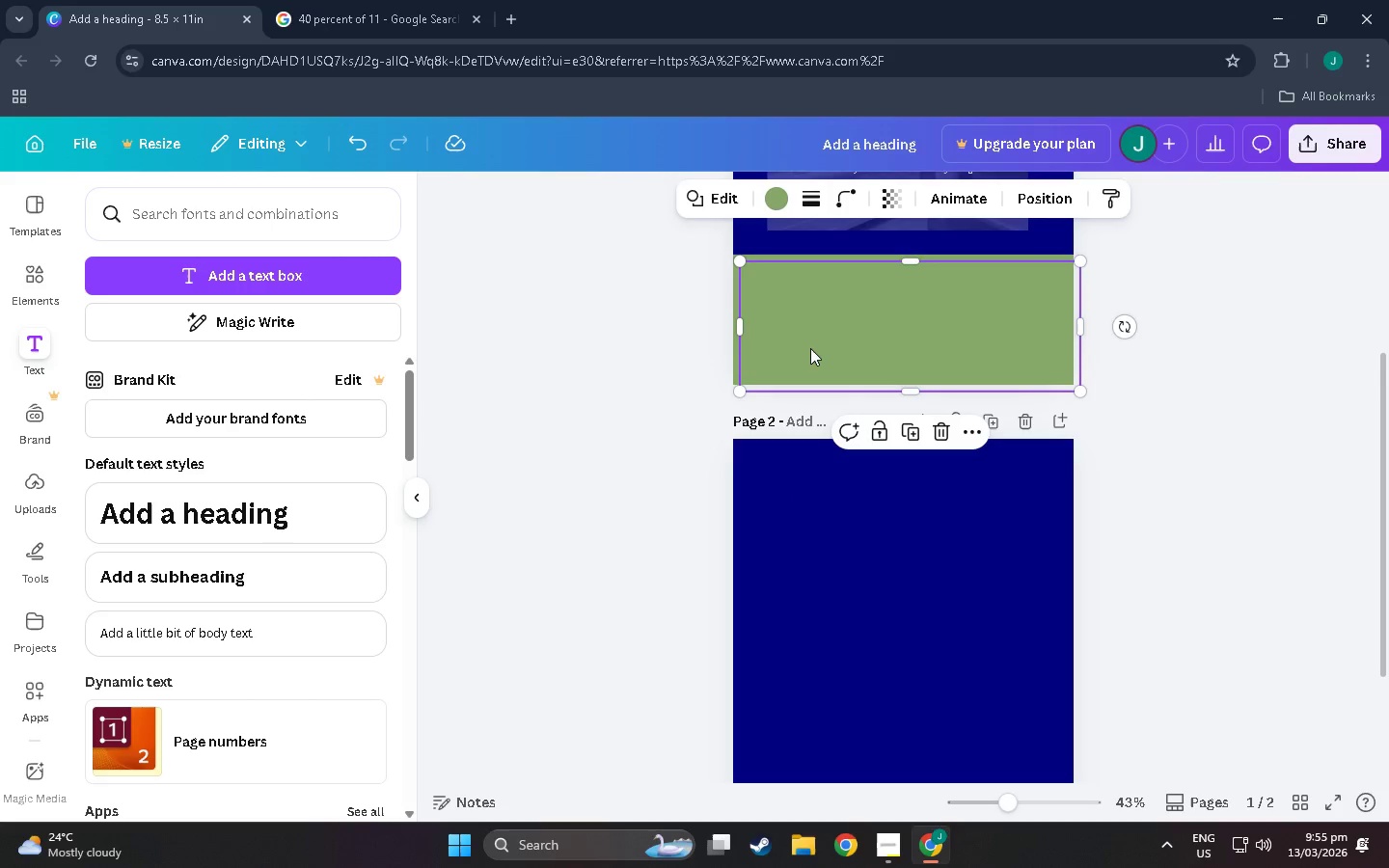 
key(Control+V)
 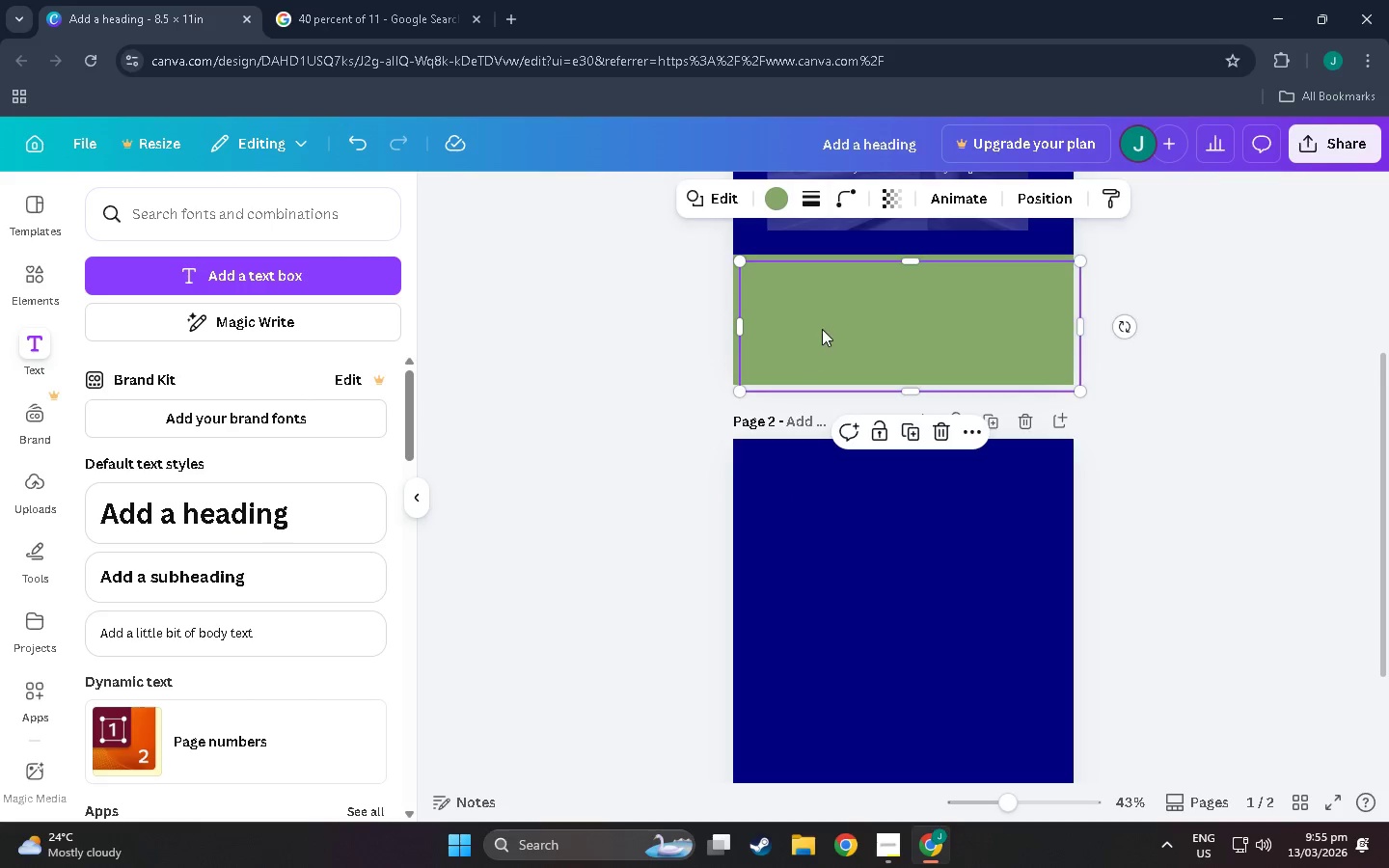 
left_click_drag(start_coordinate=[822, 329], to_coordinate=[848, 572])
 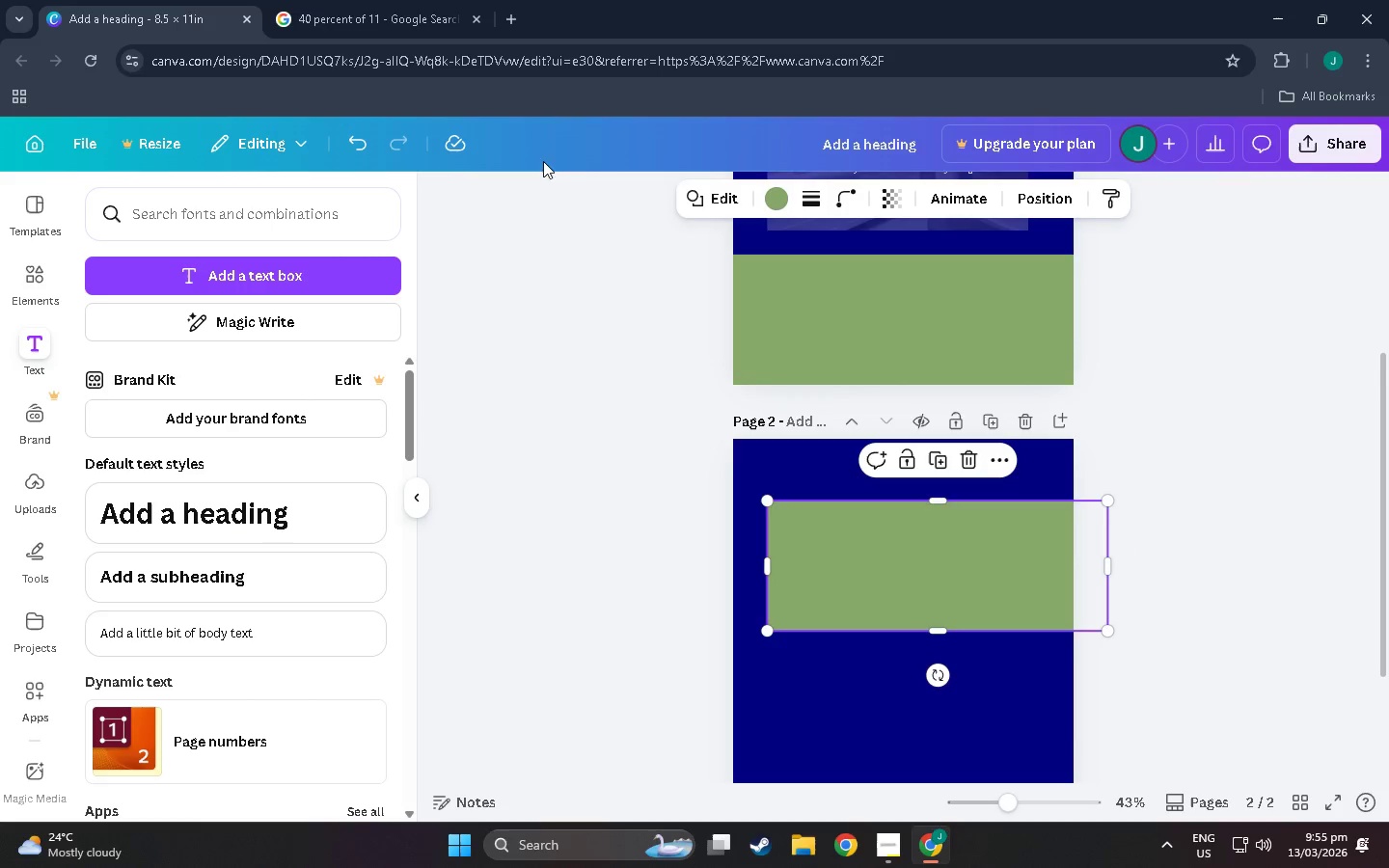 
left_click([402, 0])
 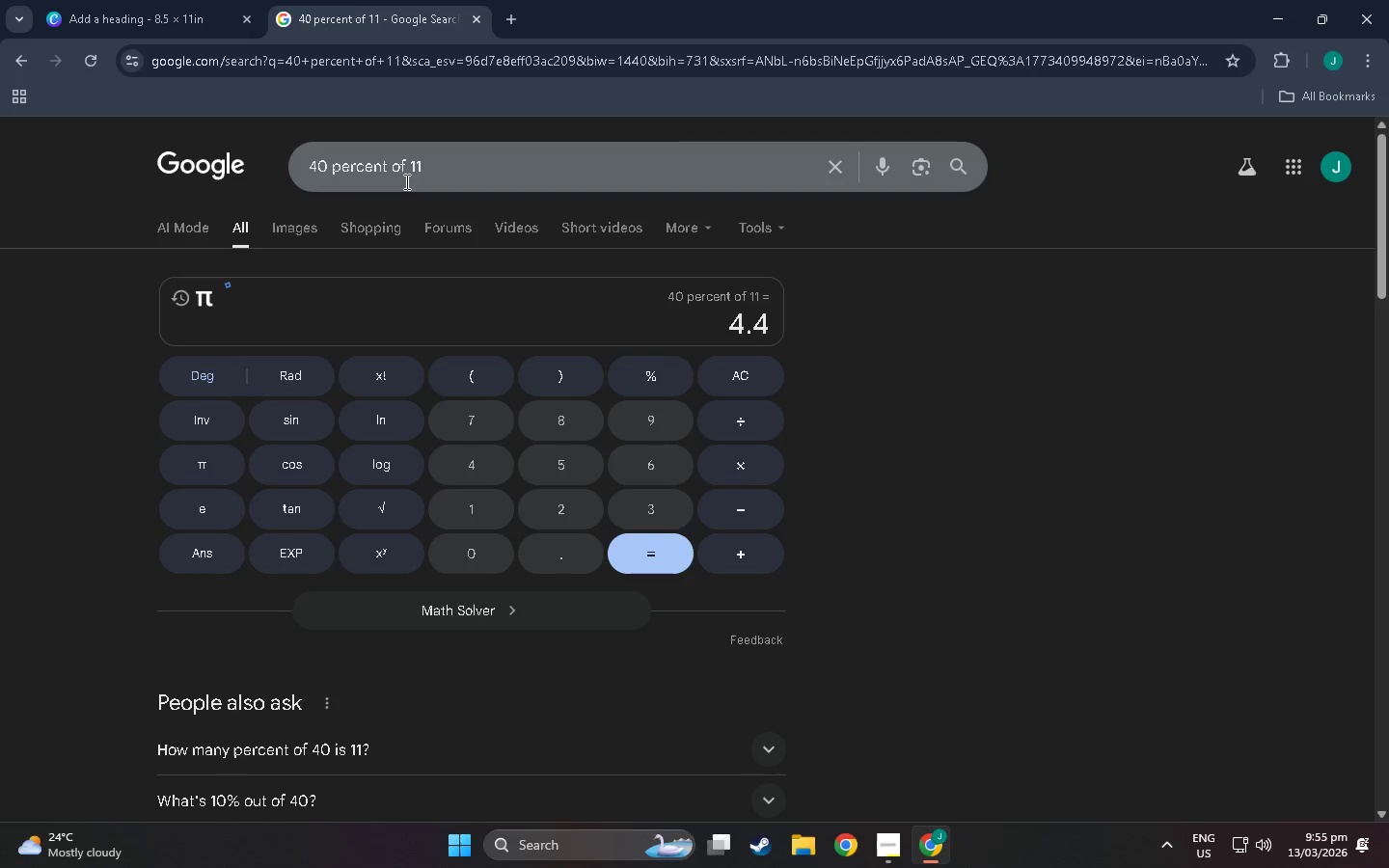 
left_click_drag(start_coordinate=[440, 165], to_coordinate=[408, 165])
 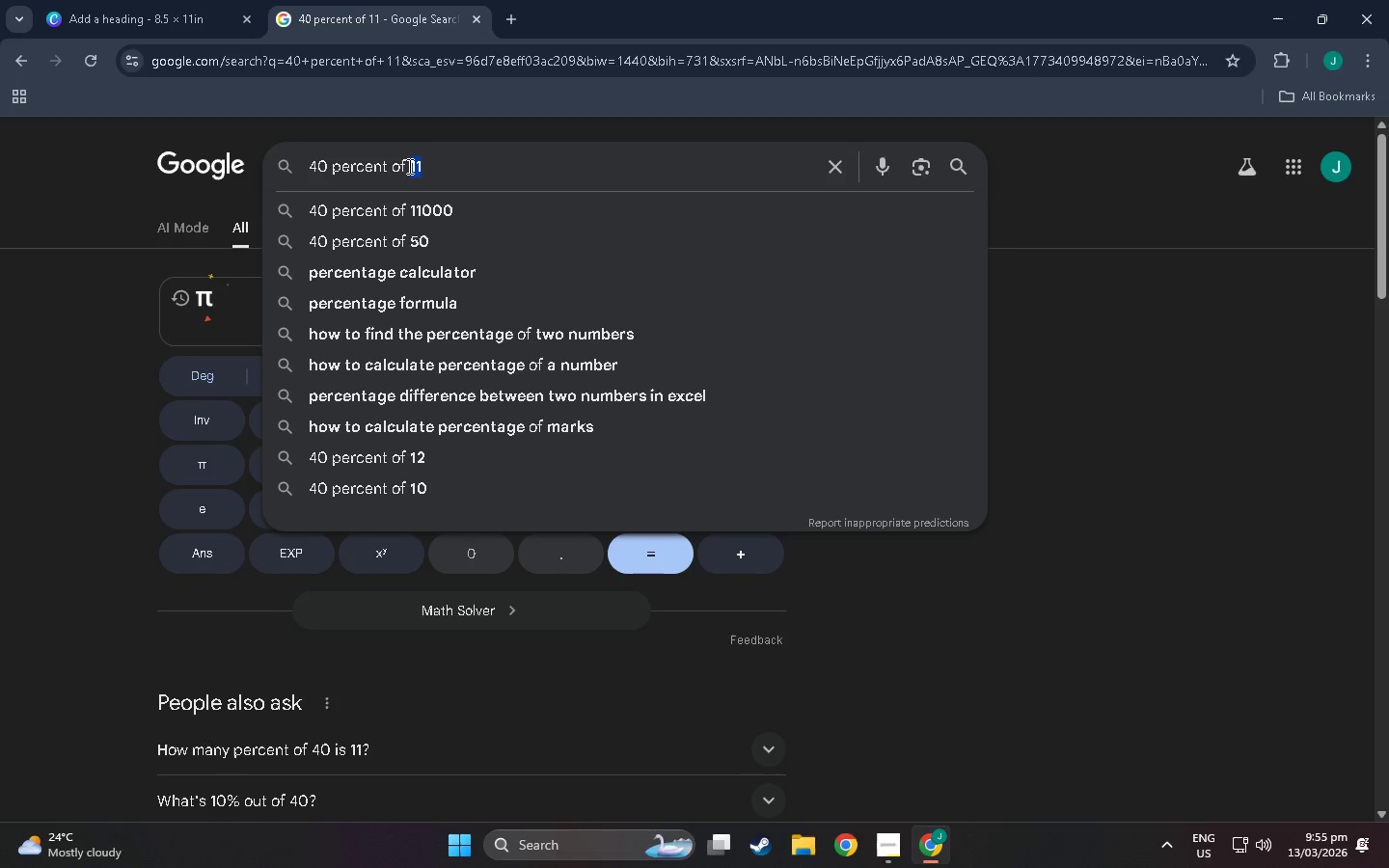 
key(8)
 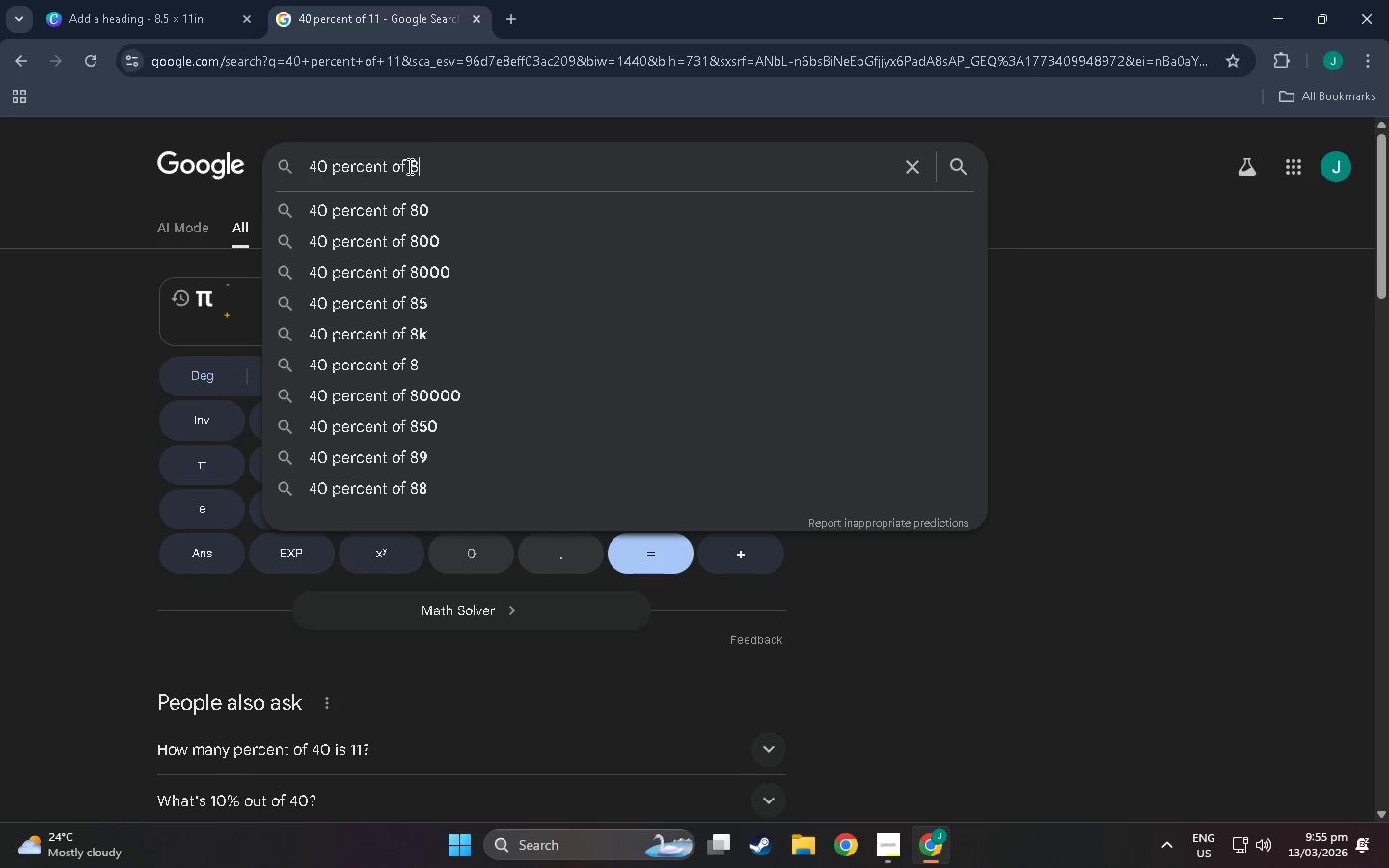 
key(Period)
 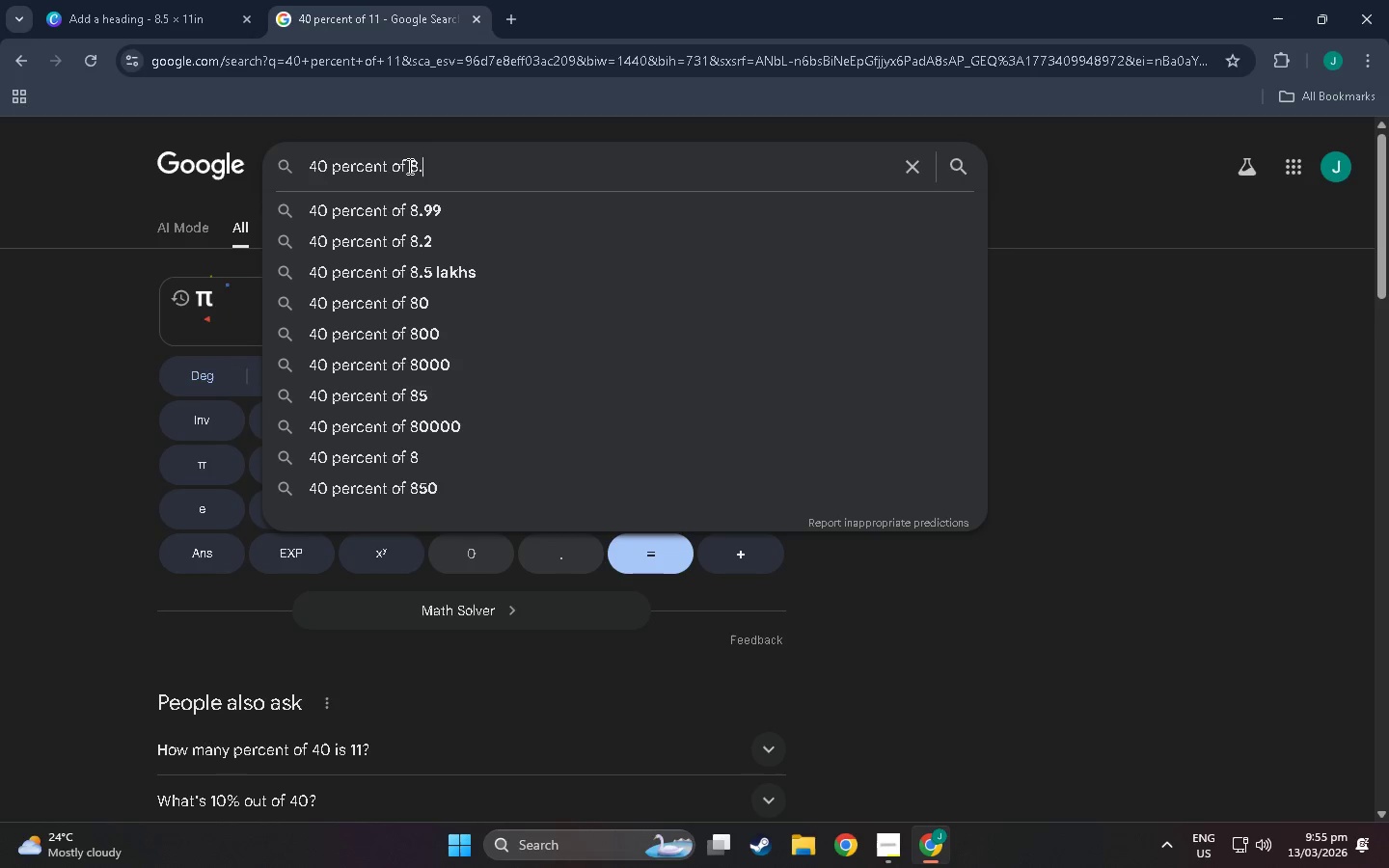 
key(5)
 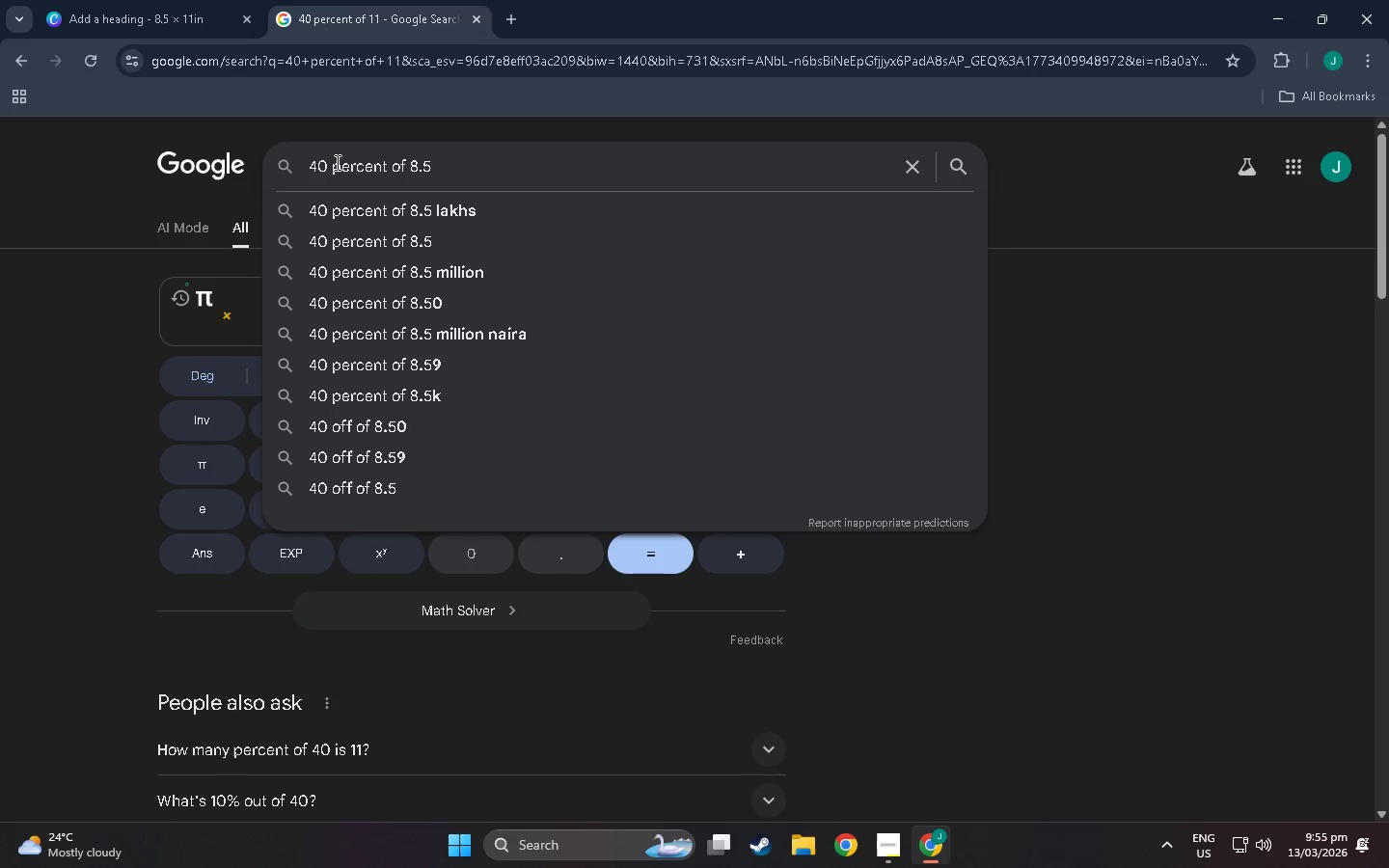 
left_click_drag(start_coordinate=[330, 160], to_coordinate=[304, 158])
 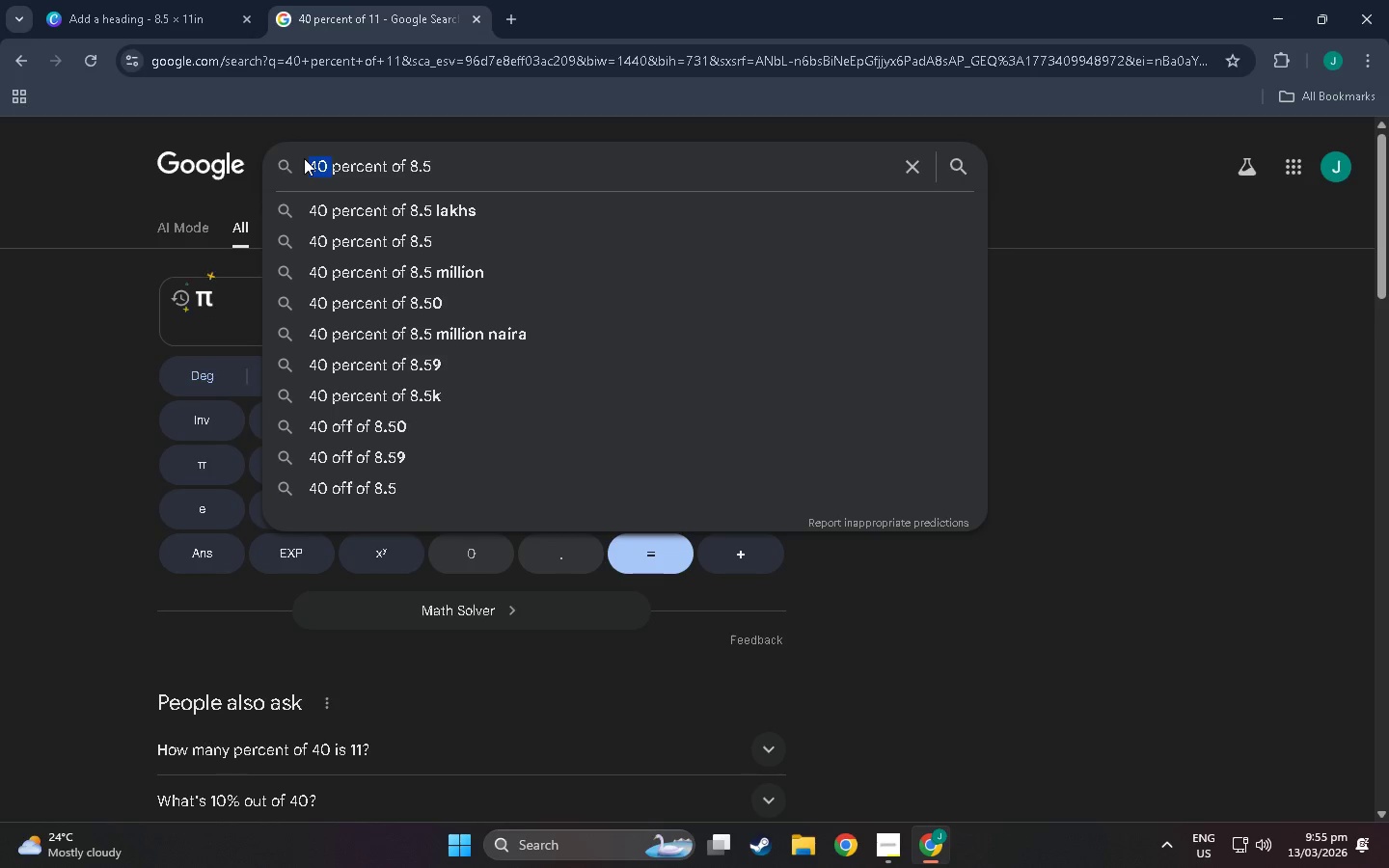 
key(Backspace)
key(Backspace)
type(60 )
 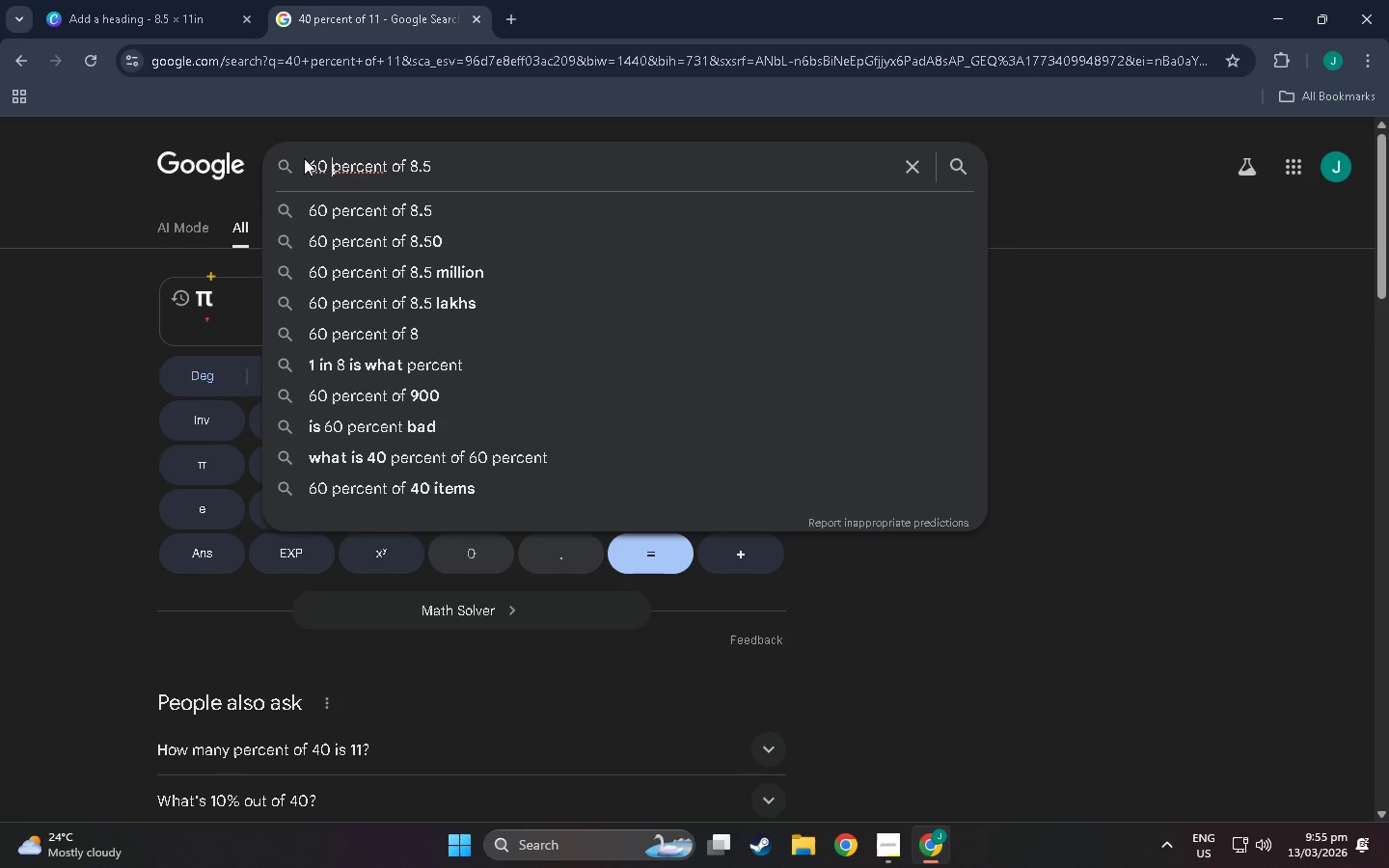 
key(Enter)
 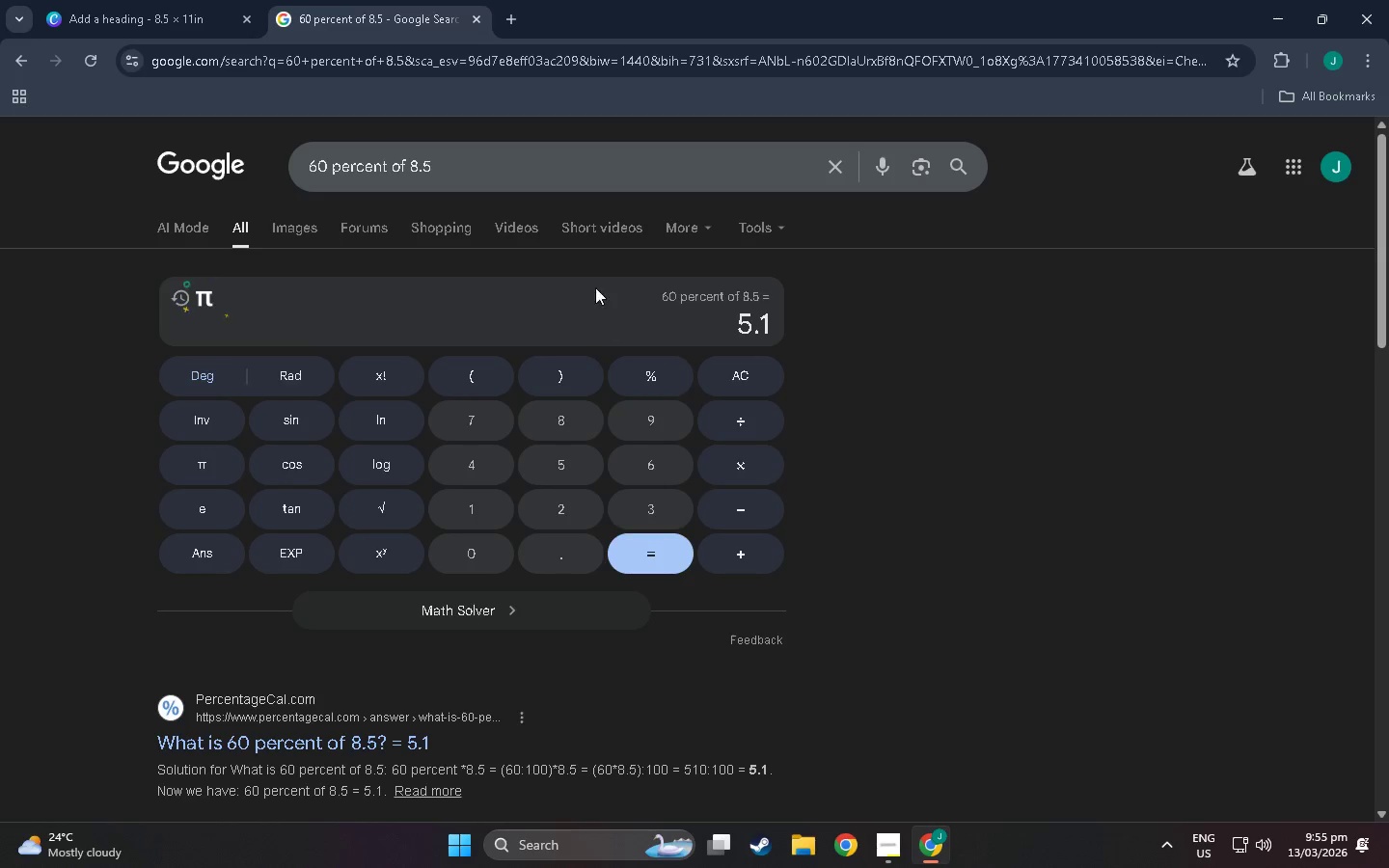 
left_click([102, 0])
 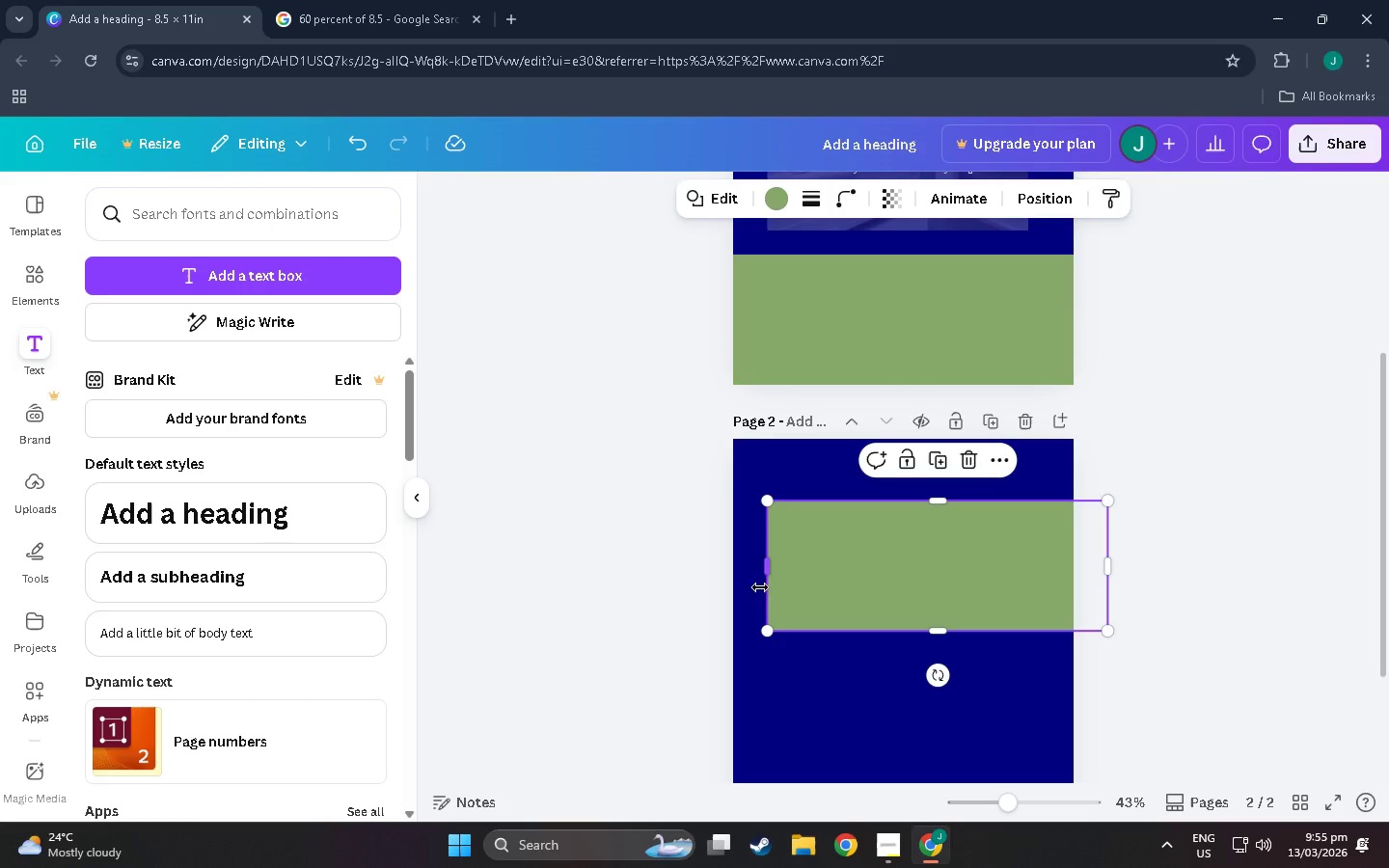 
left_click_drag(start_coordinate=[767, 572], to_coordinate=[915, 563])
 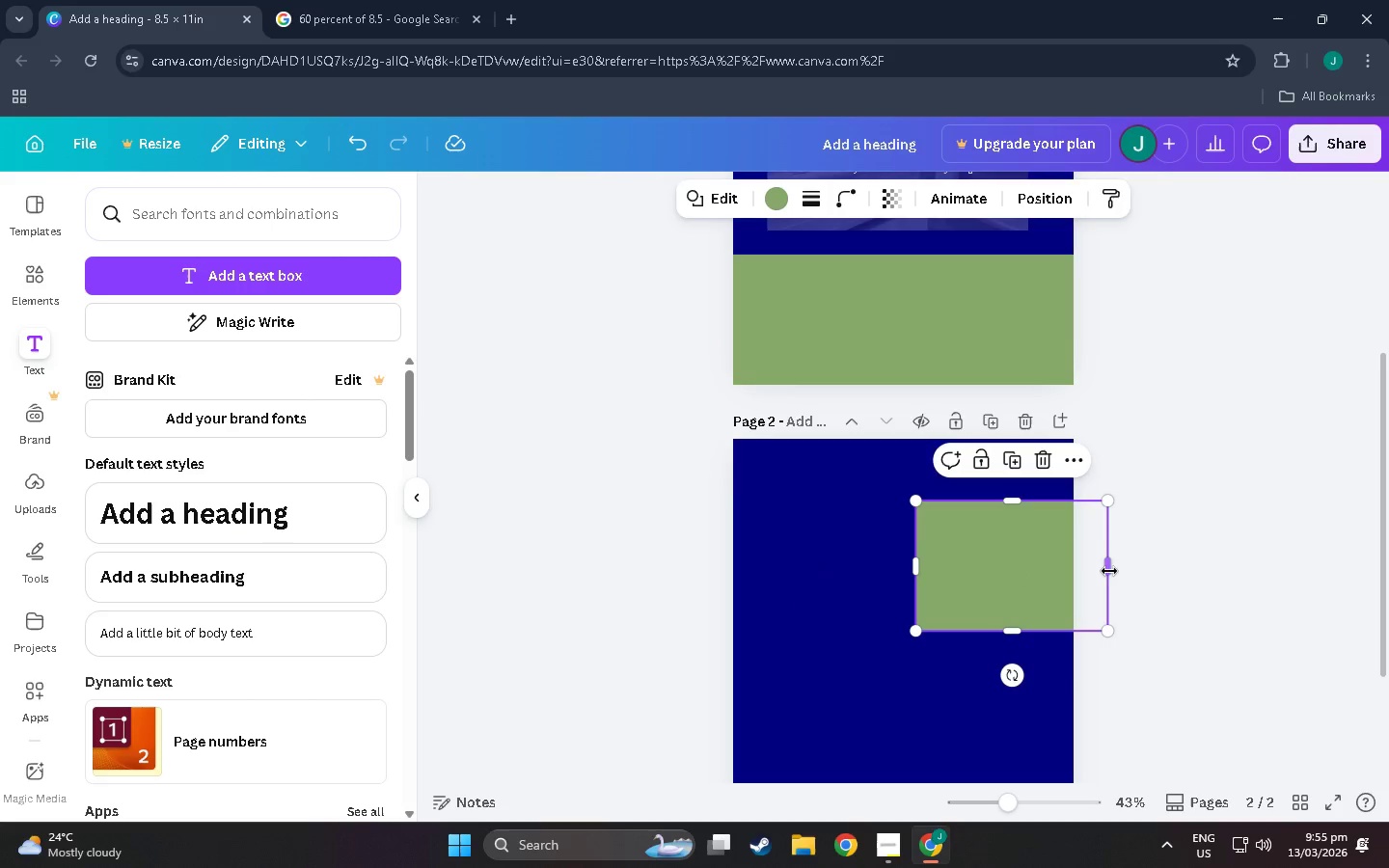 
left_click_drag(start_coordinate=[1103, 569], to_coordinate=[1066, 568])
 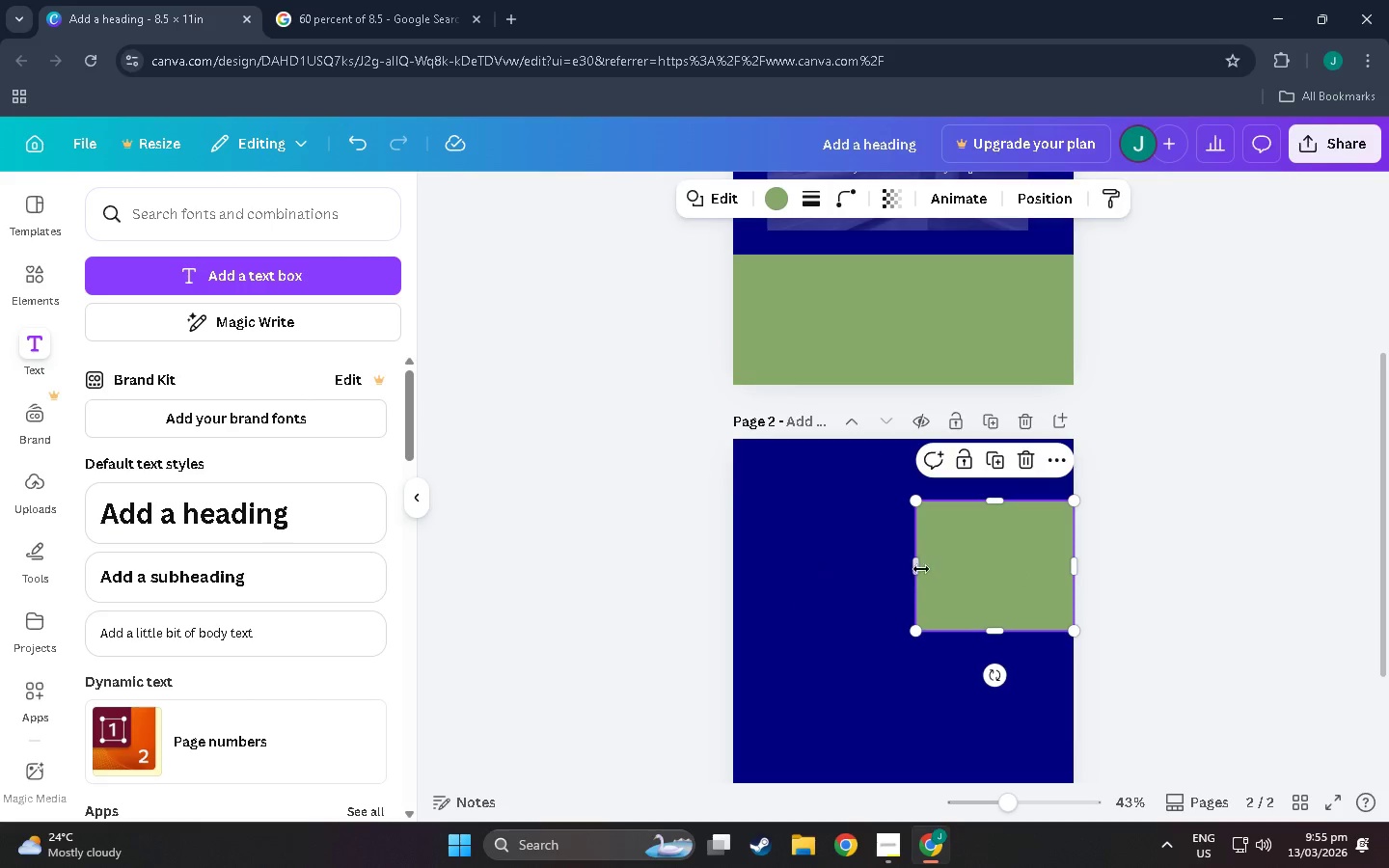 
left_click_drag(start_coordinate=[917, 568], to_coordinate=[870, 563])
 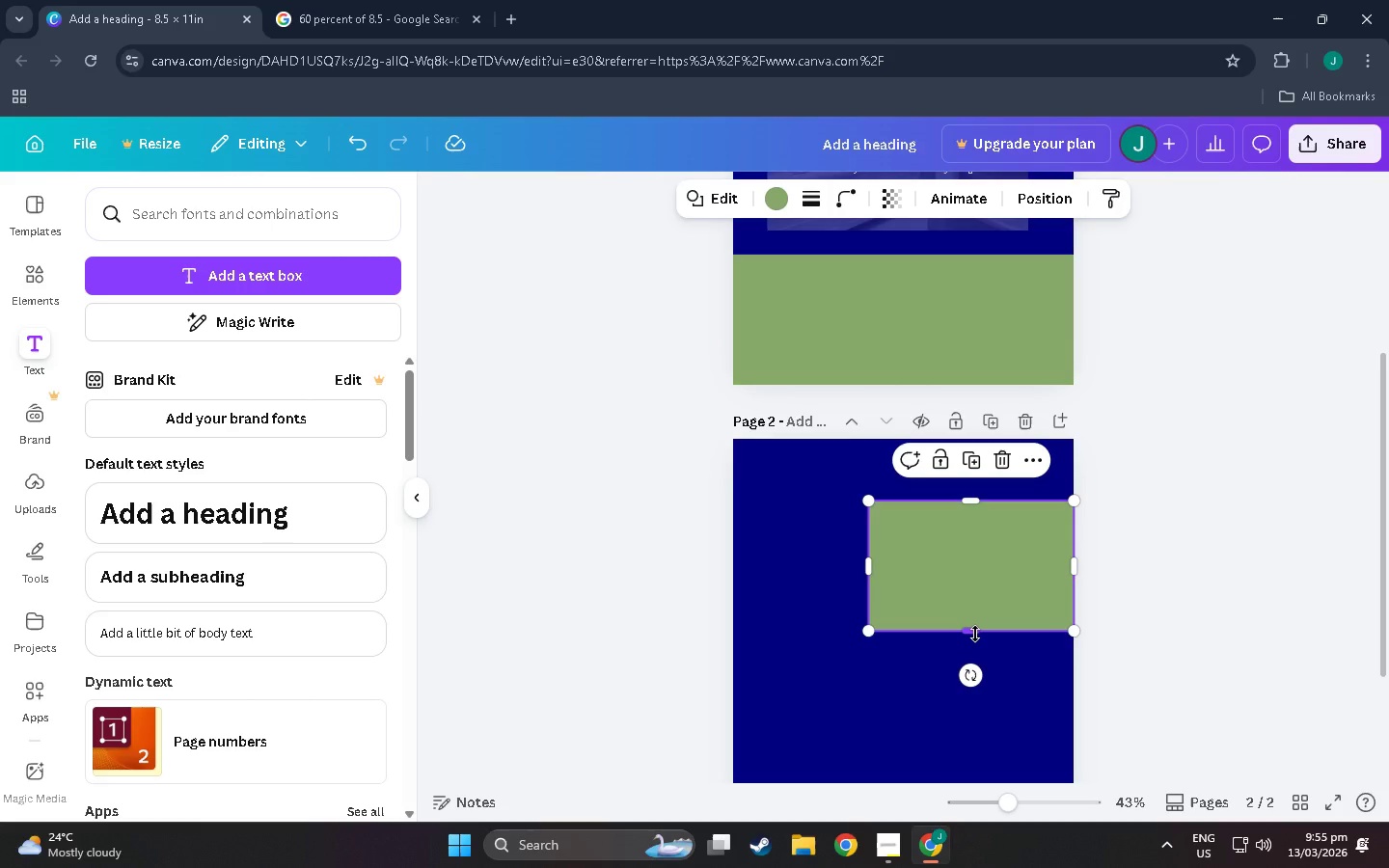 
wait(5.64)
 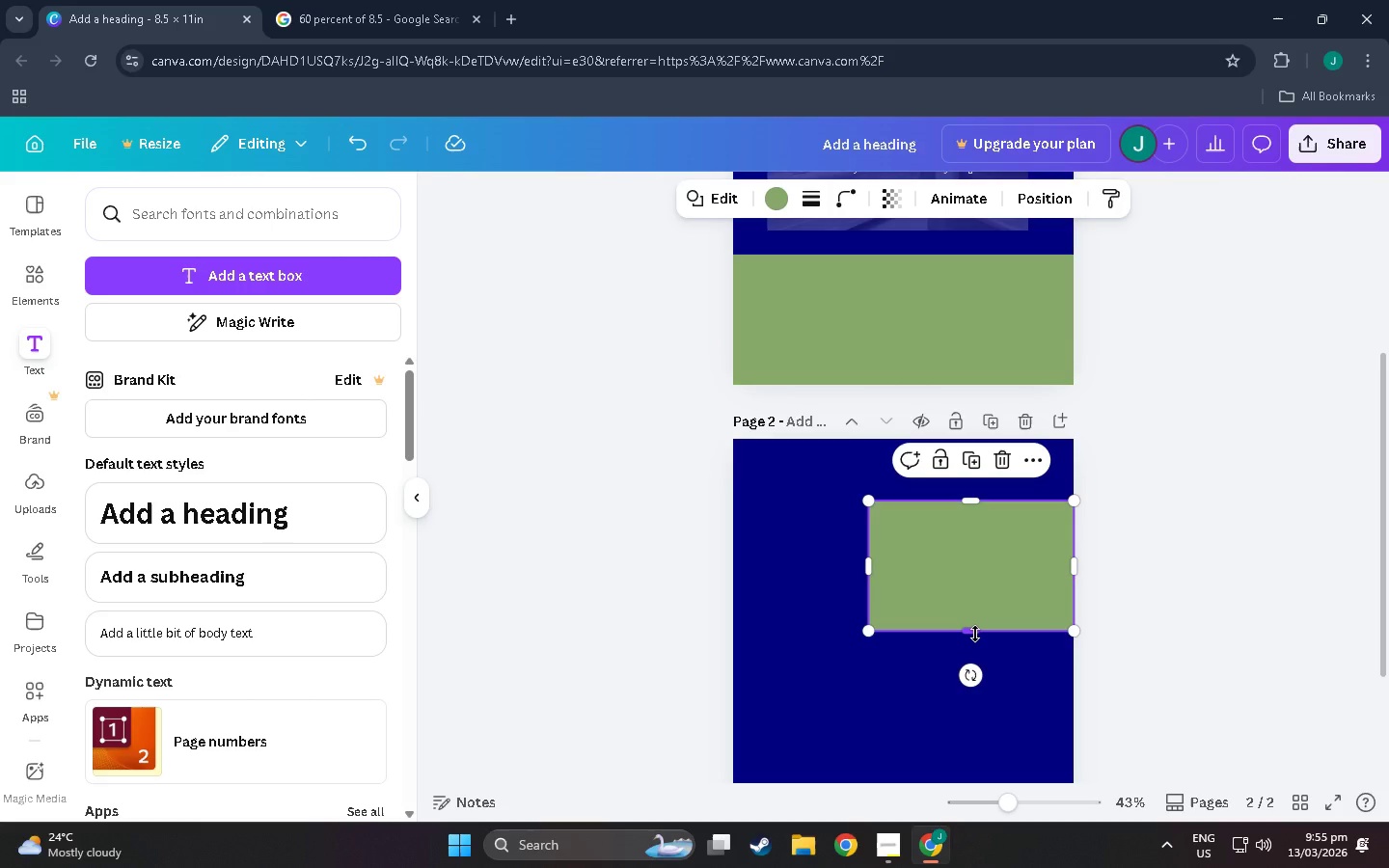 
left_click_drag(start_coordinate=[999, 541], to_coordinate=[865, 538])
 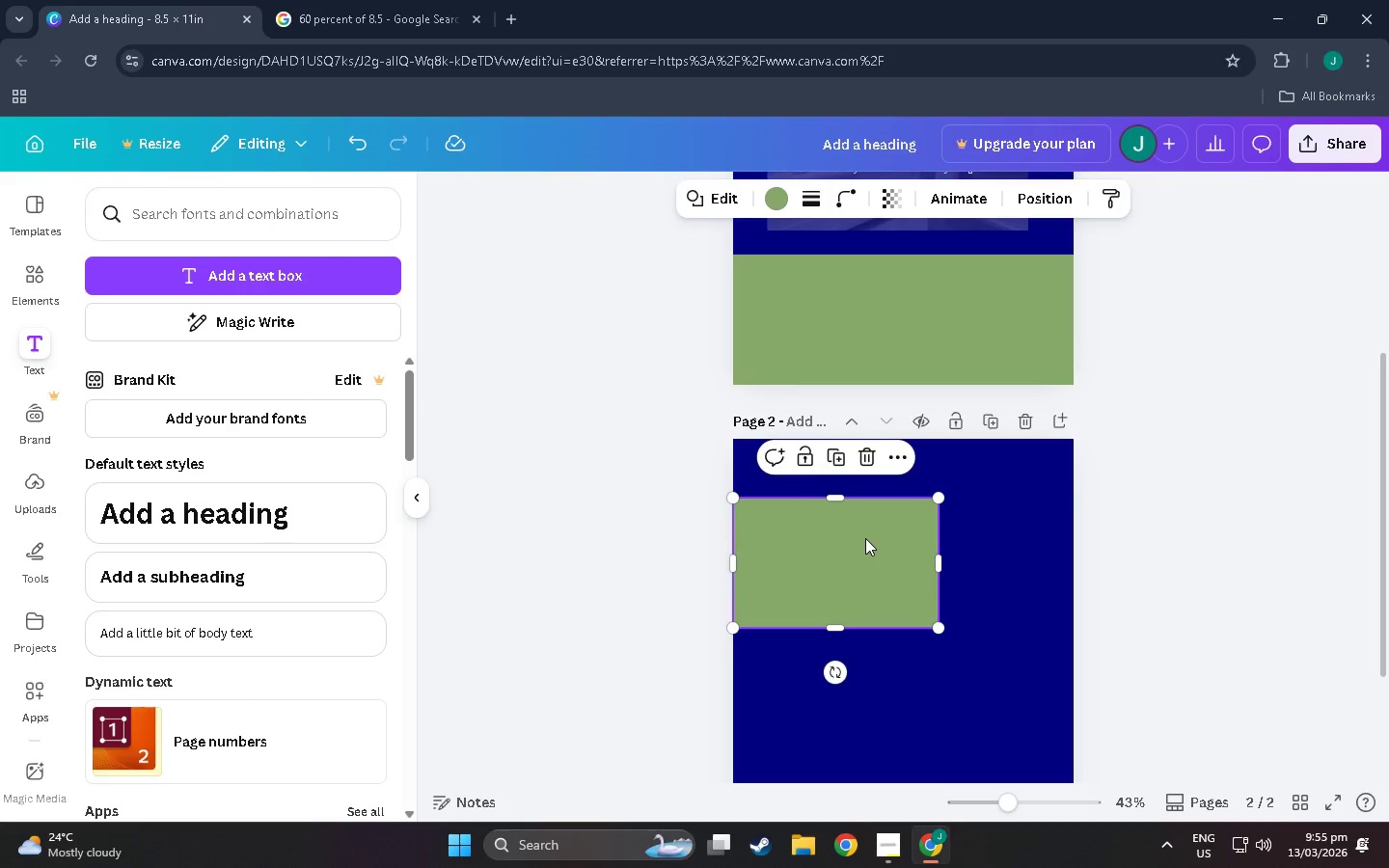 
left_click_drag(start_coordinate=[865, 539], to_coordinate=[865, 547])
 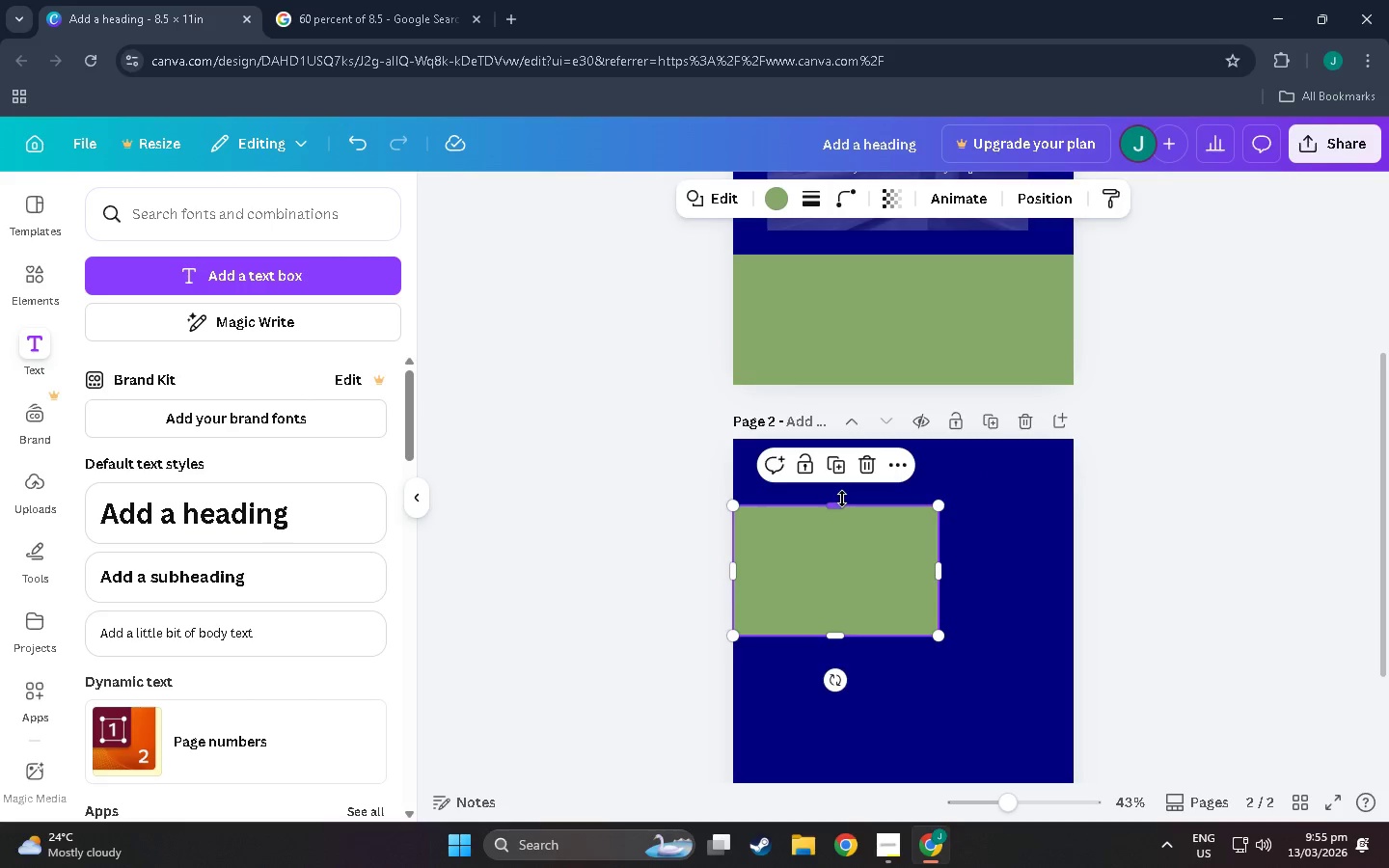 
left_click_drag(start_coordinate=[842, 499], to_coordinate=[842, 436])
 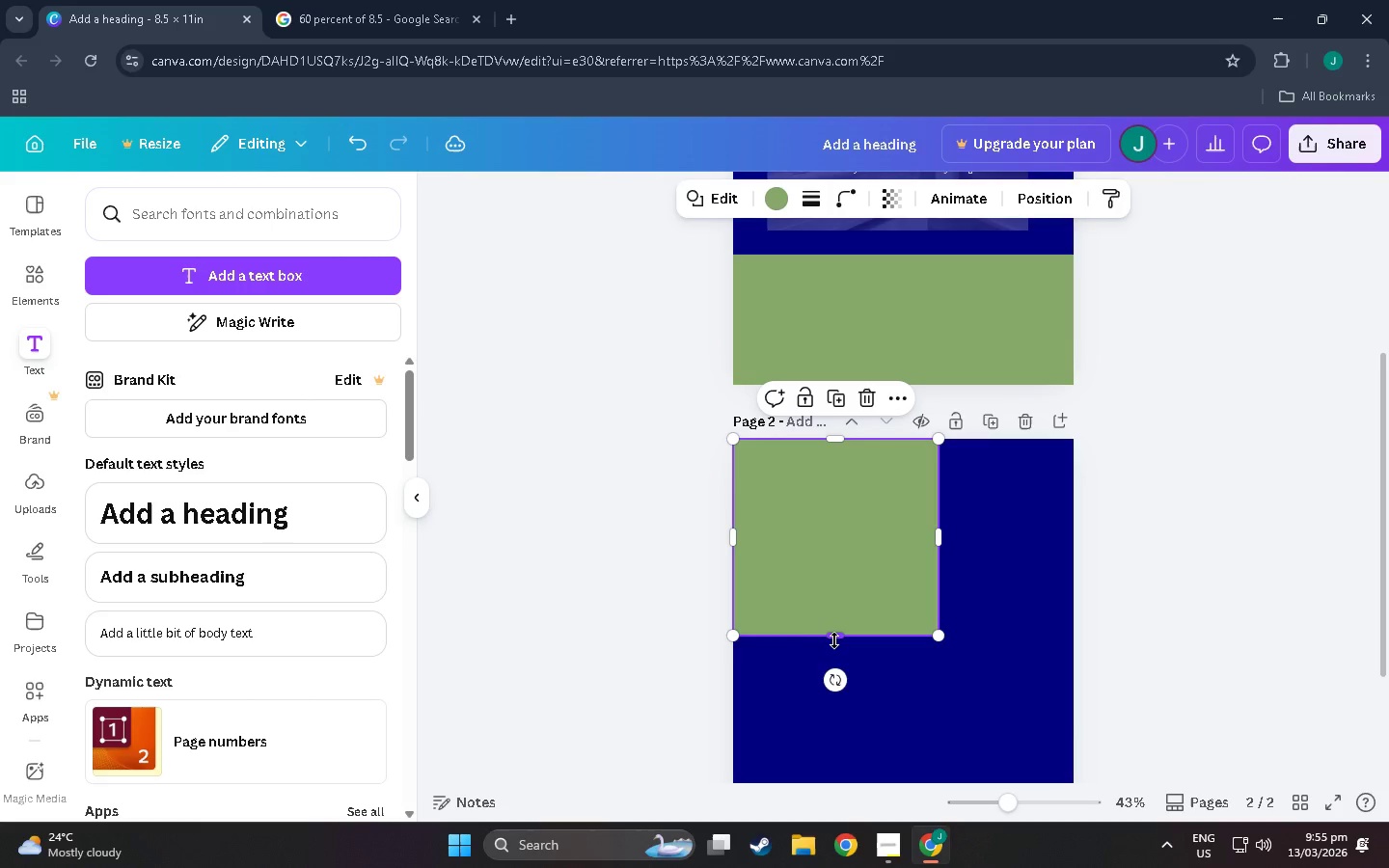 
left_click_drag(start_coordinate=[834, 640], to_coordinate=[822, 776])
 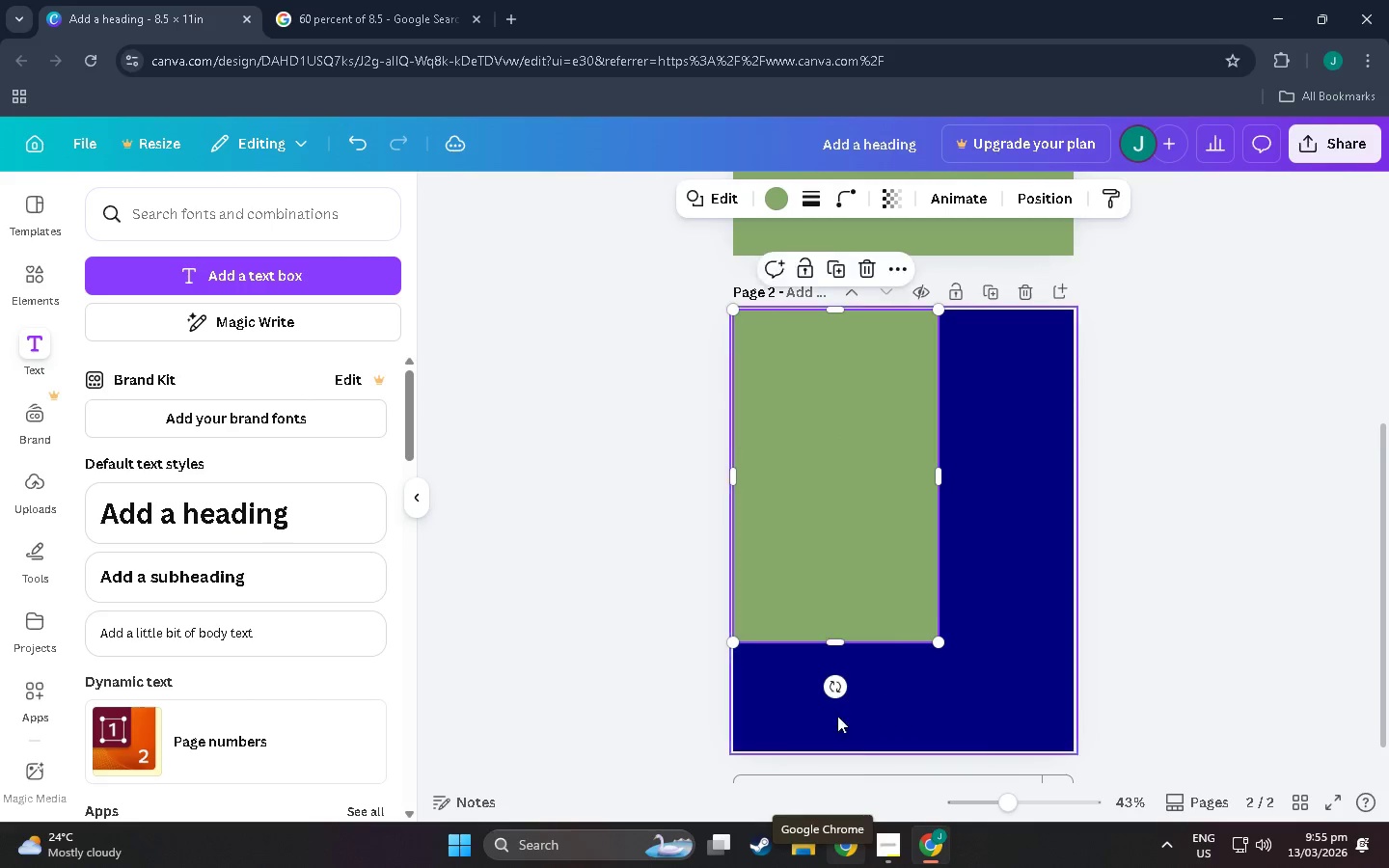 
scroll: coordinate [838, 707], scroll_direction: down, amount: 12.0
 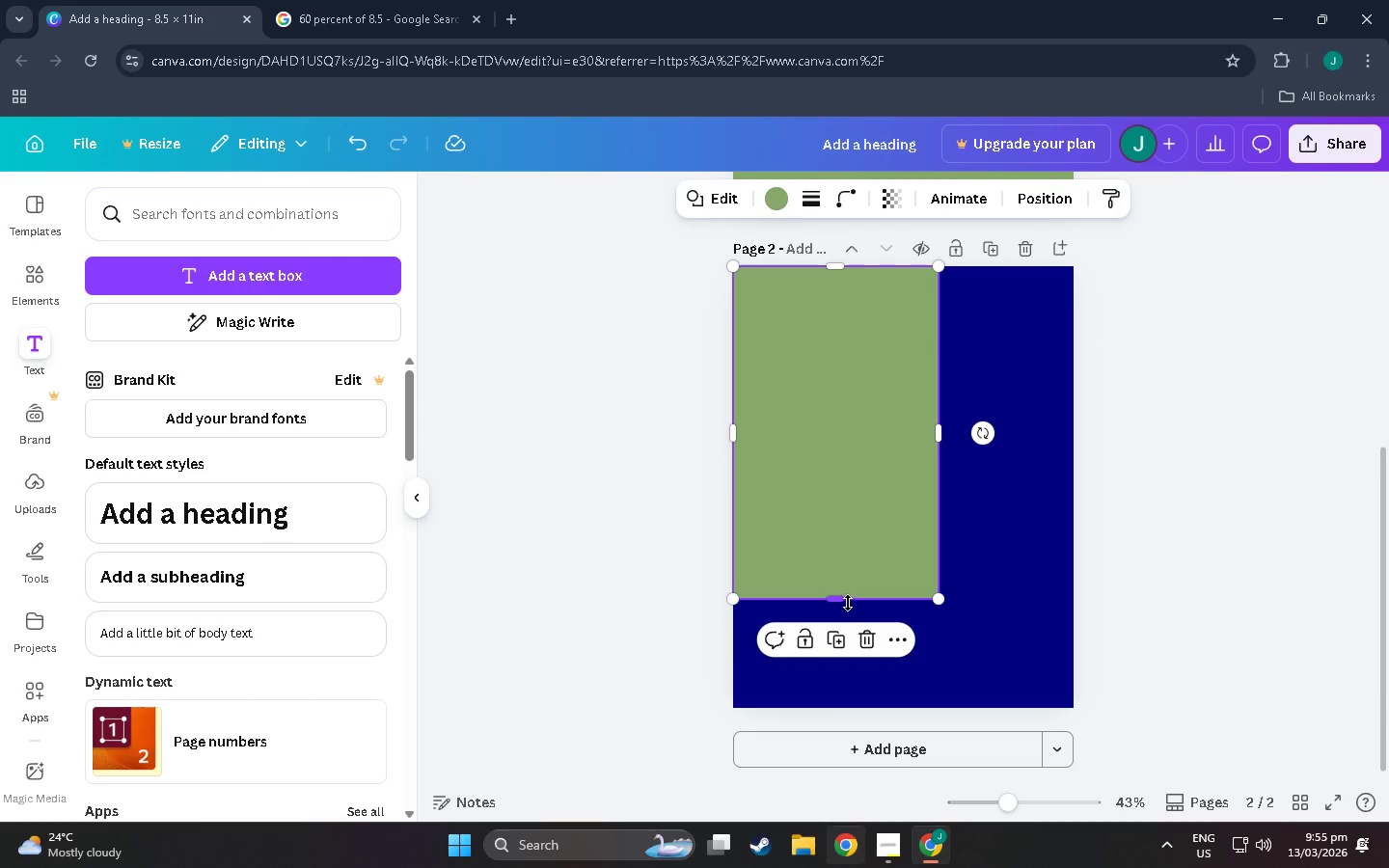 
left_click_drag(start_coordinate=[847, 602], to_coordinate=[843, 712])
 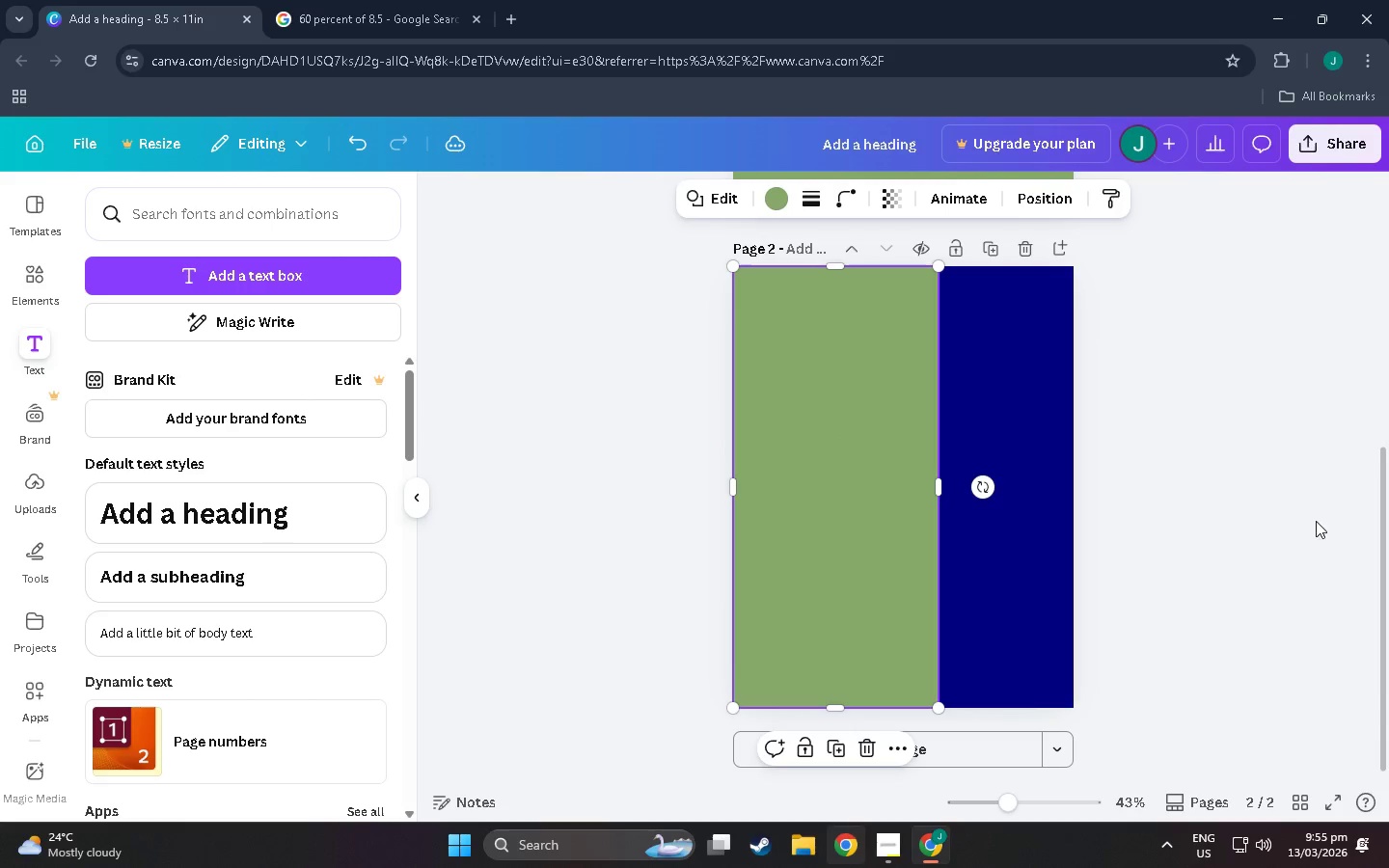 
left_click([1316, 521])
 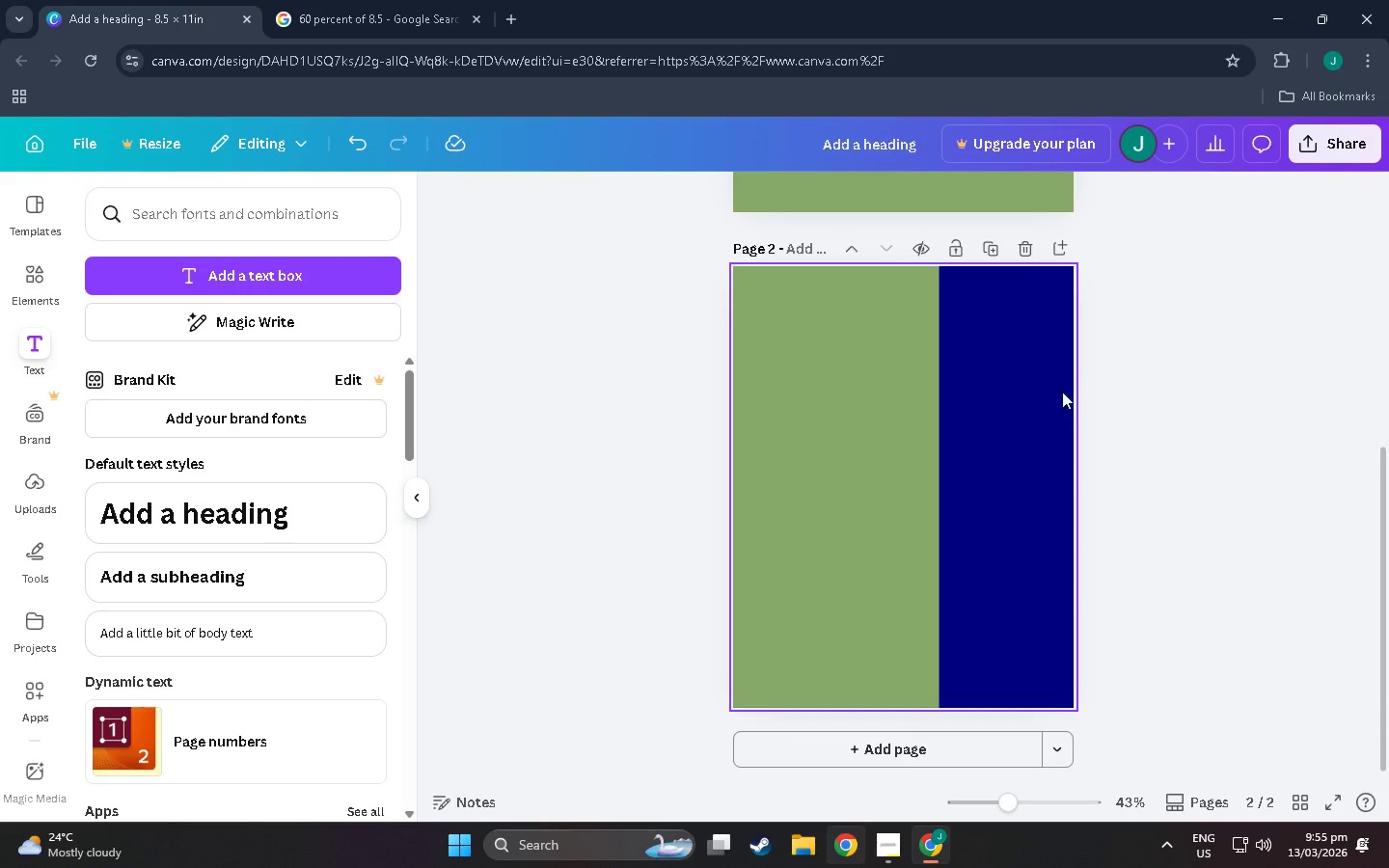 
wait(5.81)
 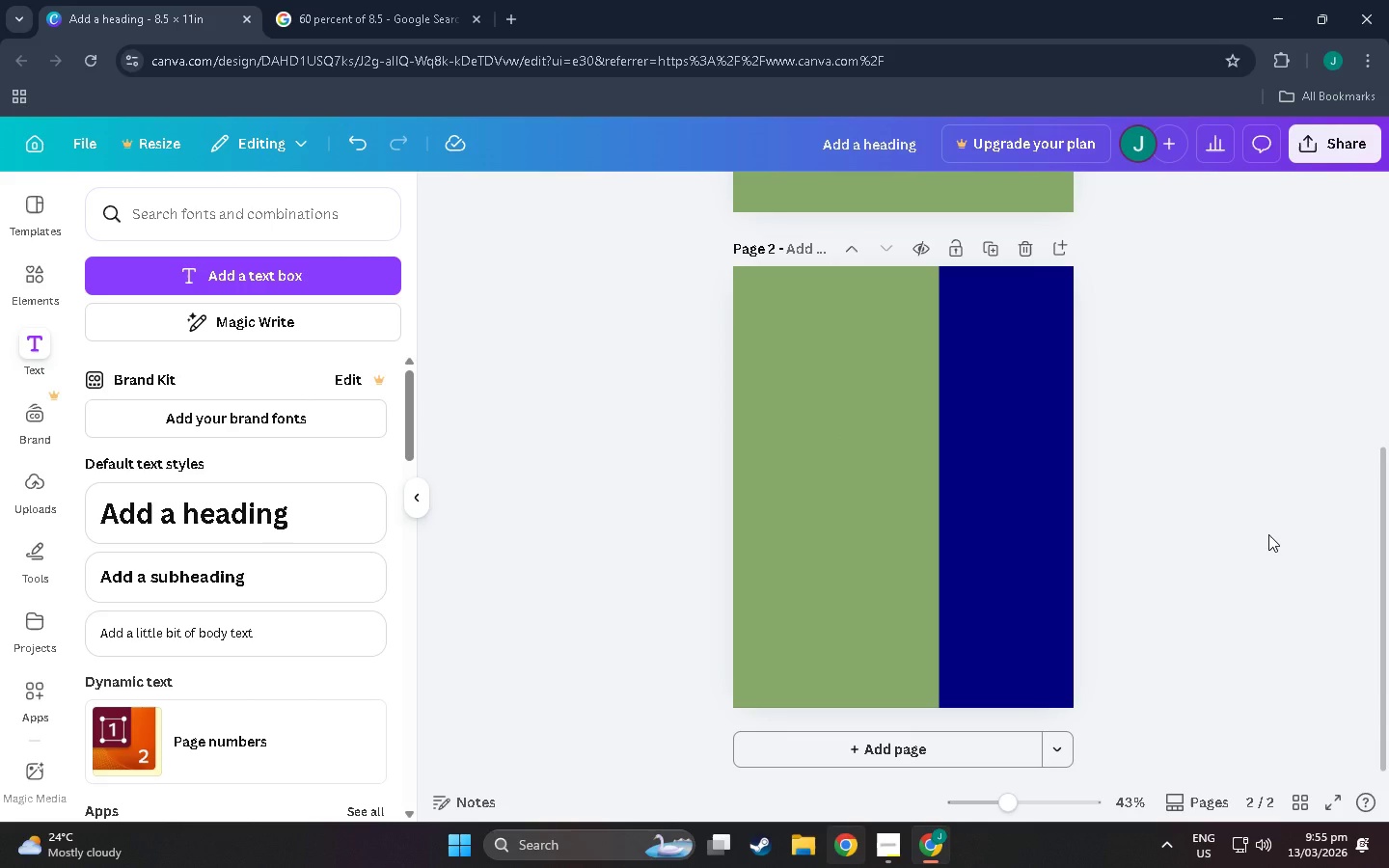 
left_click([867, 385])
 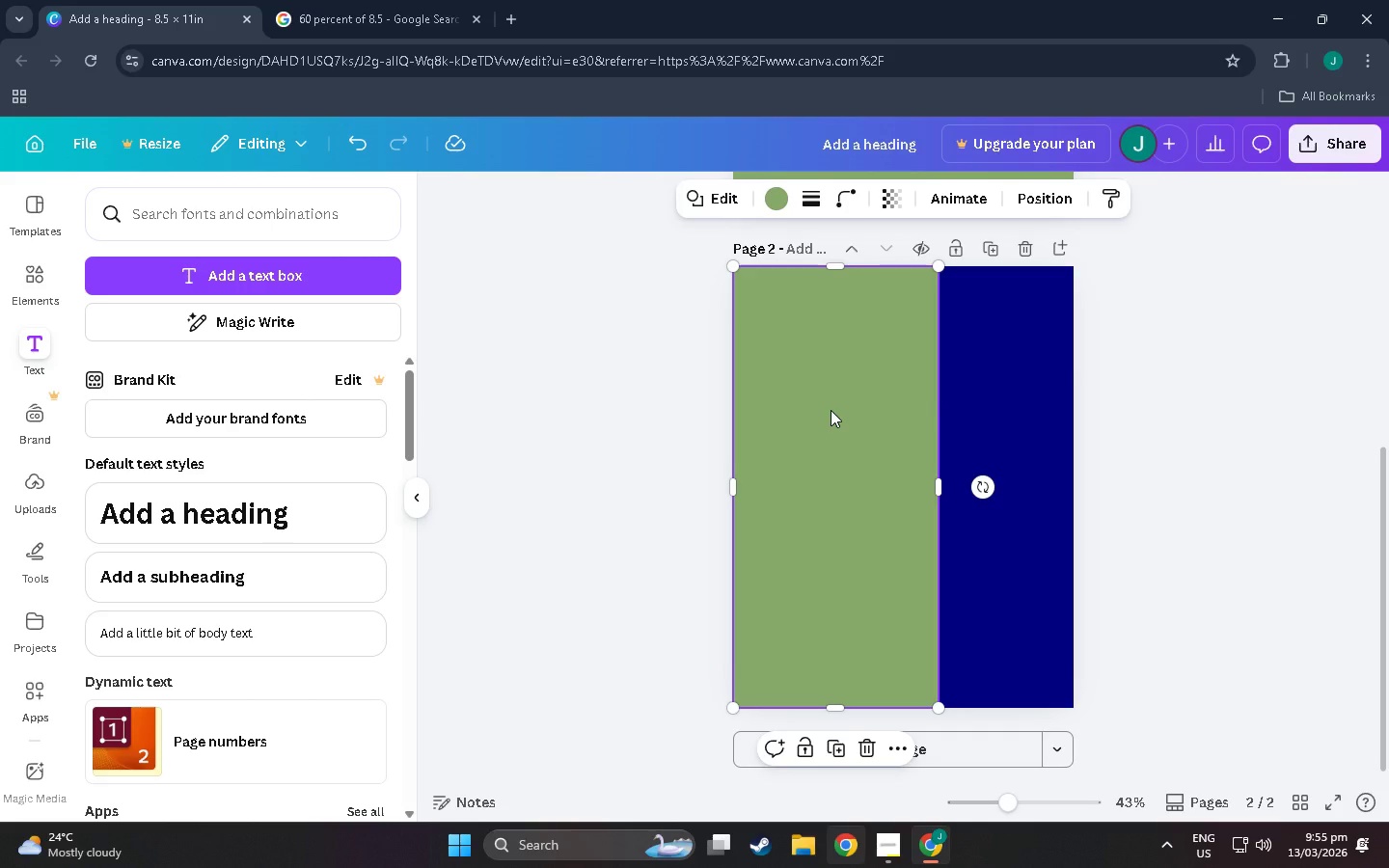 
key(Control+C)
 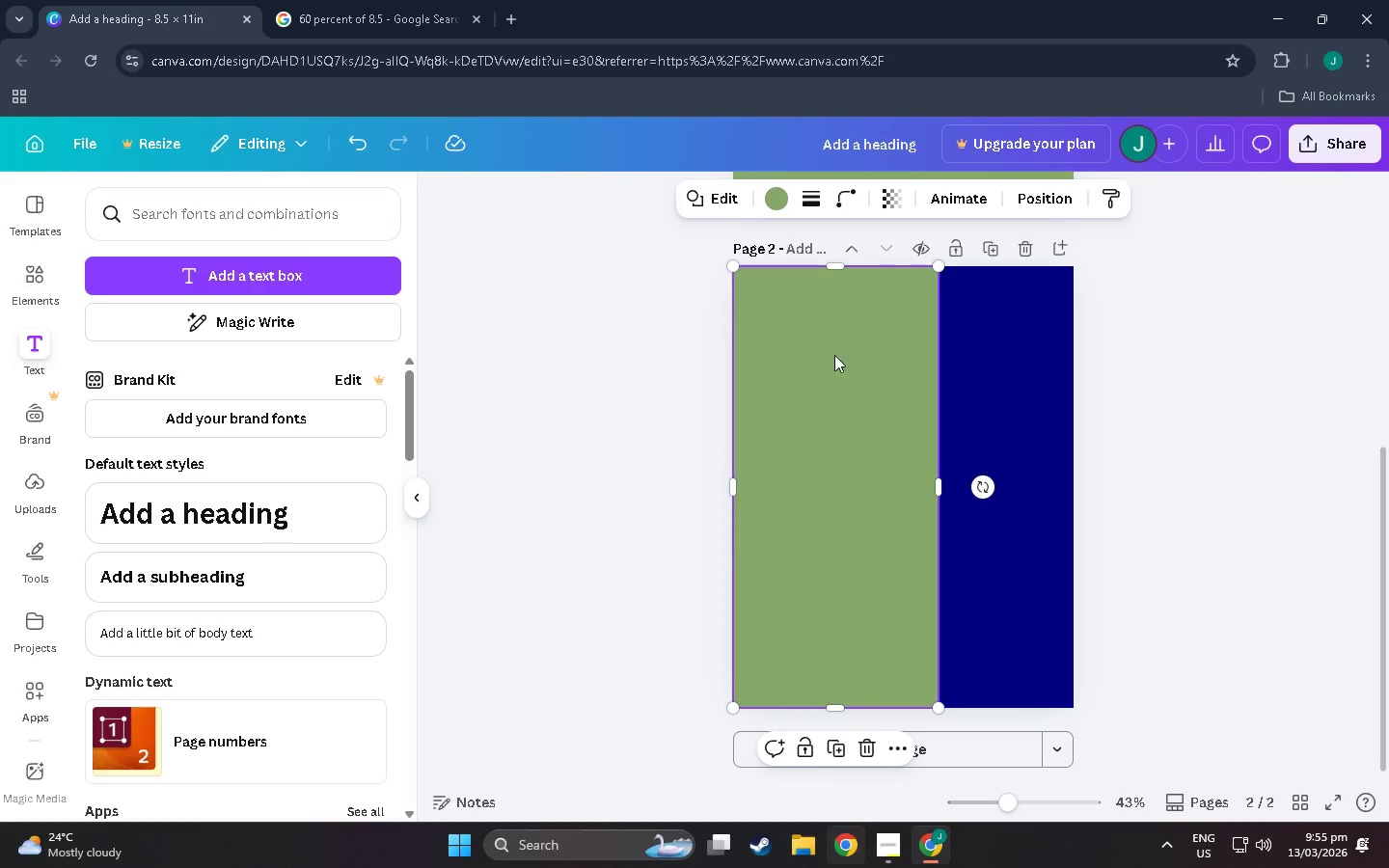 
key(Control+V)
 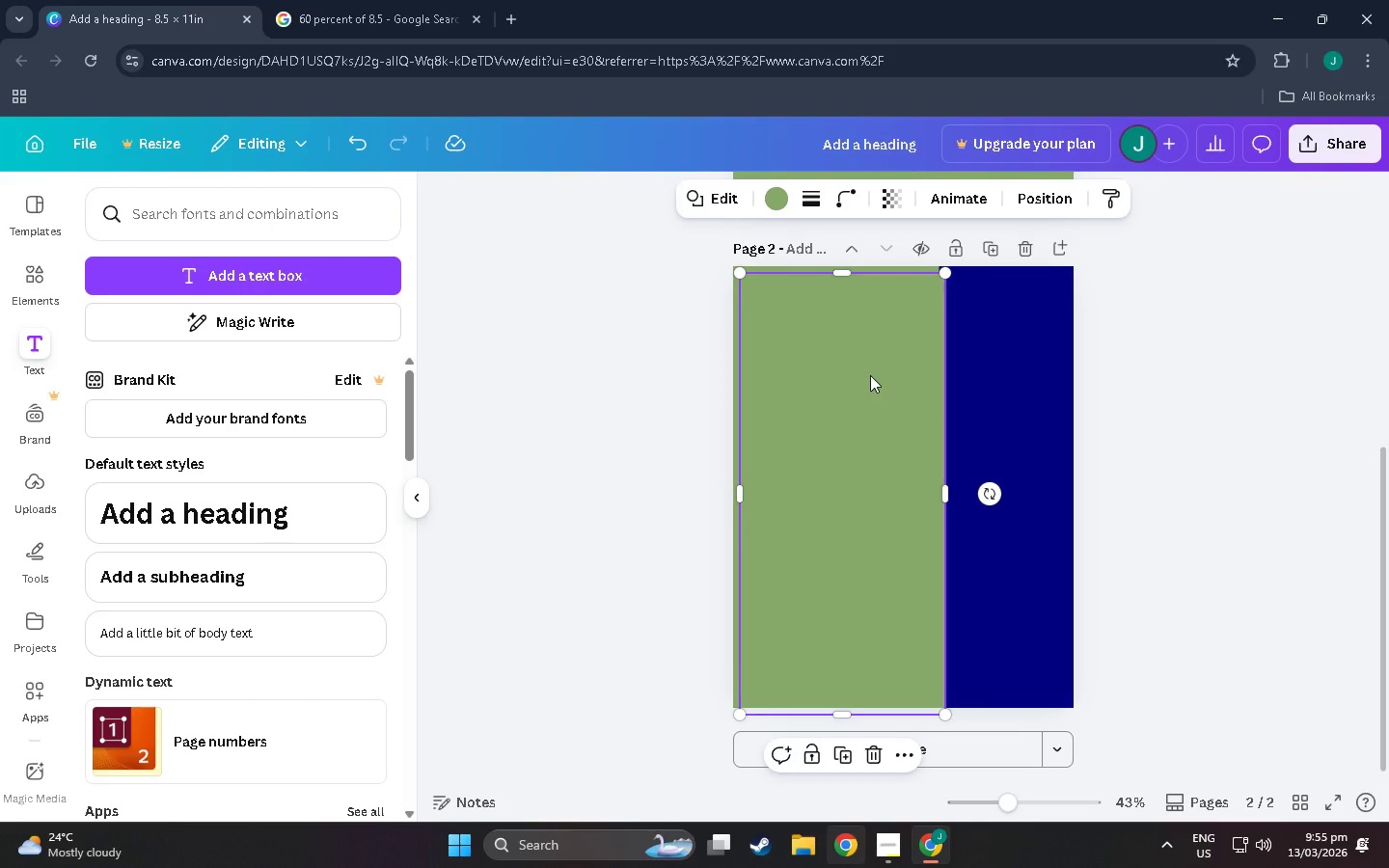 
left_click_drag(start_coordinate=[870, 375], to_coordinate=[1062, 364])
 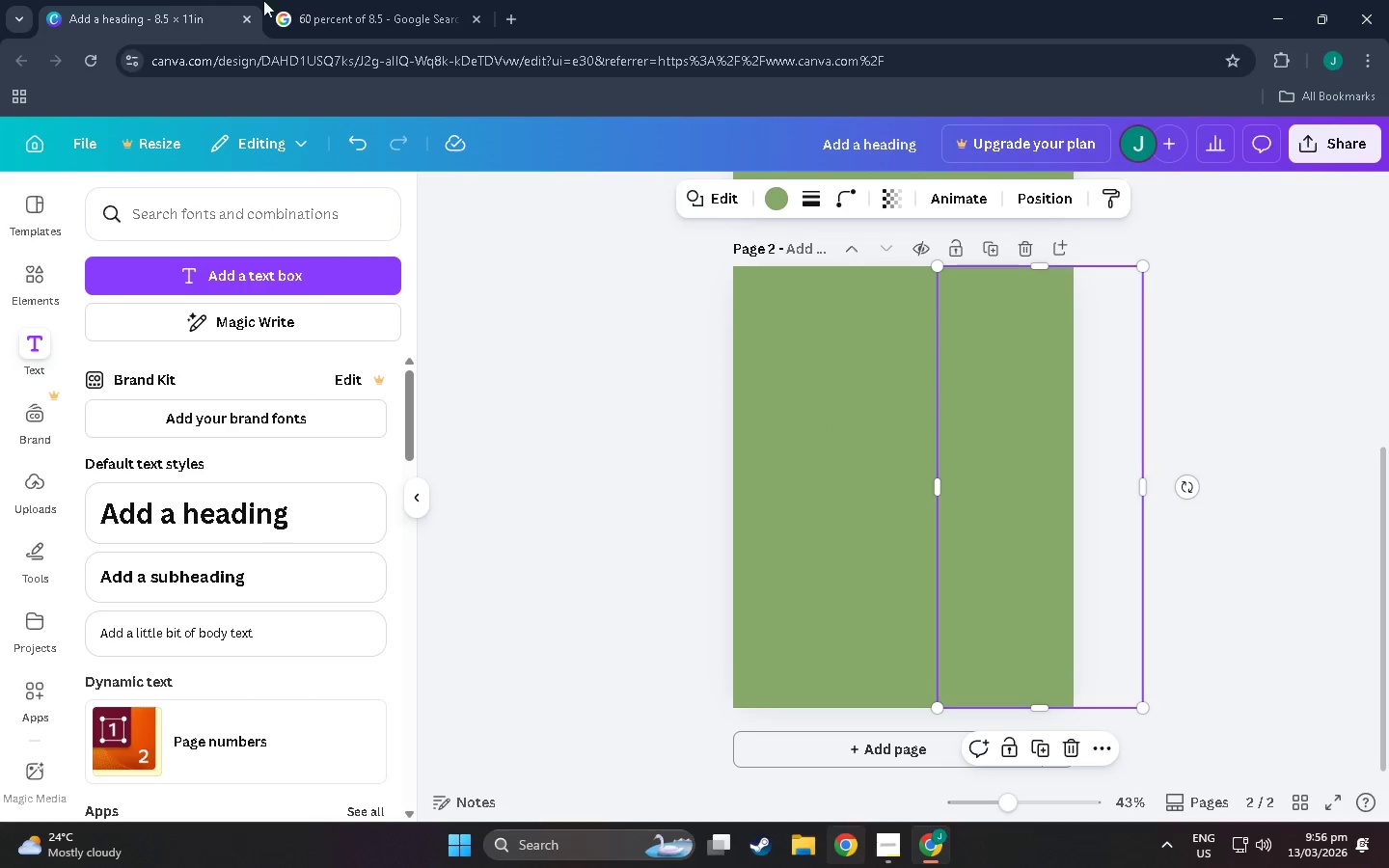 
left_click([313, 0])
 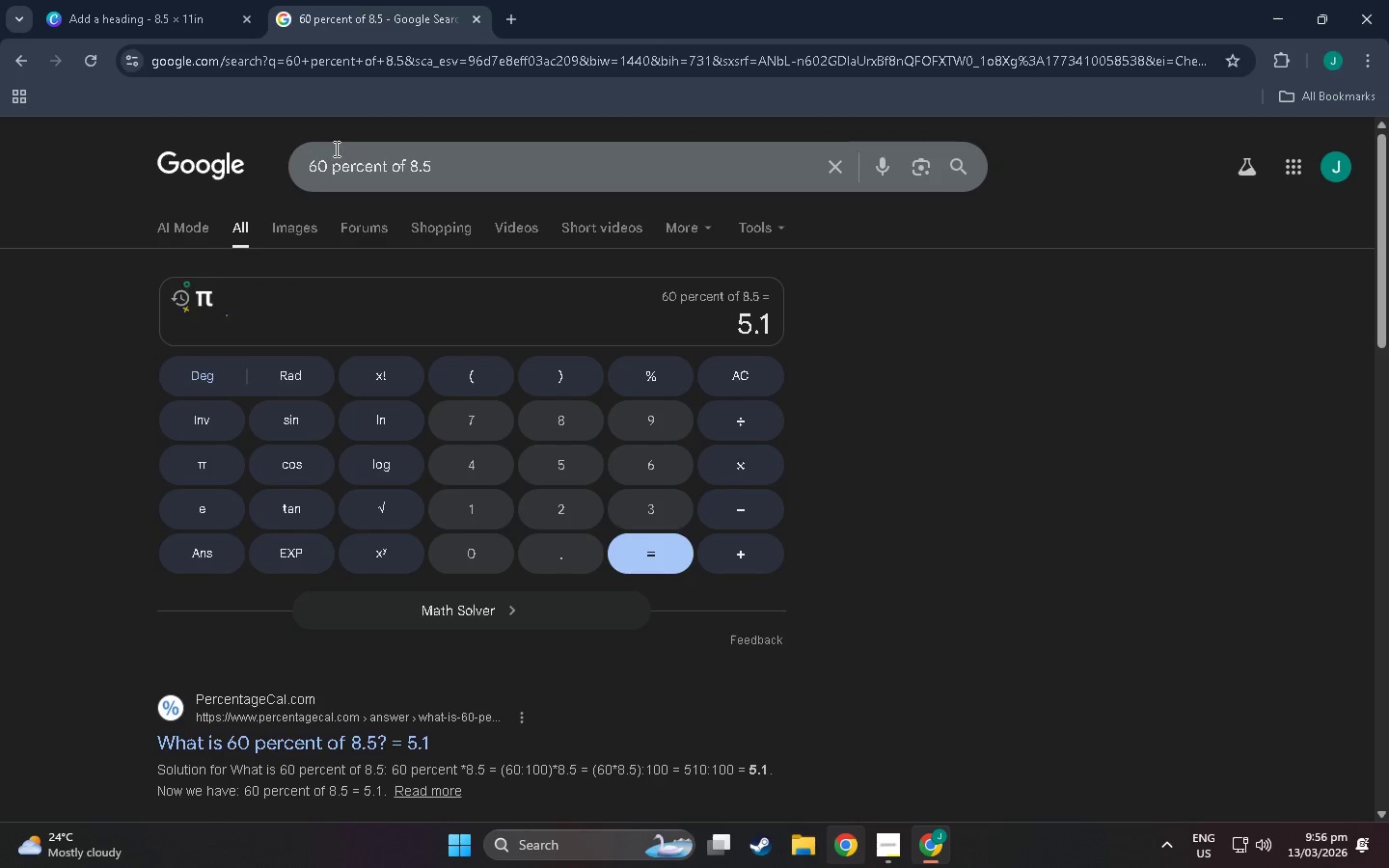 
left_click_drag(start_coordinate=[328, 154], to_coordinate=[294, 158])
 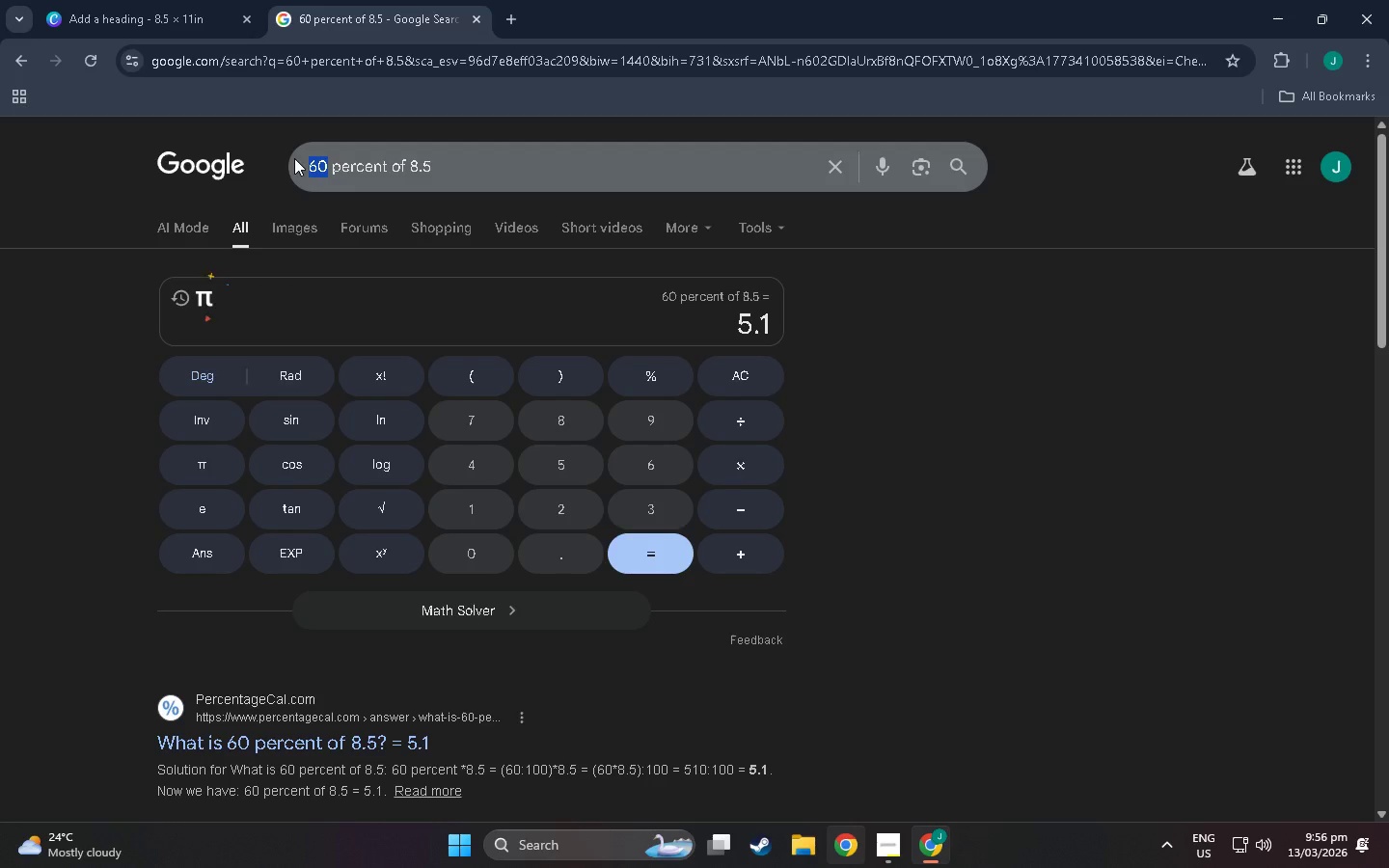 
key(Backspace)
type(30)
 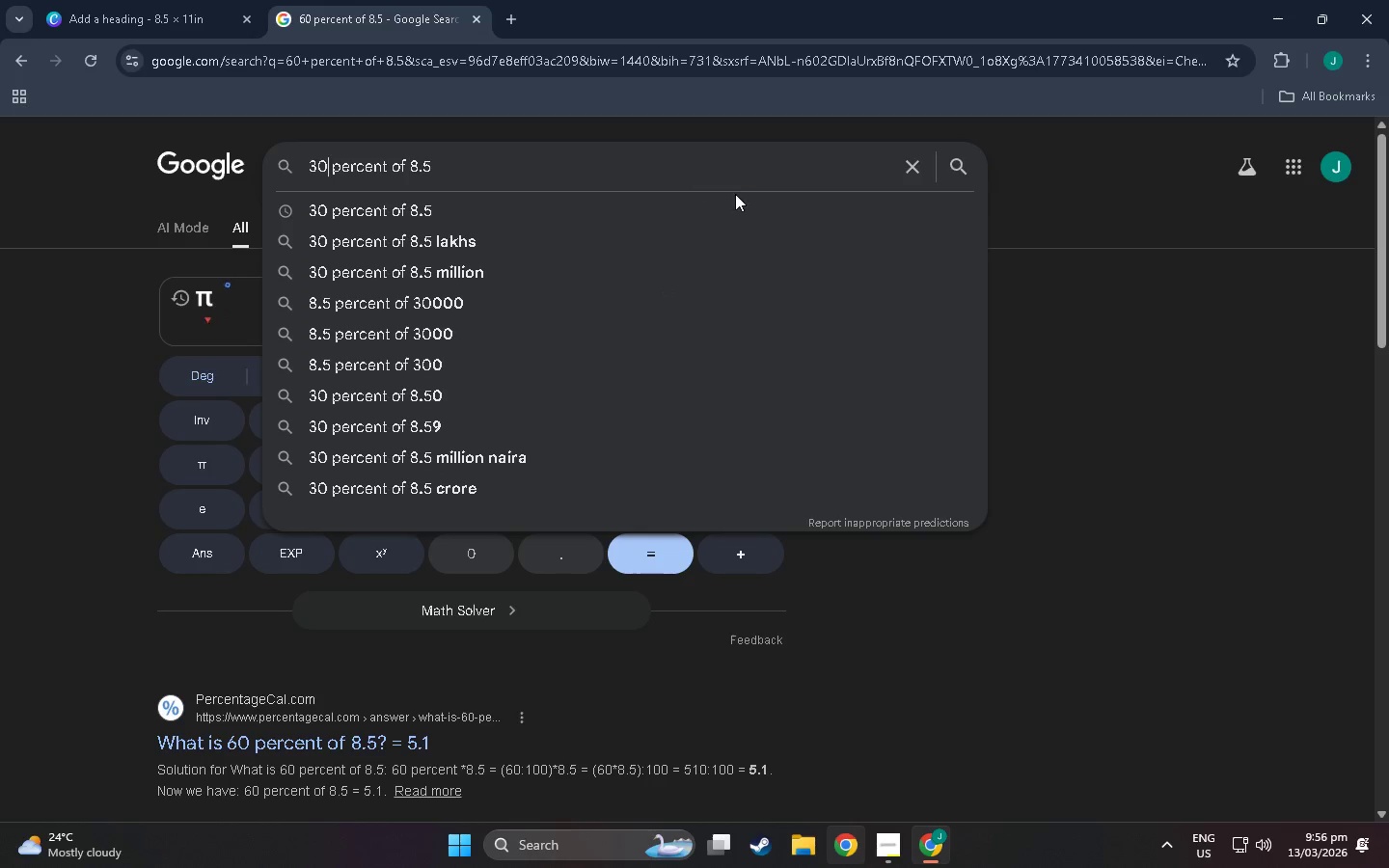 
key(NumpadEnter)
 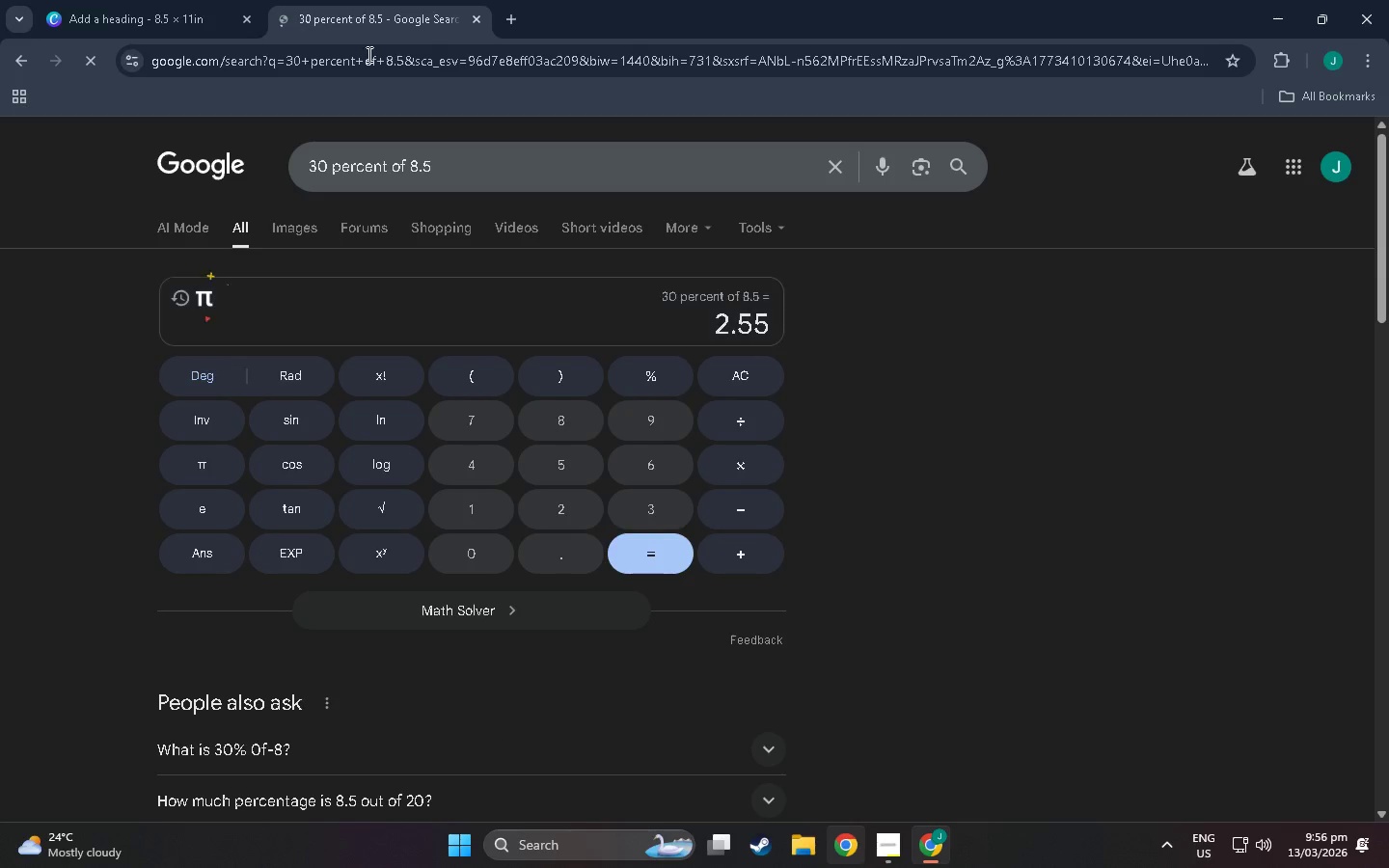 
left_click([158, 0])
 